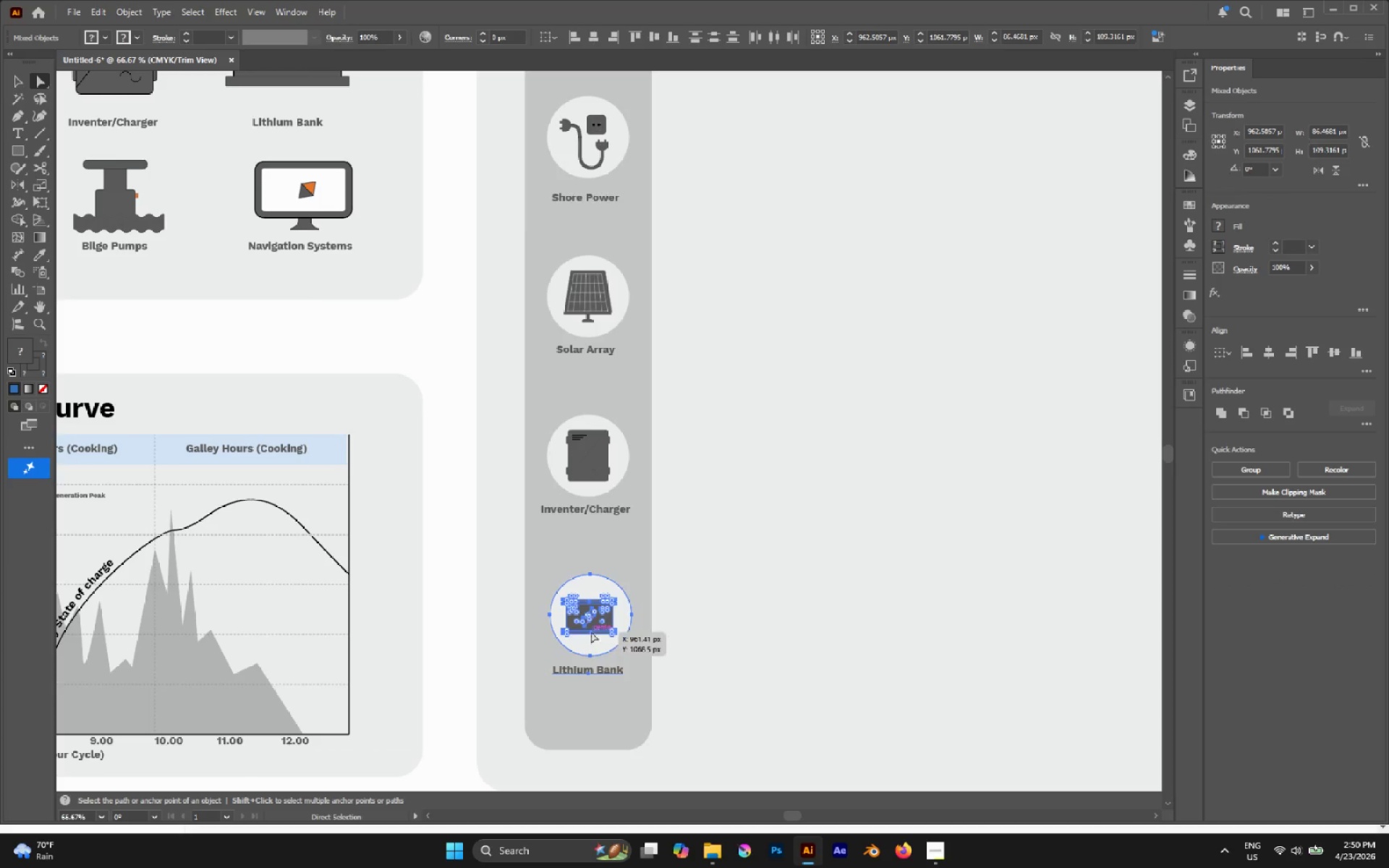 
left_click_drag(start_coordinate=[592, 630], to_coordinate=[813, 350])
 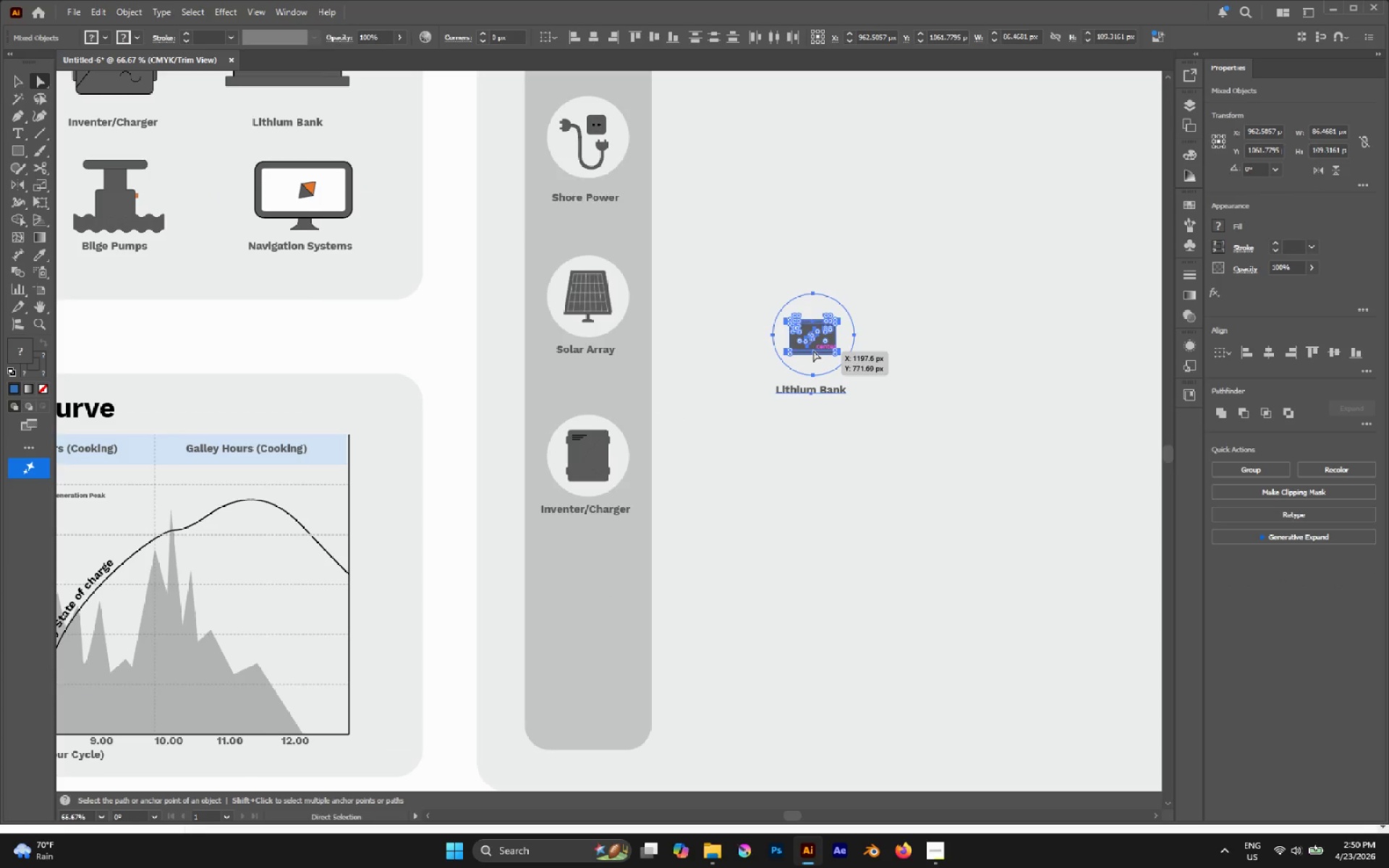 
key(Control+X)
 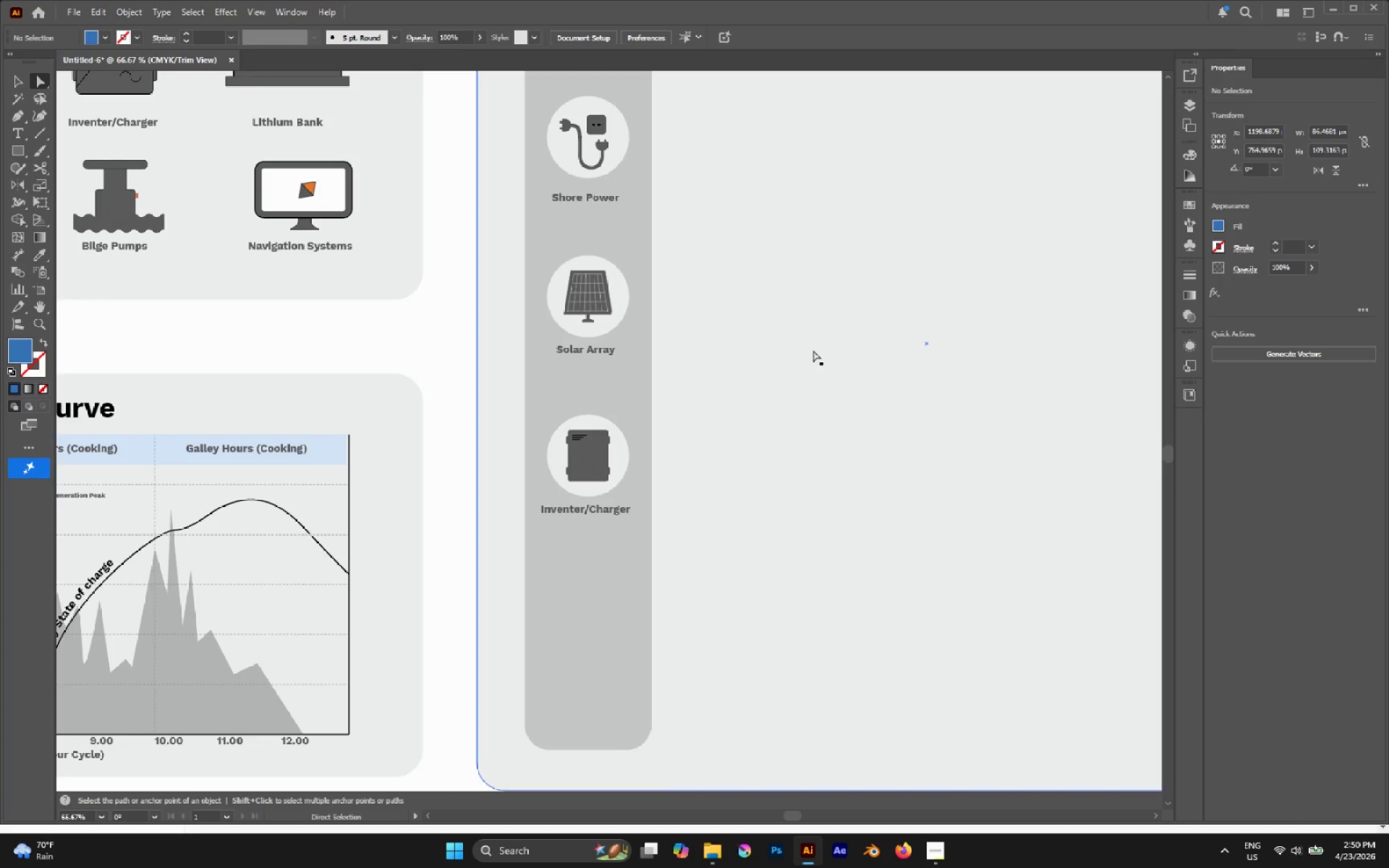 
key(Control+Shift+V)
 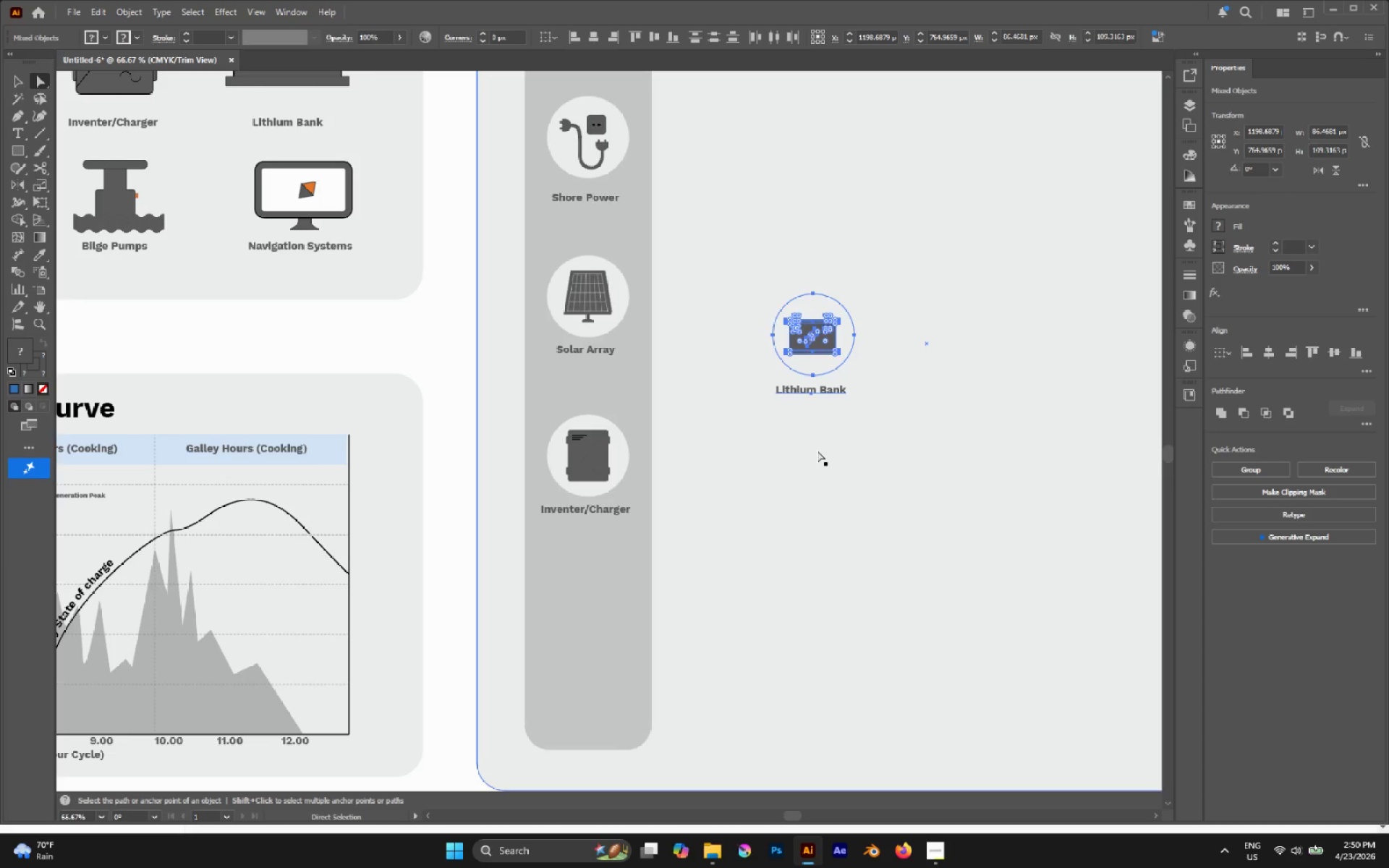 
left_click([817, 453])
 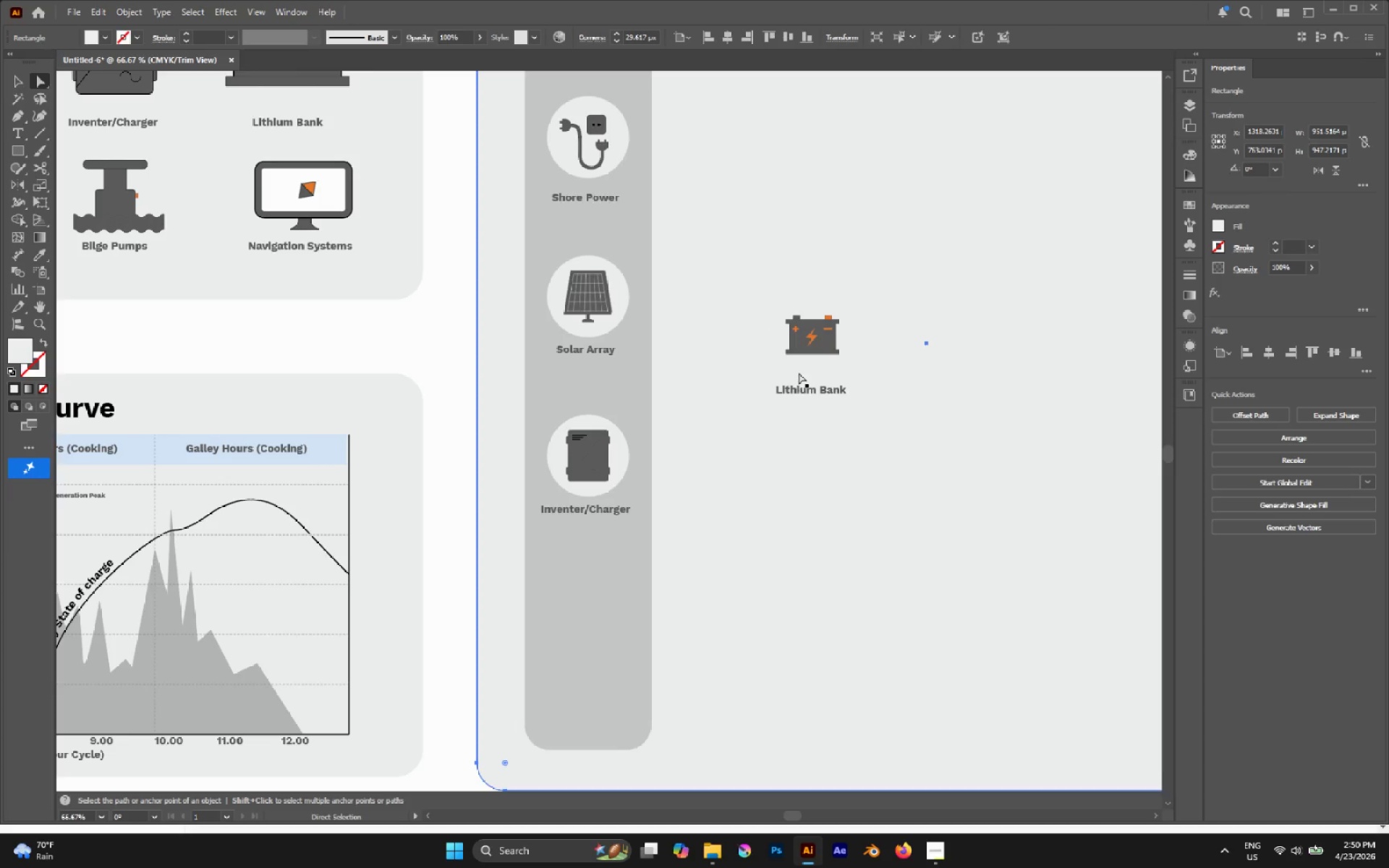 
left_click([799, 370])
 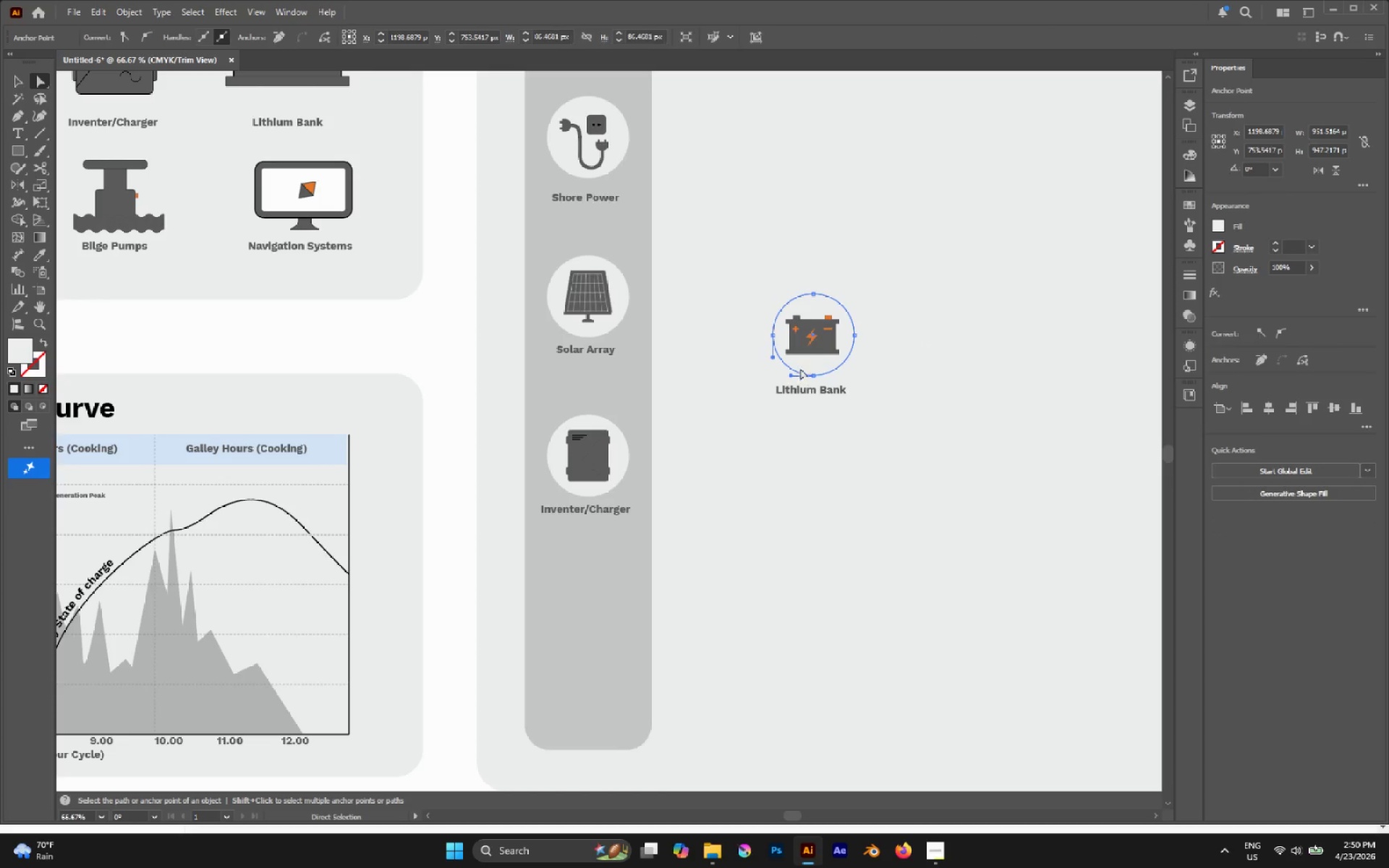 
left_click([801, 365])
 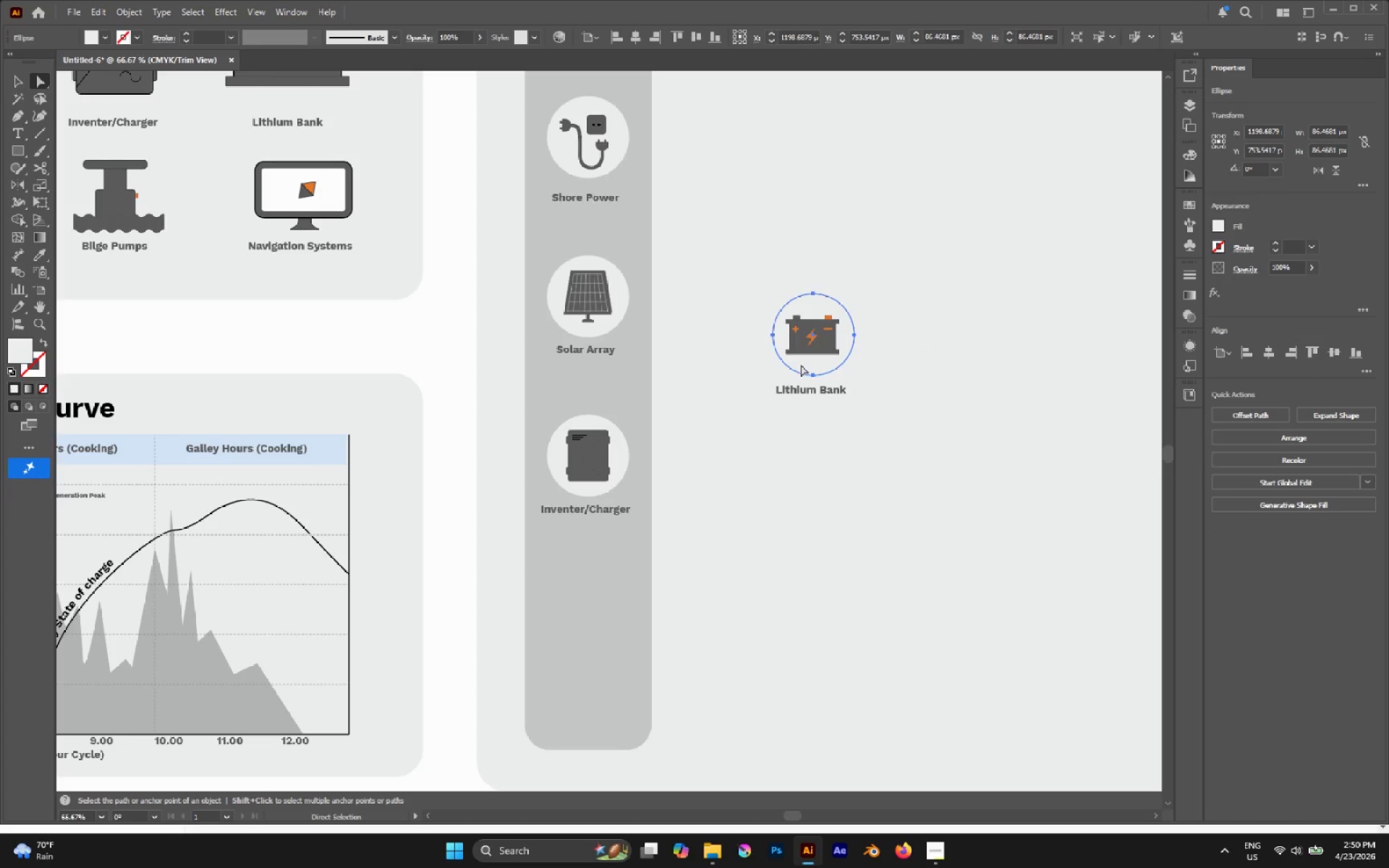 
key(Delete)
 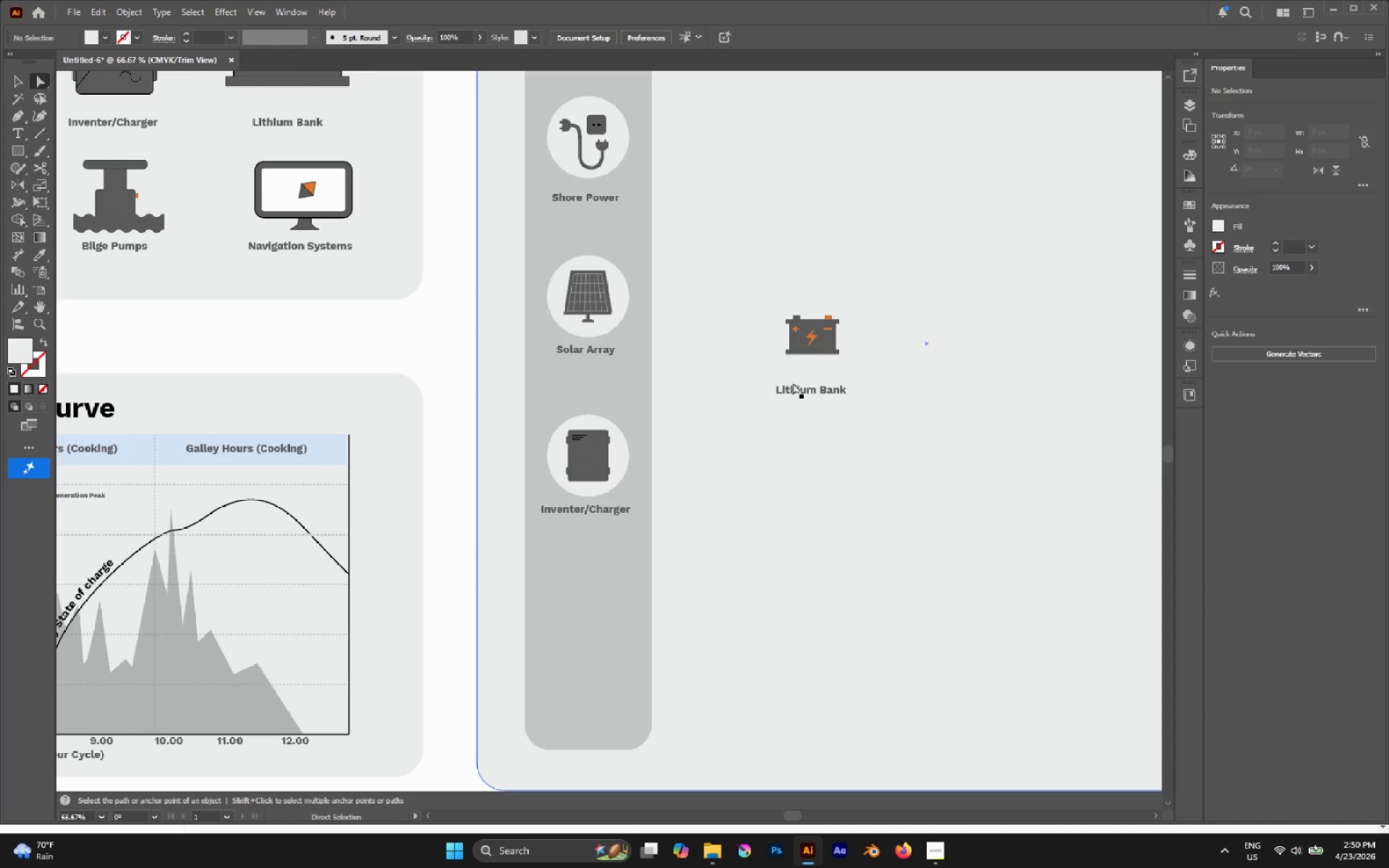 
hold_key(key=AltLeft, duration=0.47)
scroll: coordinate [791, 383], scroll_direction: down, amount: 1.0
 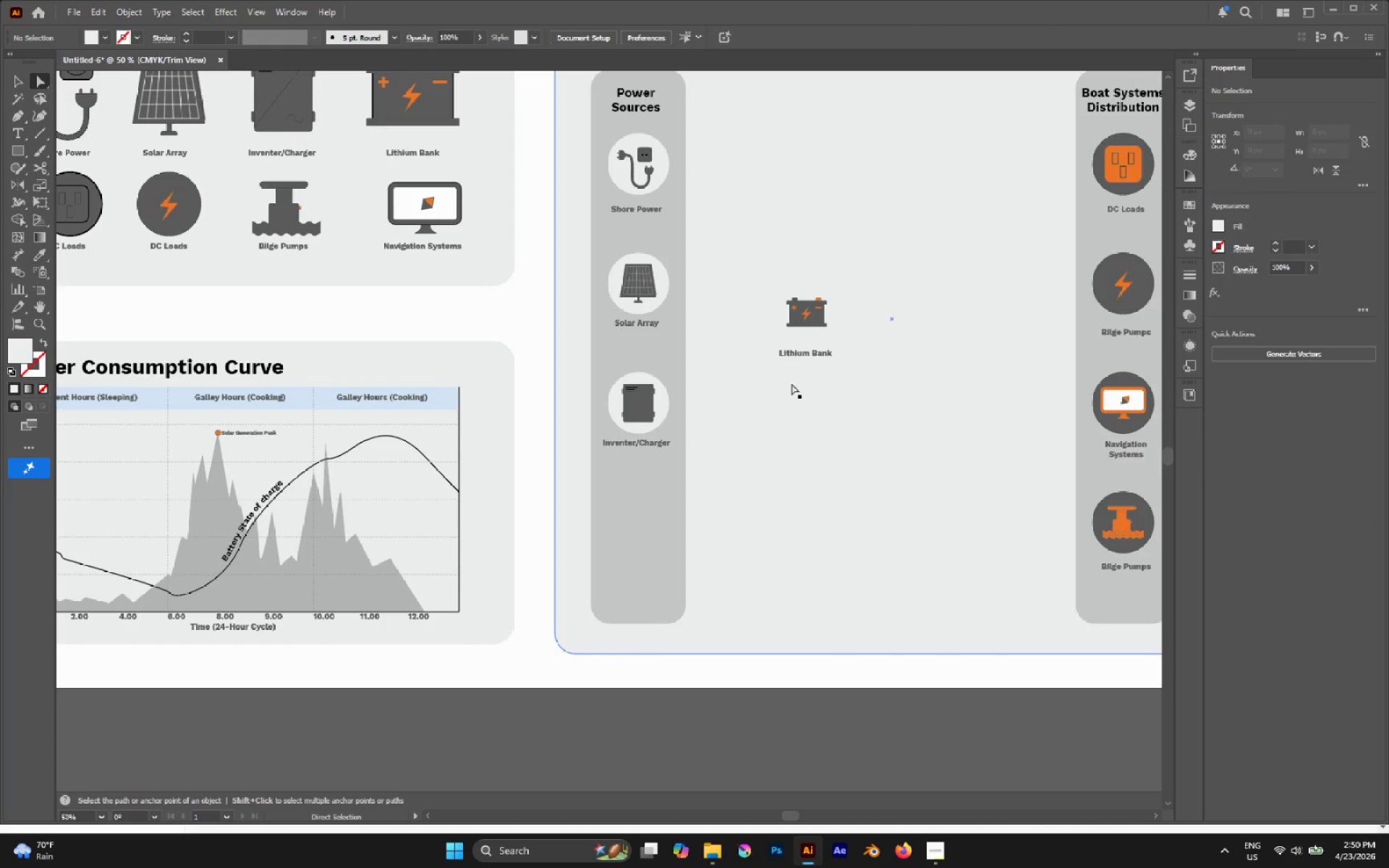 
key(M)
 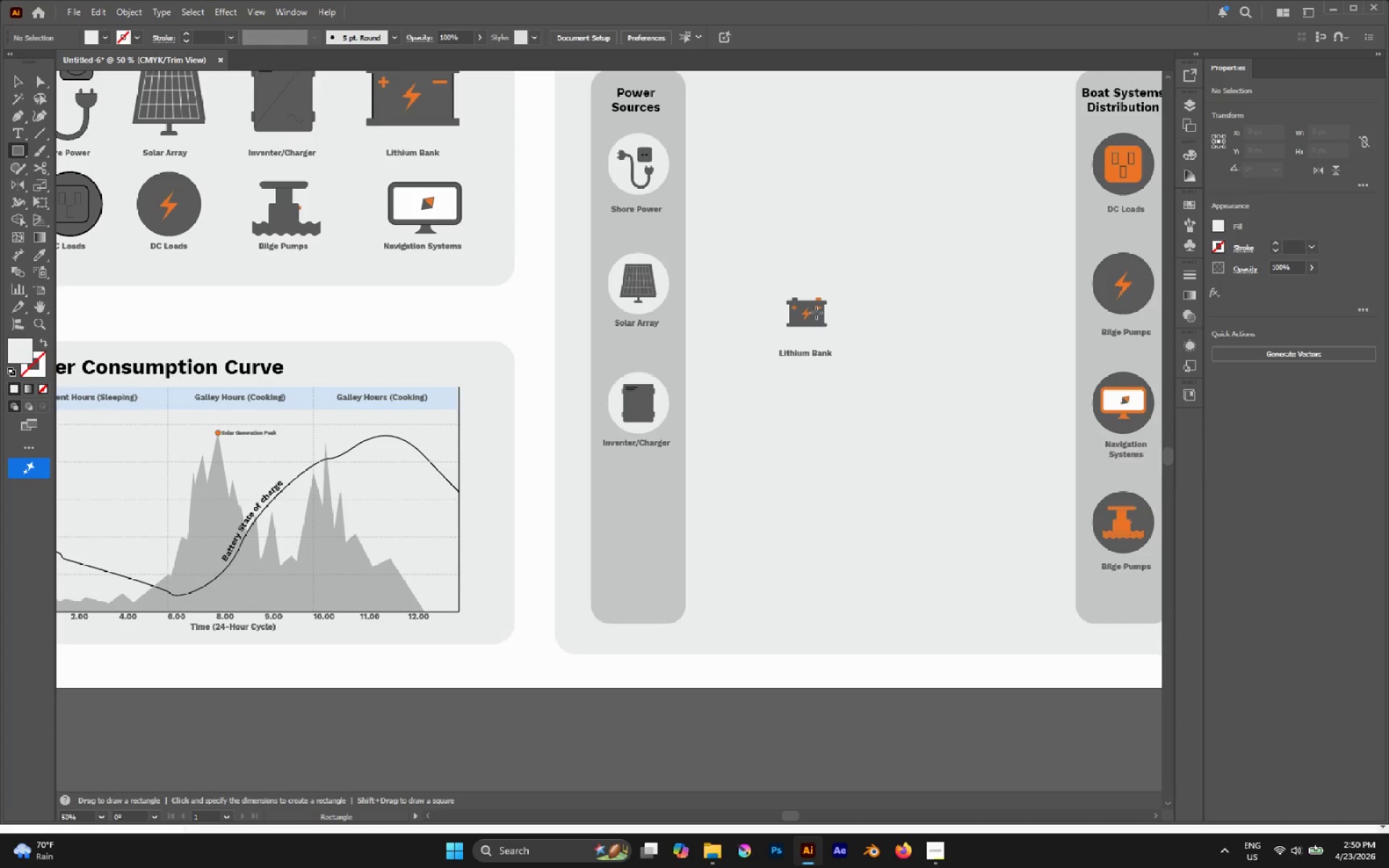 
hold_key(key=AltLeft, duration=0.48)
 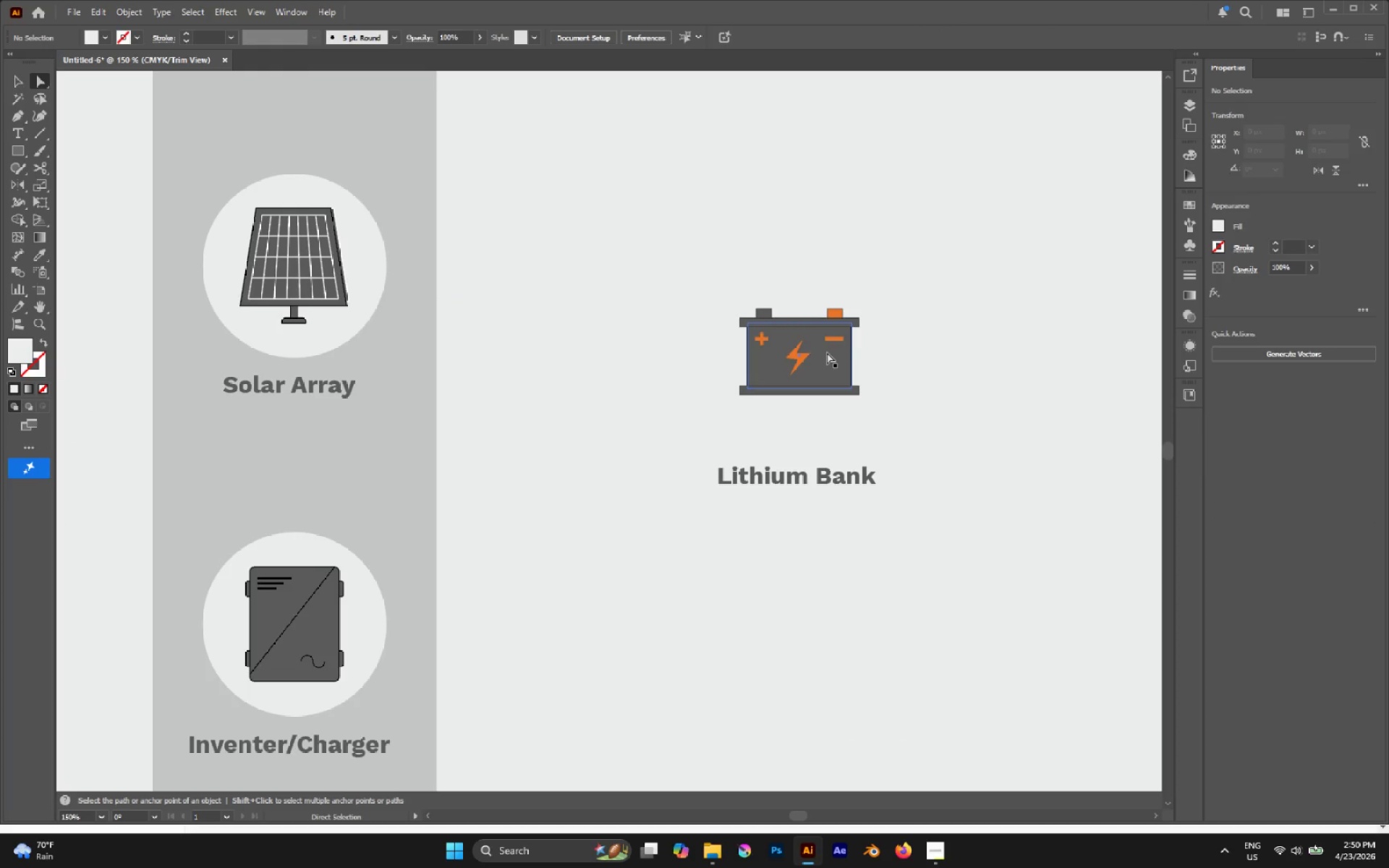 
key(A)
 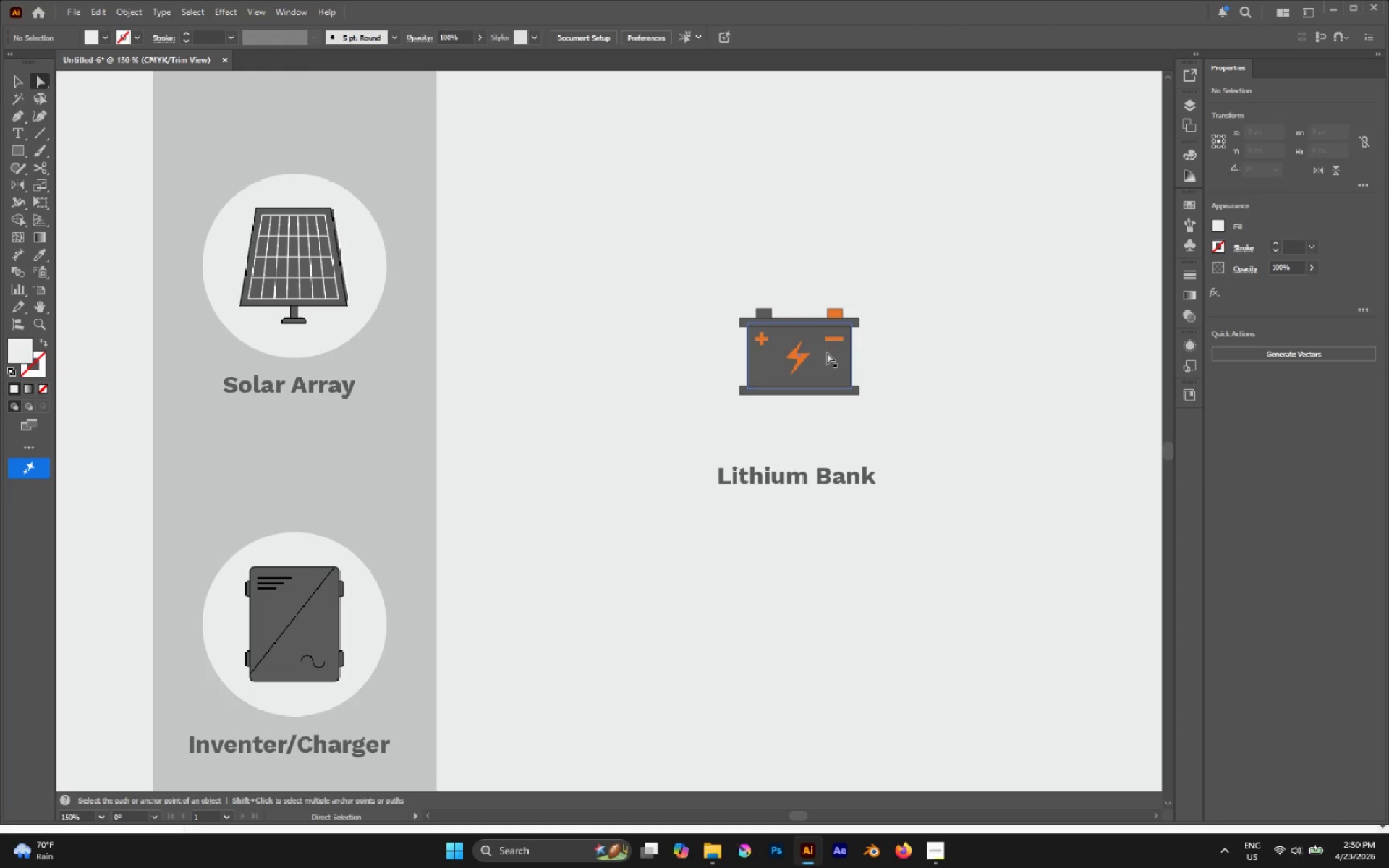 
scroll: coordinate [810, 292], scroll_direction: up, amount: 3.0
 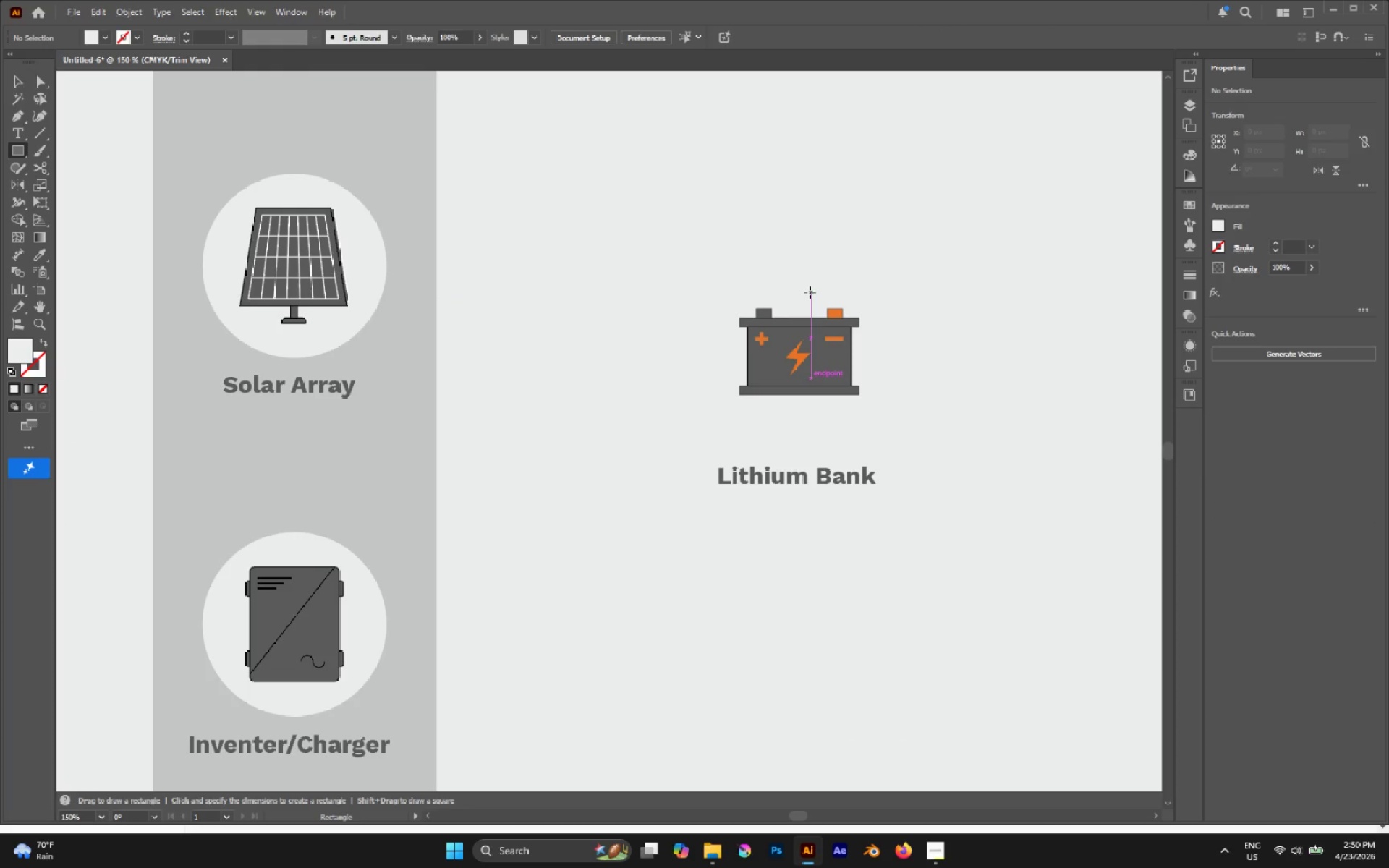 
left_click([826, 355])
 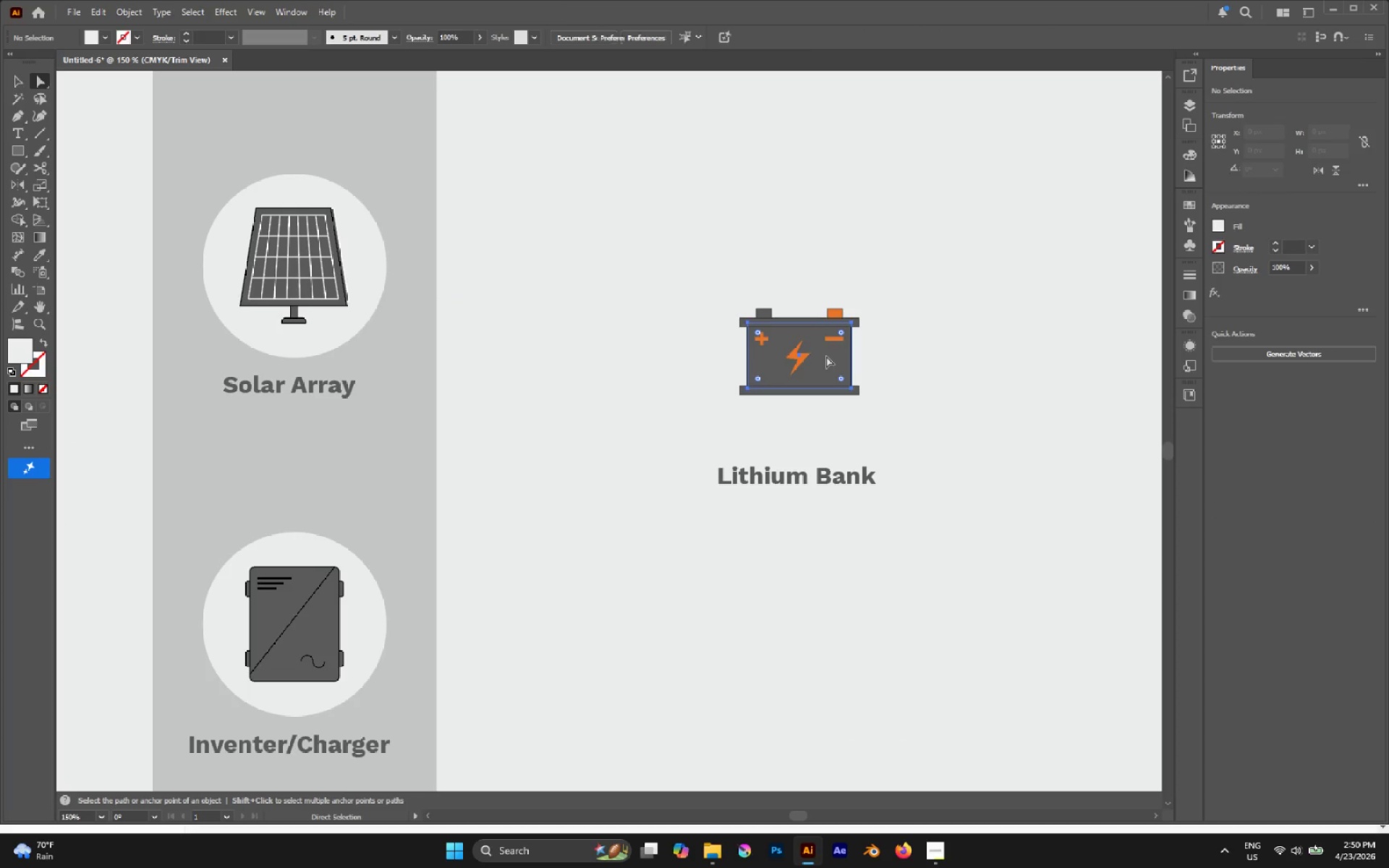 
hold_key(key=AltLeft, duration=3.09)
left_click_drag(start_coordinate=[826, 360], to_coordinate=[822, 221])
 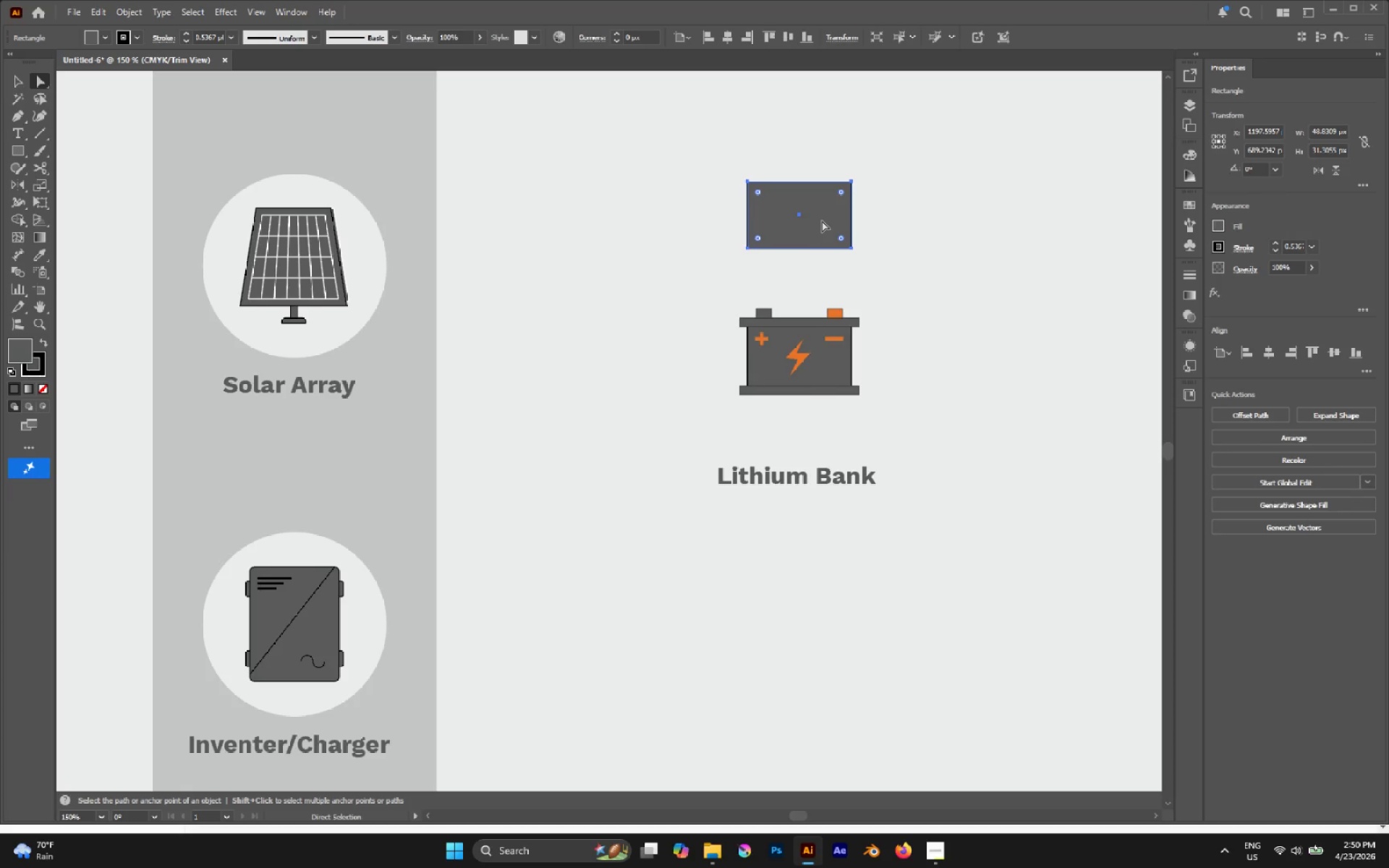 
hold_key(key=ShiftLeft, duration=2.03)
 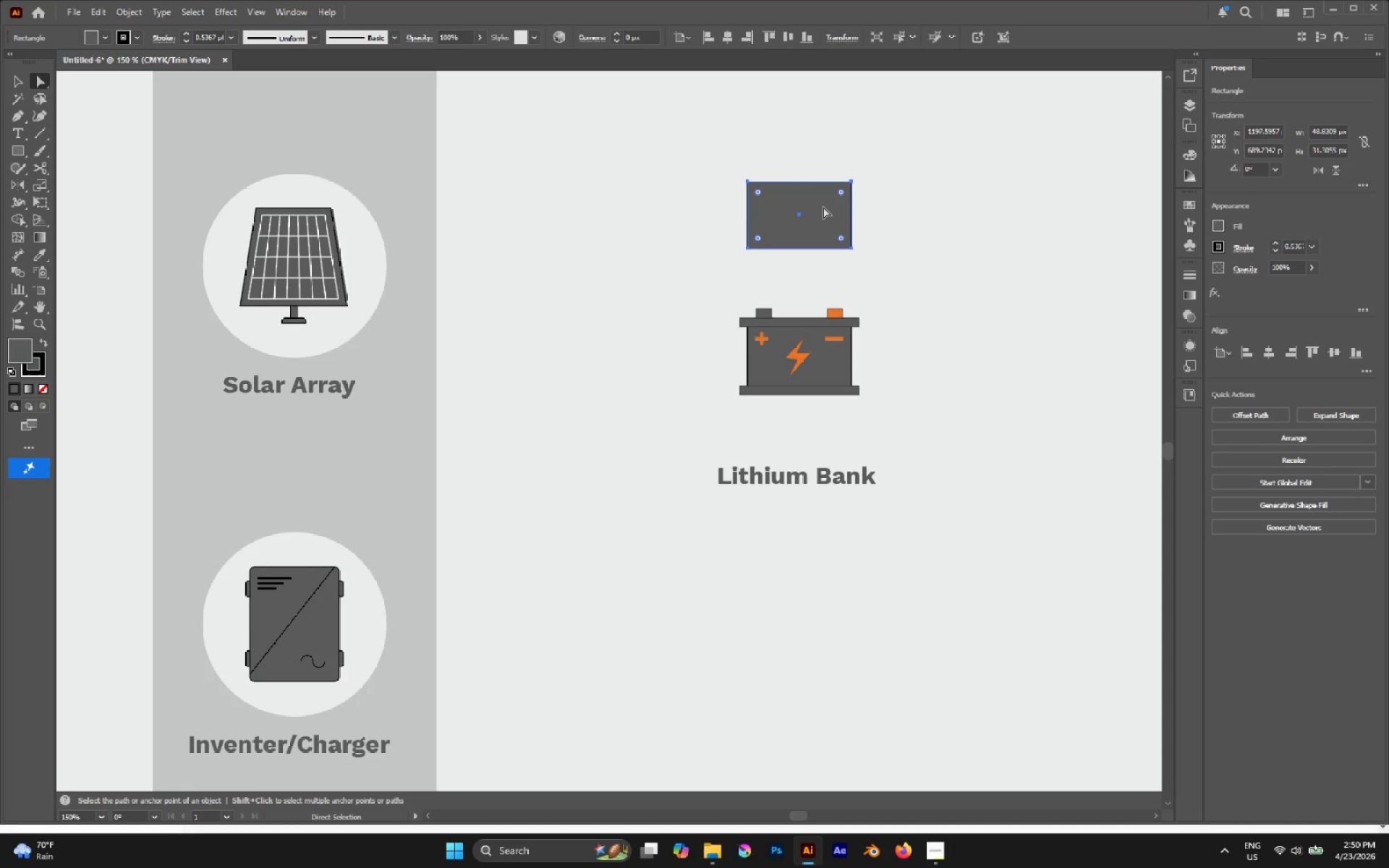 
scroll: coordinate [806, 198], scroll_direction: up, amount: 3.0
 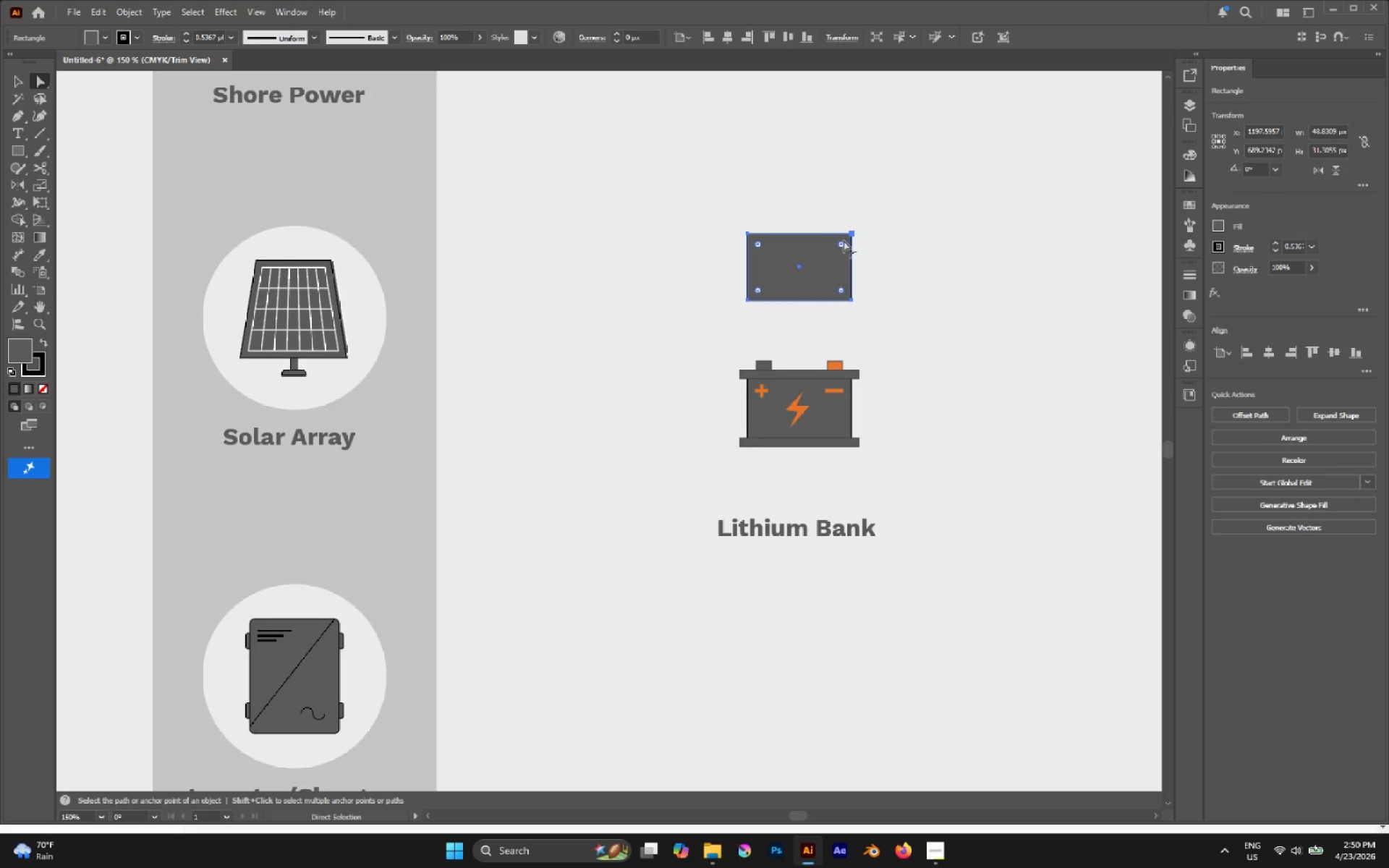 
left_click_drag(start_coordinate=[843, 243], to_coordinate=[836, 245])
 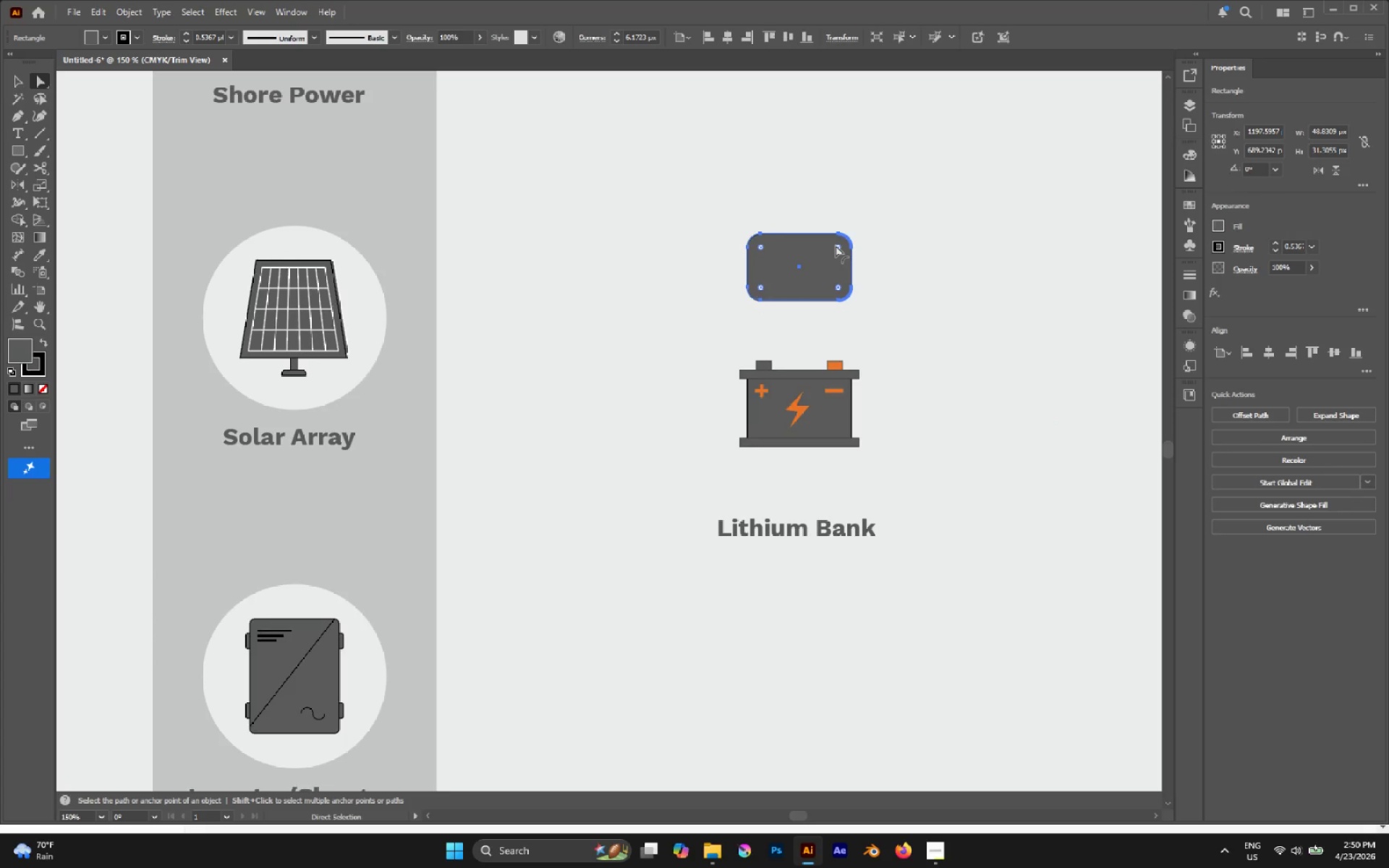 
key(V)
 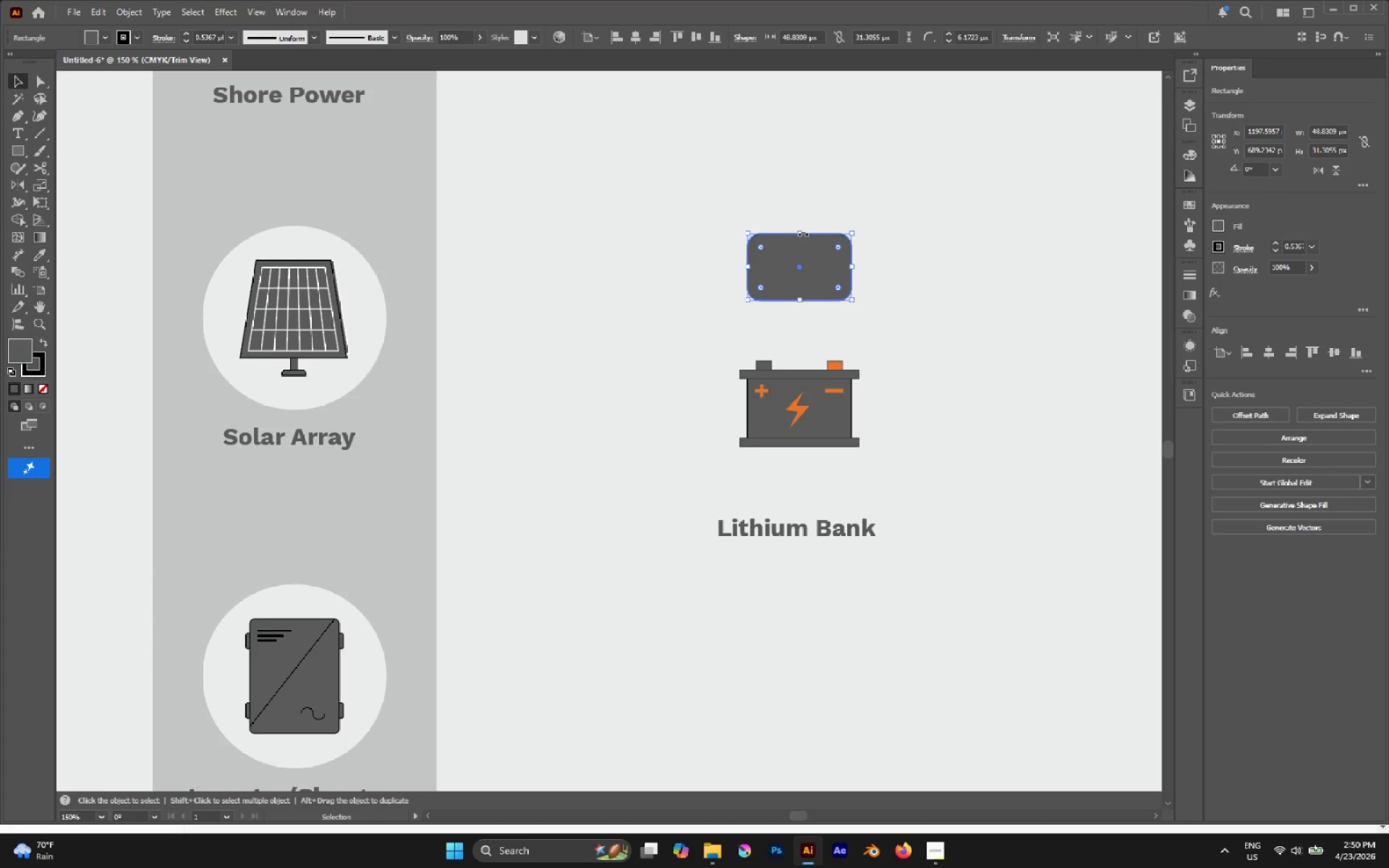 
left_click_drag(start_coordinate=[799, 231], to_coordinate=[799, 218])
 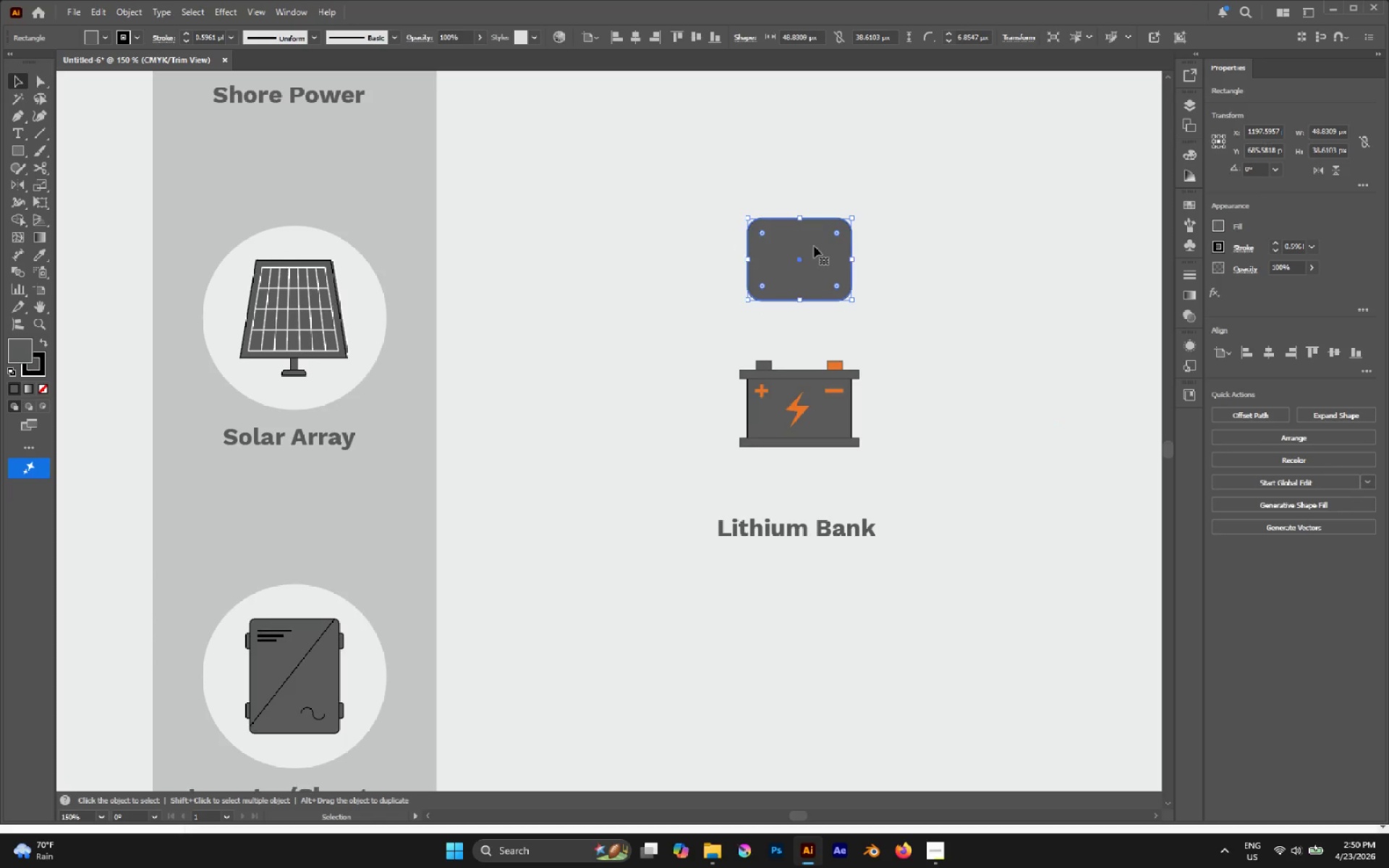 
left_click_drag(start_coordinate=[814, 246], to_coordinate=[807, 218])
 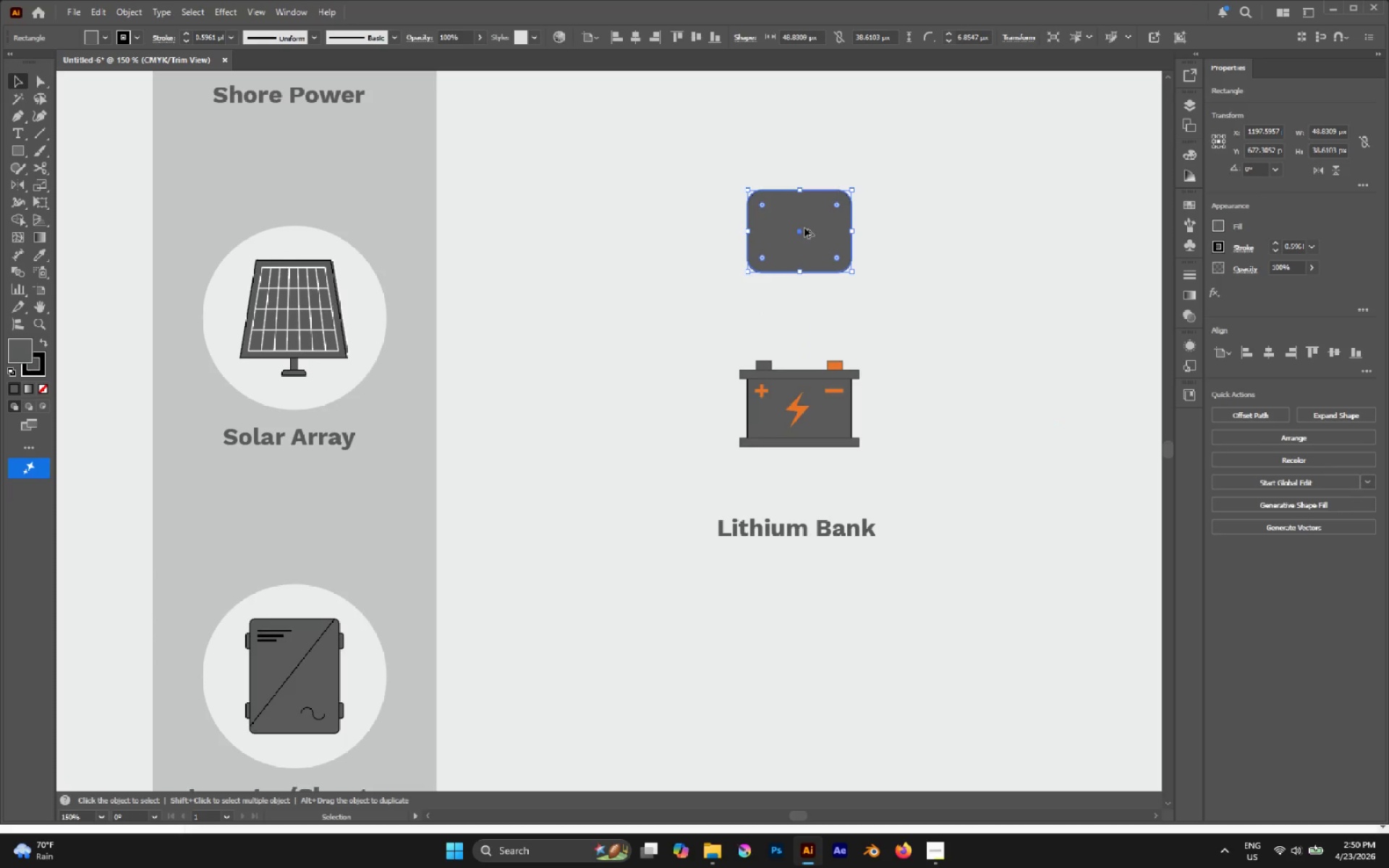 
hold_key(key=ShiftLeft, duration=1.31)
 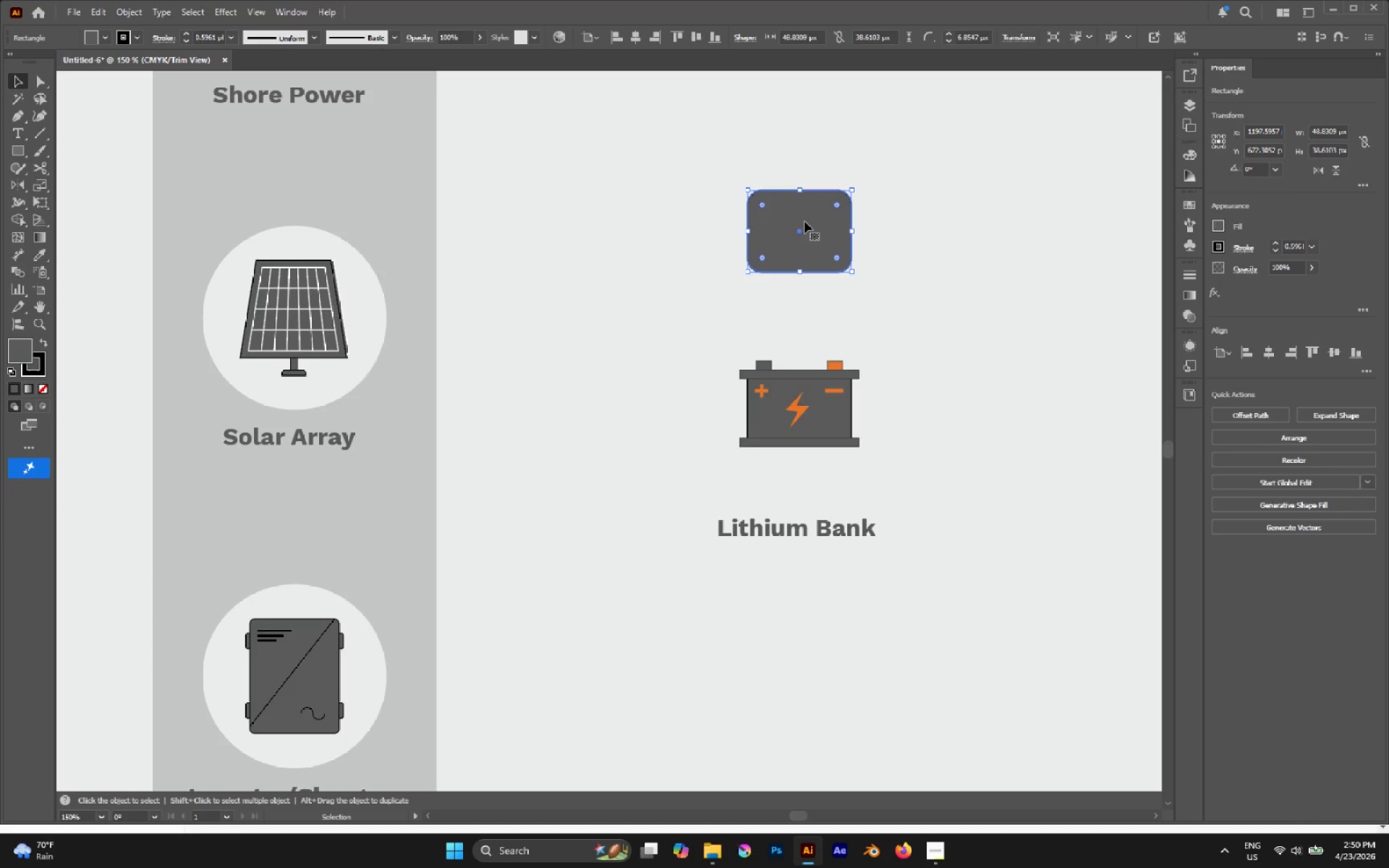 
hold_key(key=AltLeft, duration=0.59)
scroll: coordinate [804, 229], scroll_direction: down, amount: 1.0
 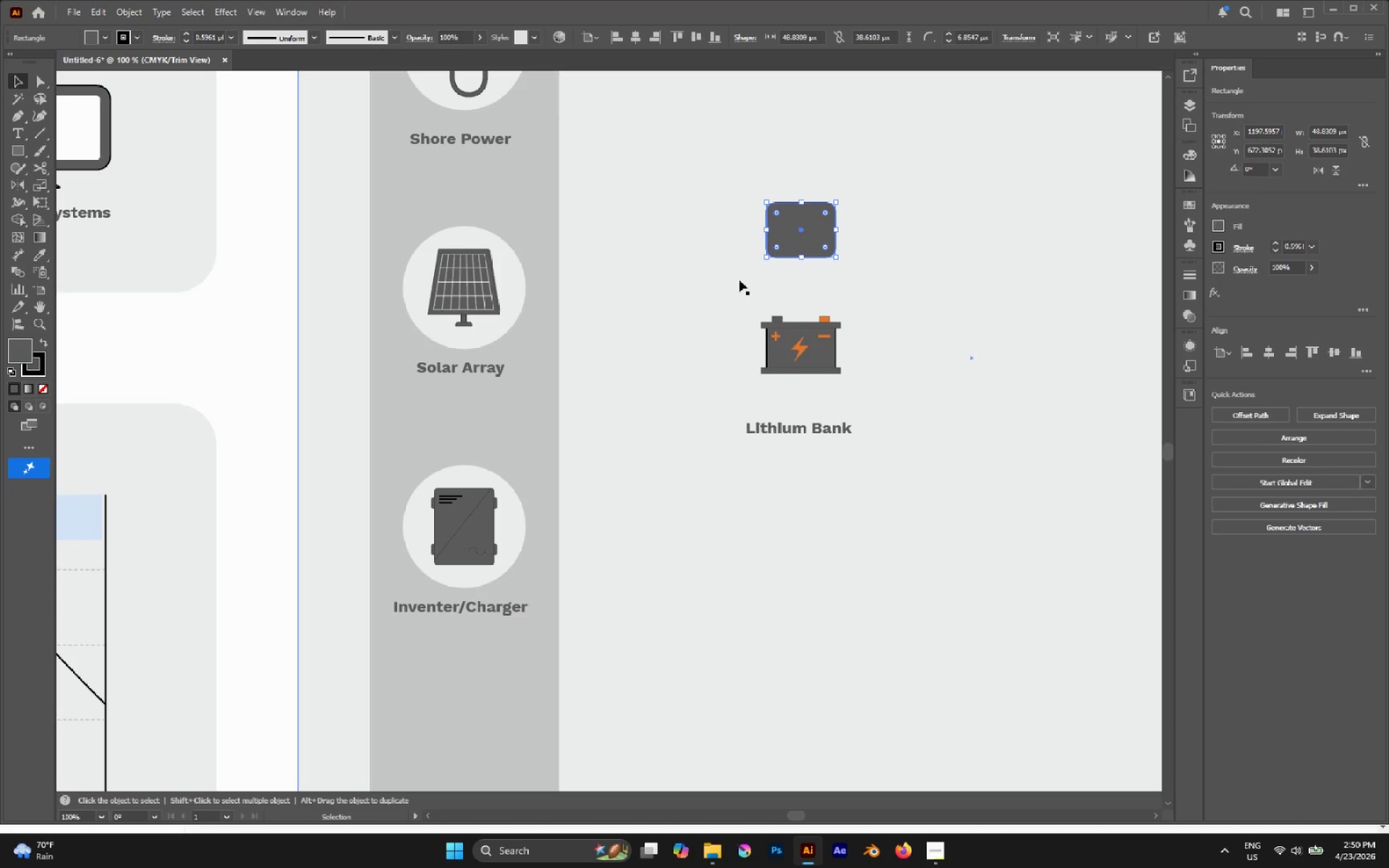 
scroll: coordinate [739, 285], scroll_direction: up, amount: 7.0
 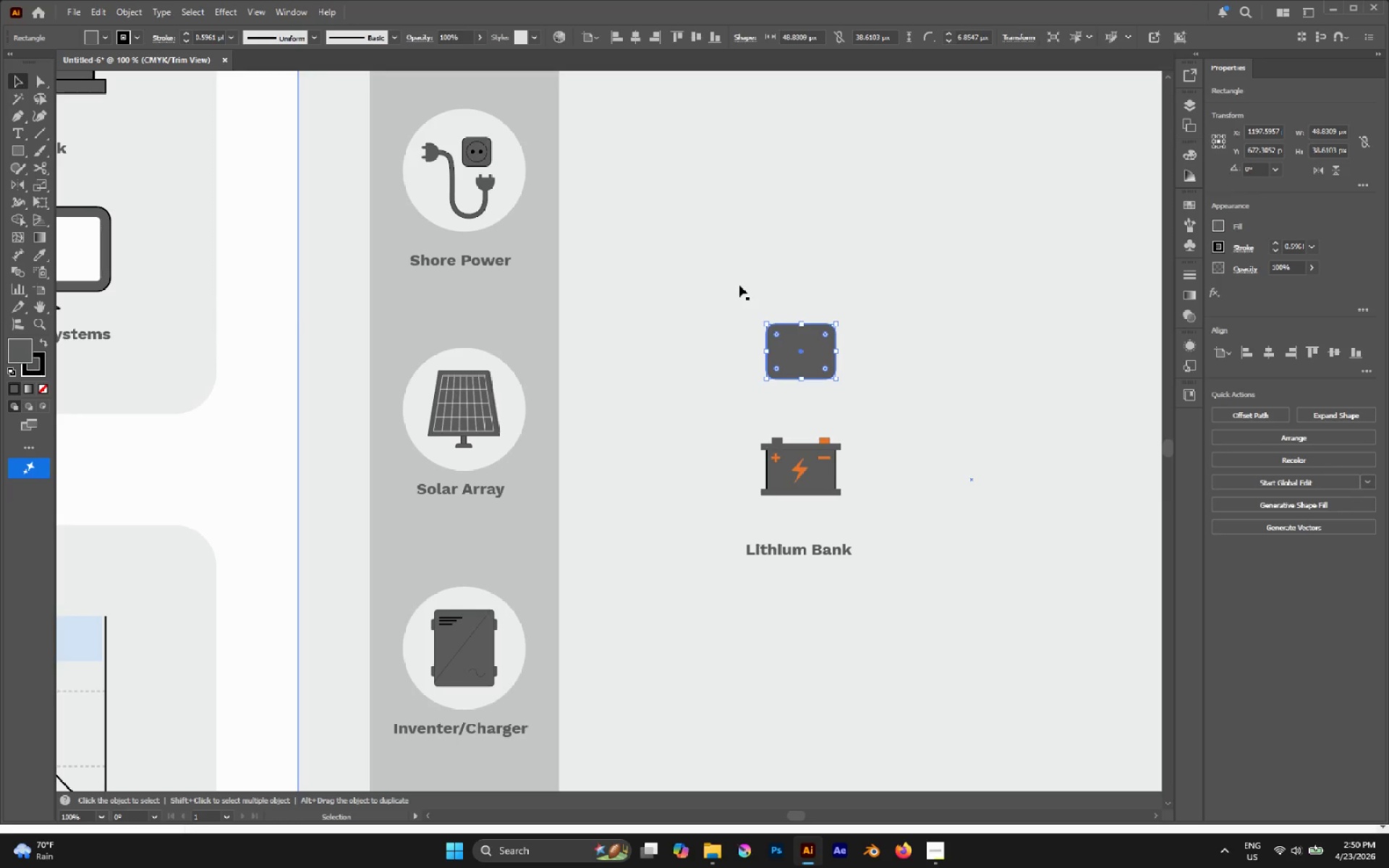 
key(P)
 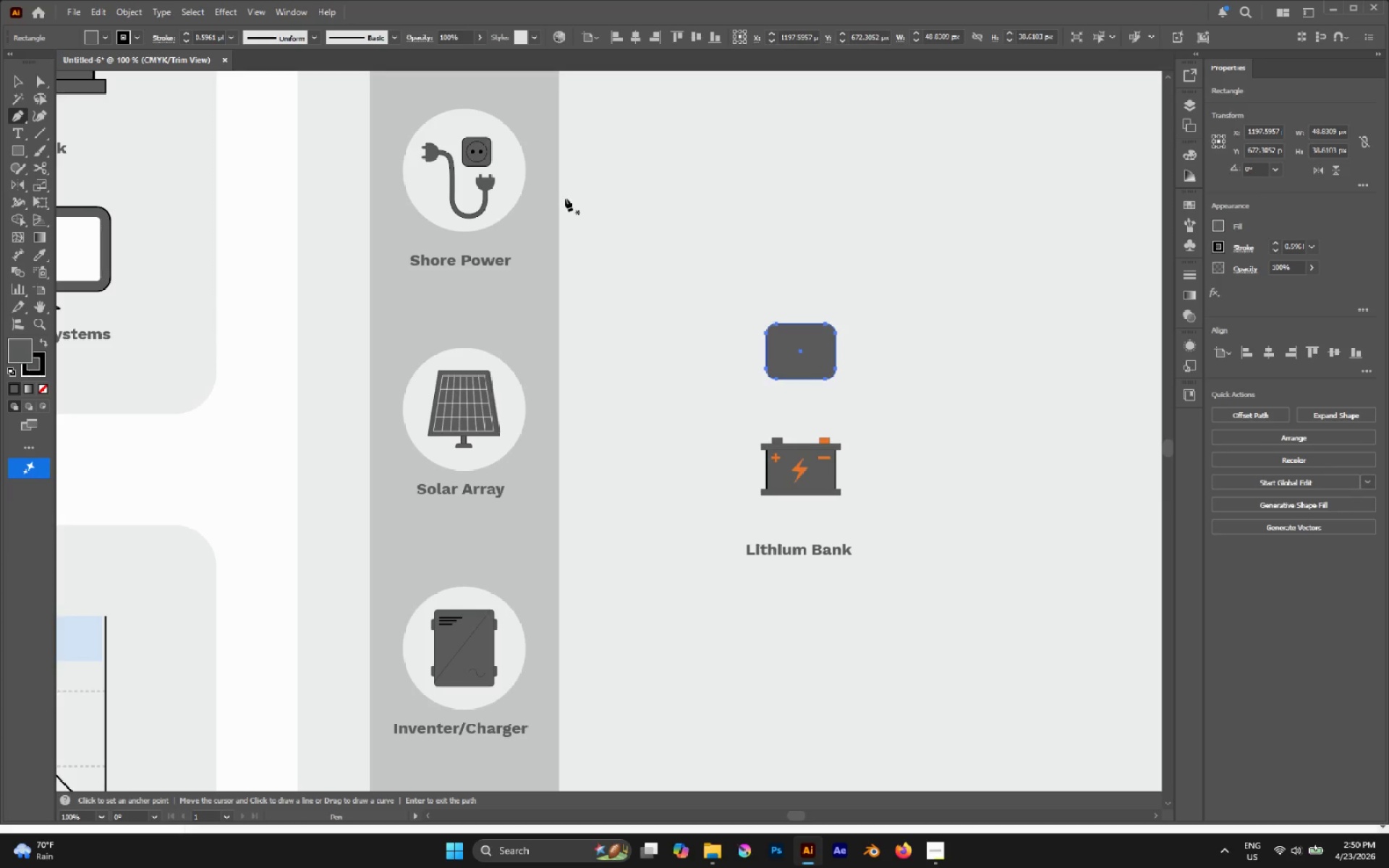 
left_click([543, 174])
 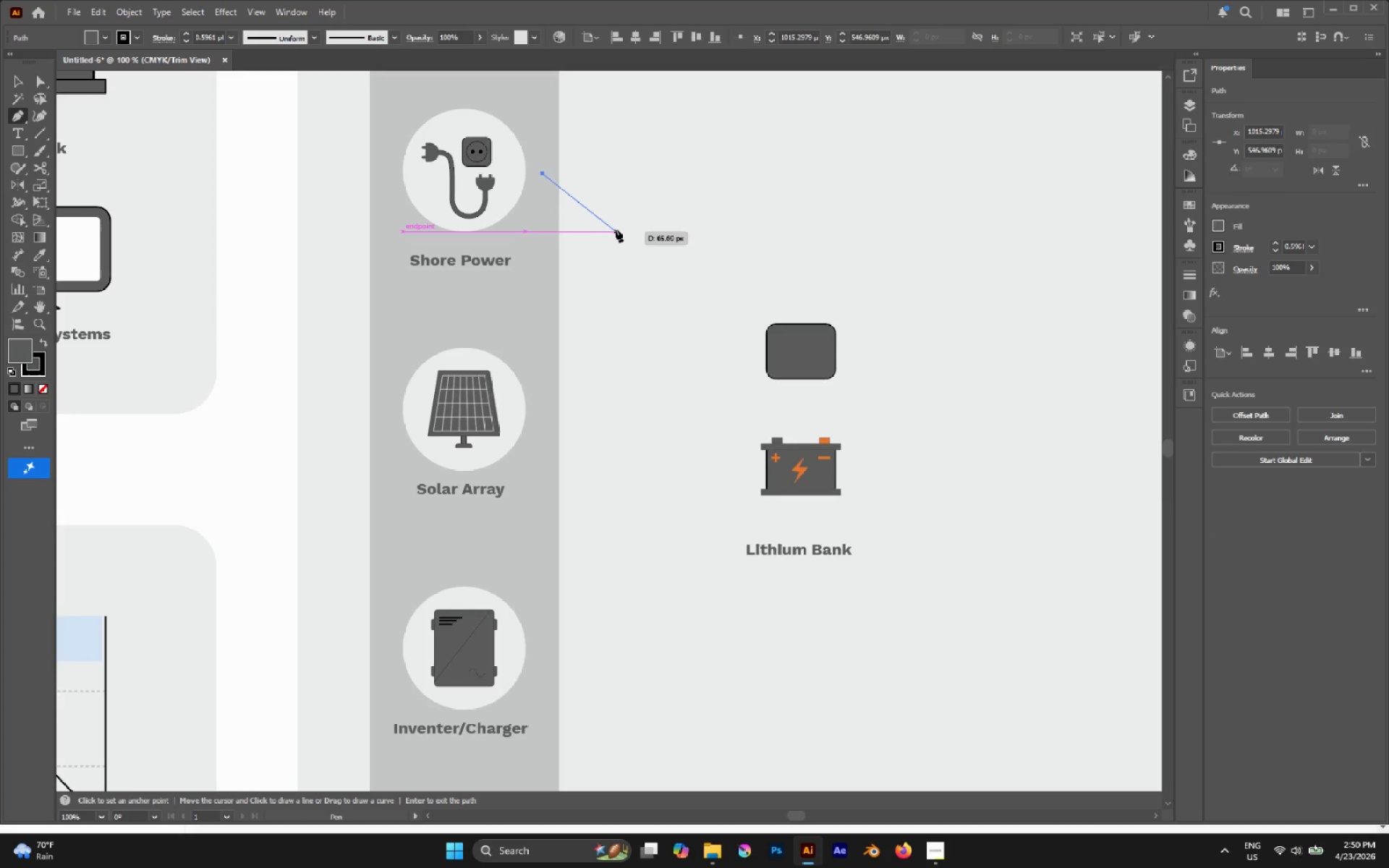 
left_click_drag(start_coordinate=[617, 227], to_coordinate=[624, 290])
 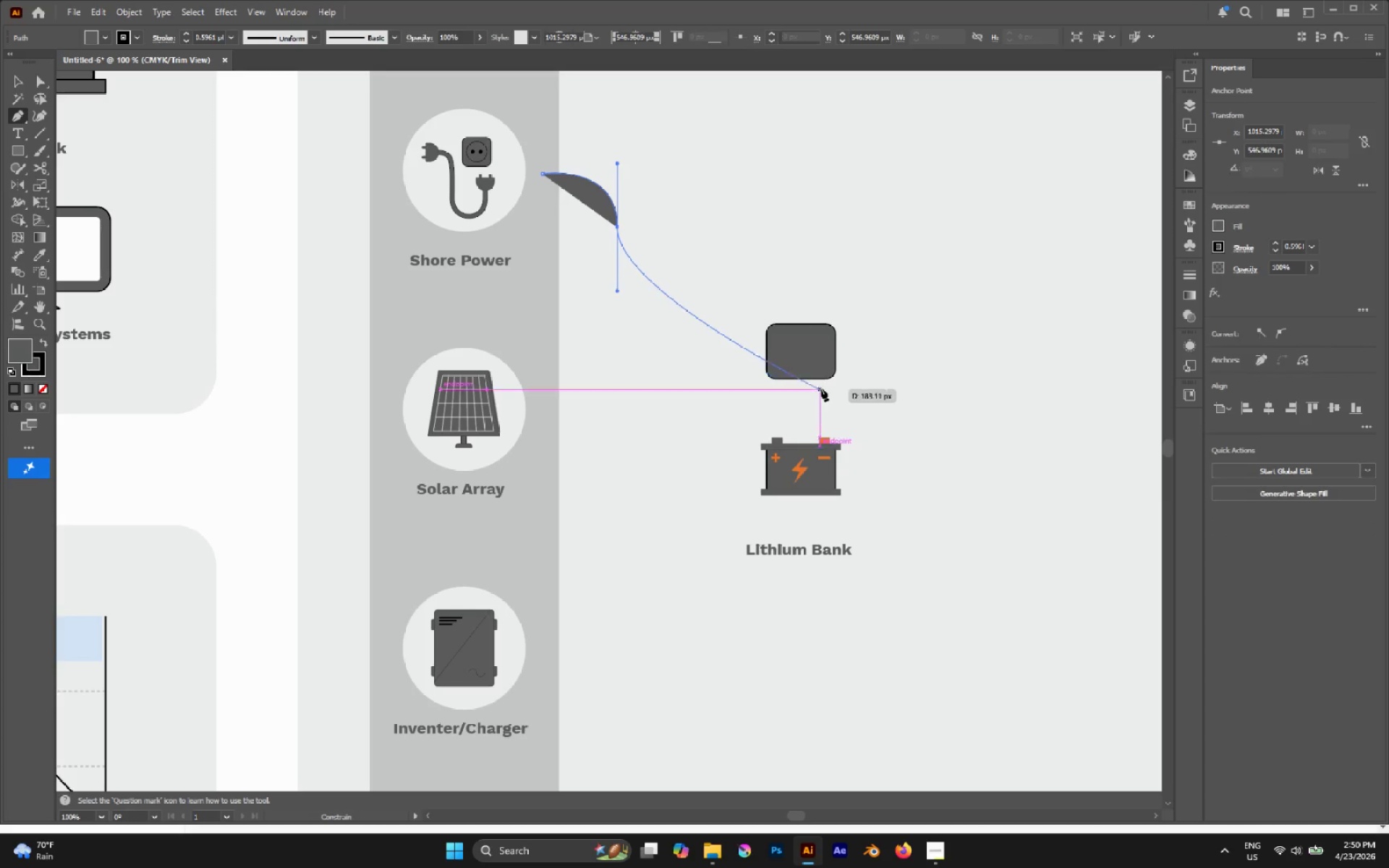 
hold_key(key=ShiftLeft, duration=1.25)
 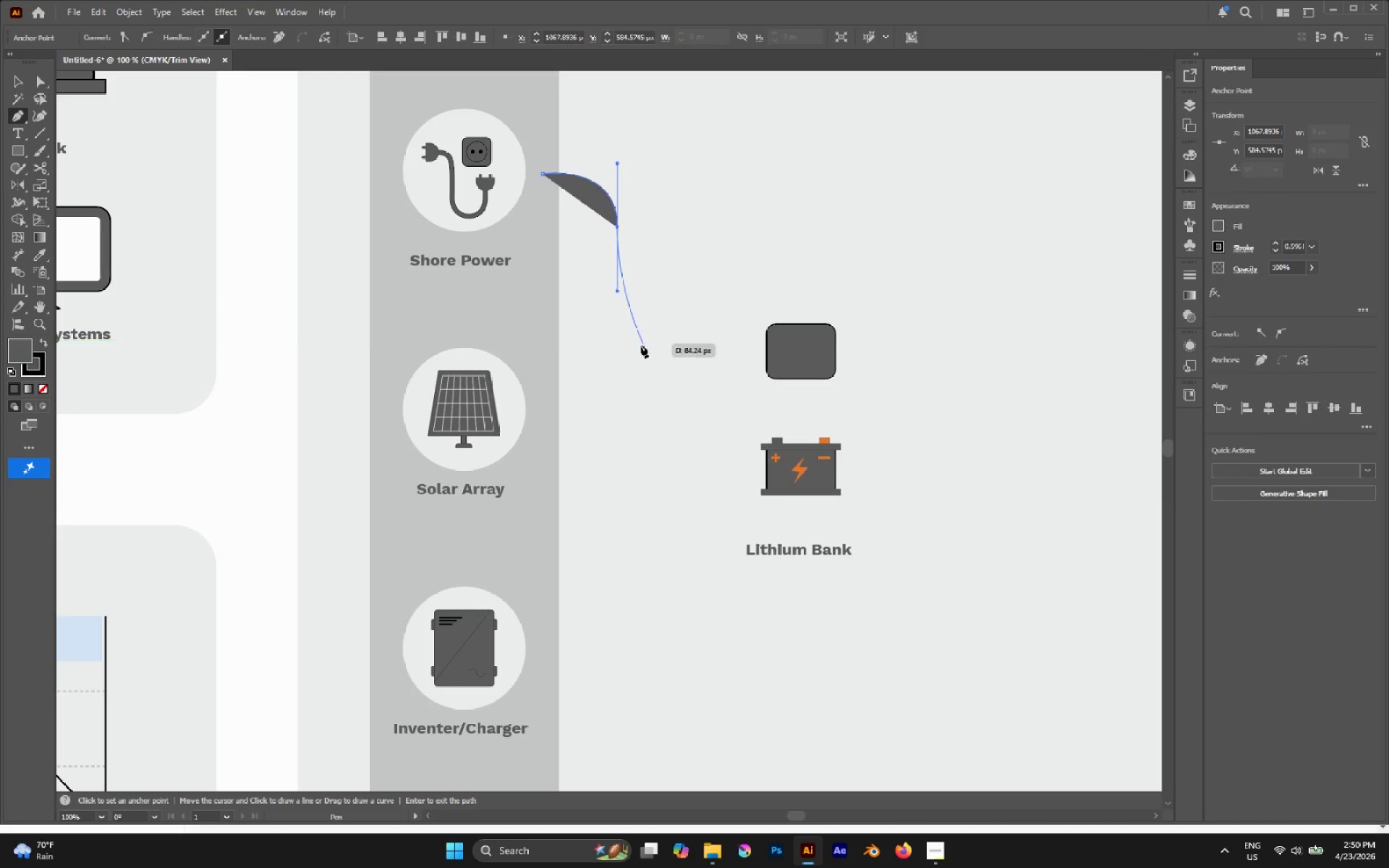 
hold_key(key=ShiftLeft, duration=1.34)
left_click([623, 317])
 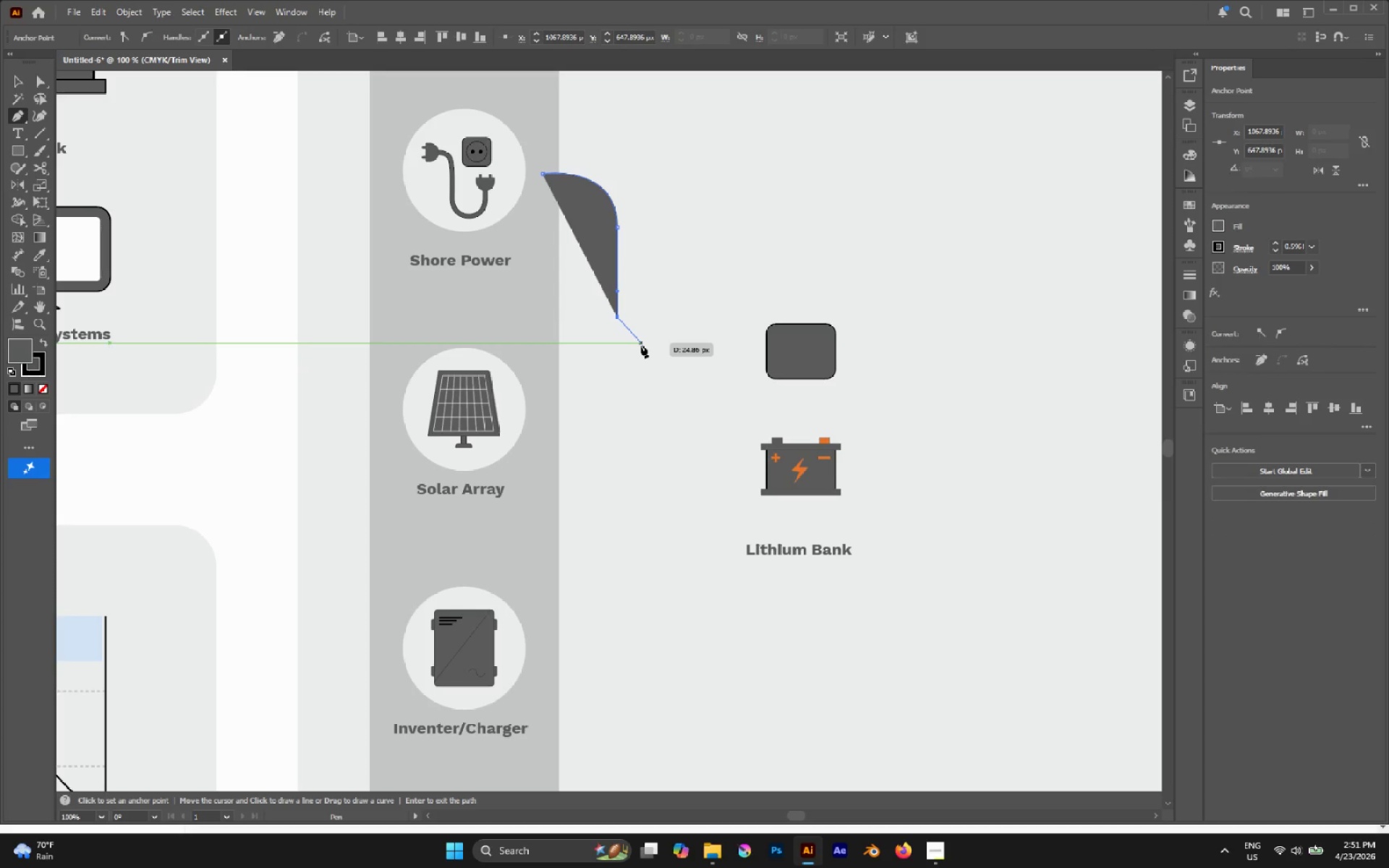 
left_click_drag(start_coordinate=[641, 345], to_coordinate=[667, 351])
 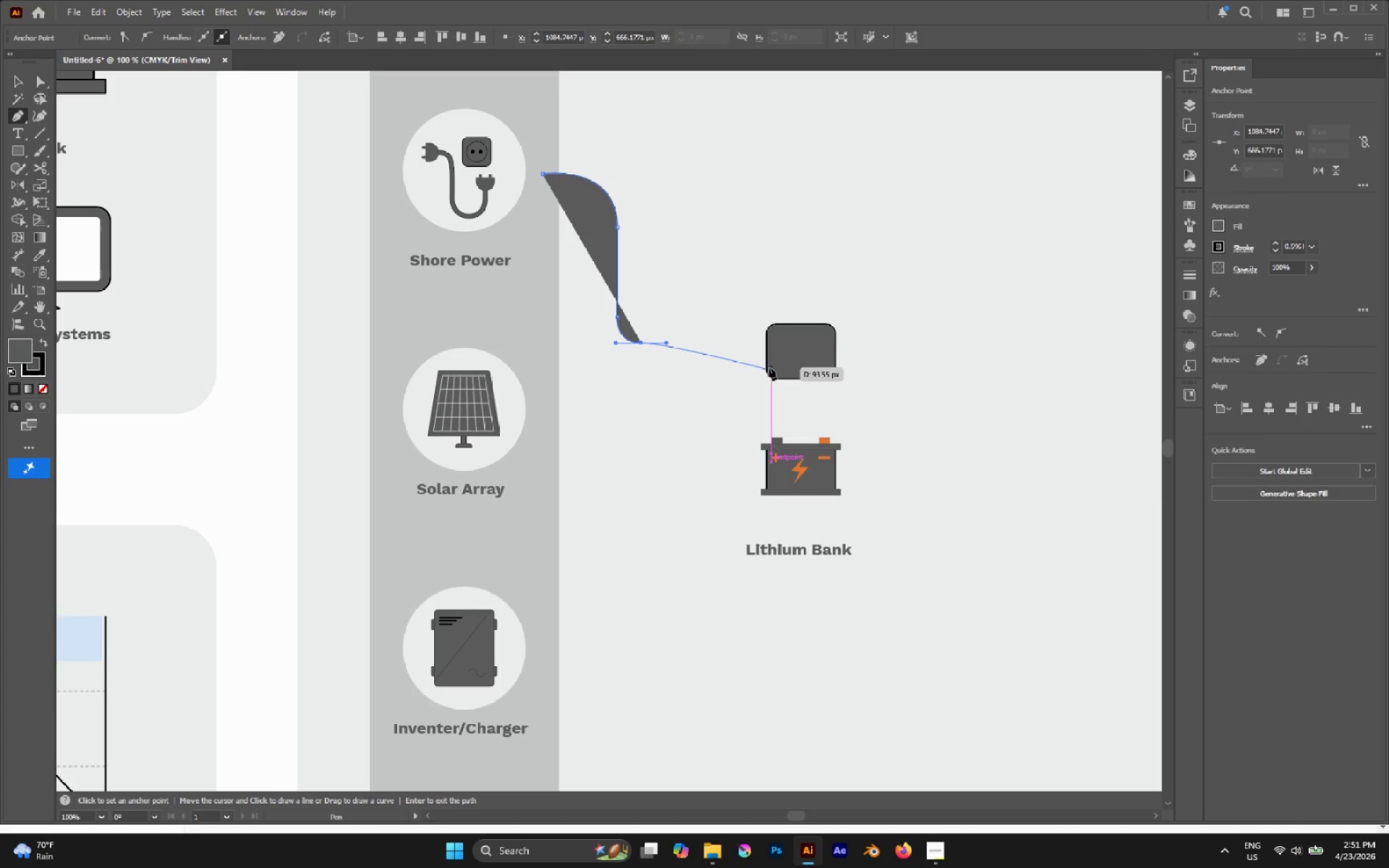 
hold_key(key=ShiftLeft, duration=1.56)
 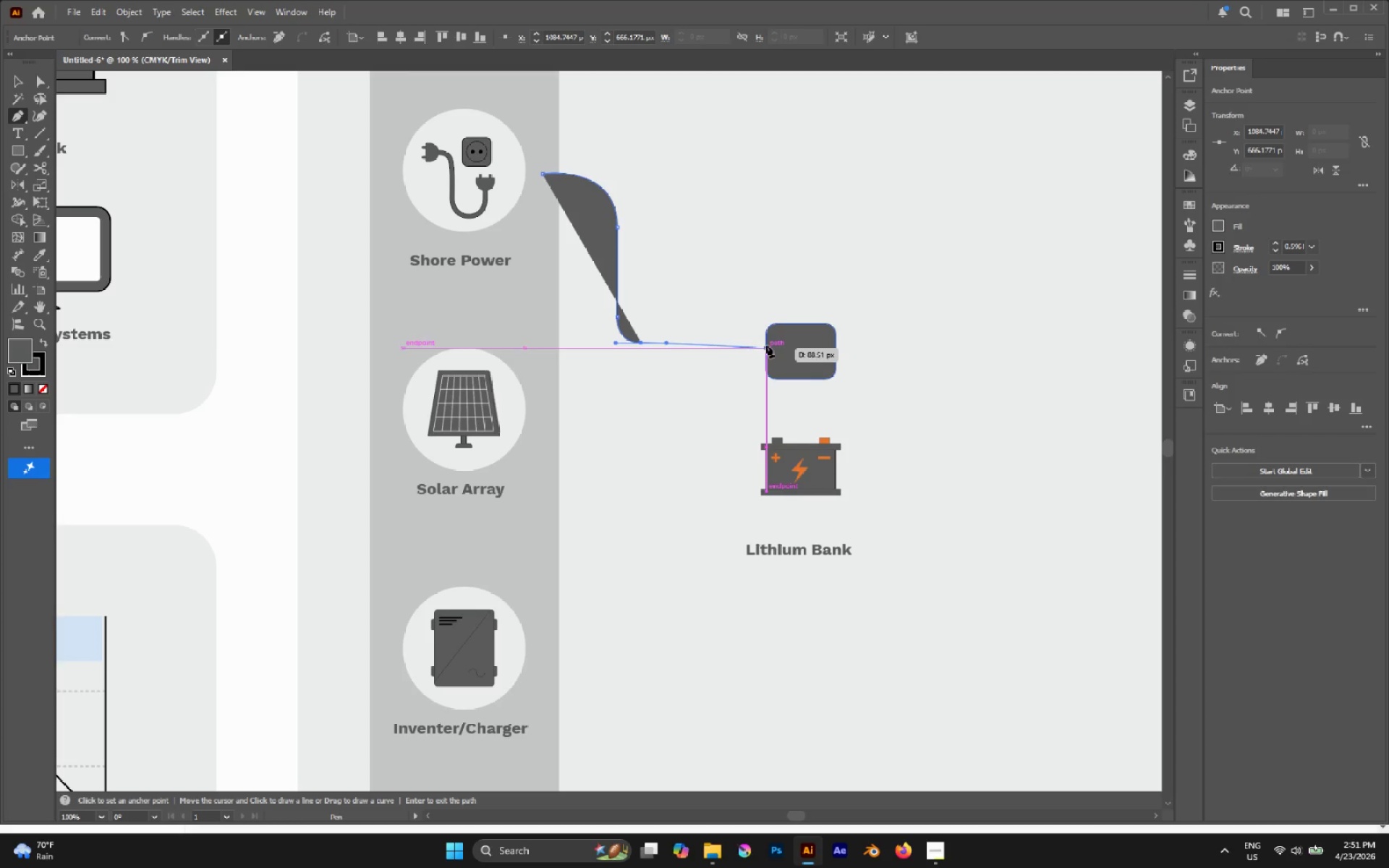 
left_click([765, 343])
 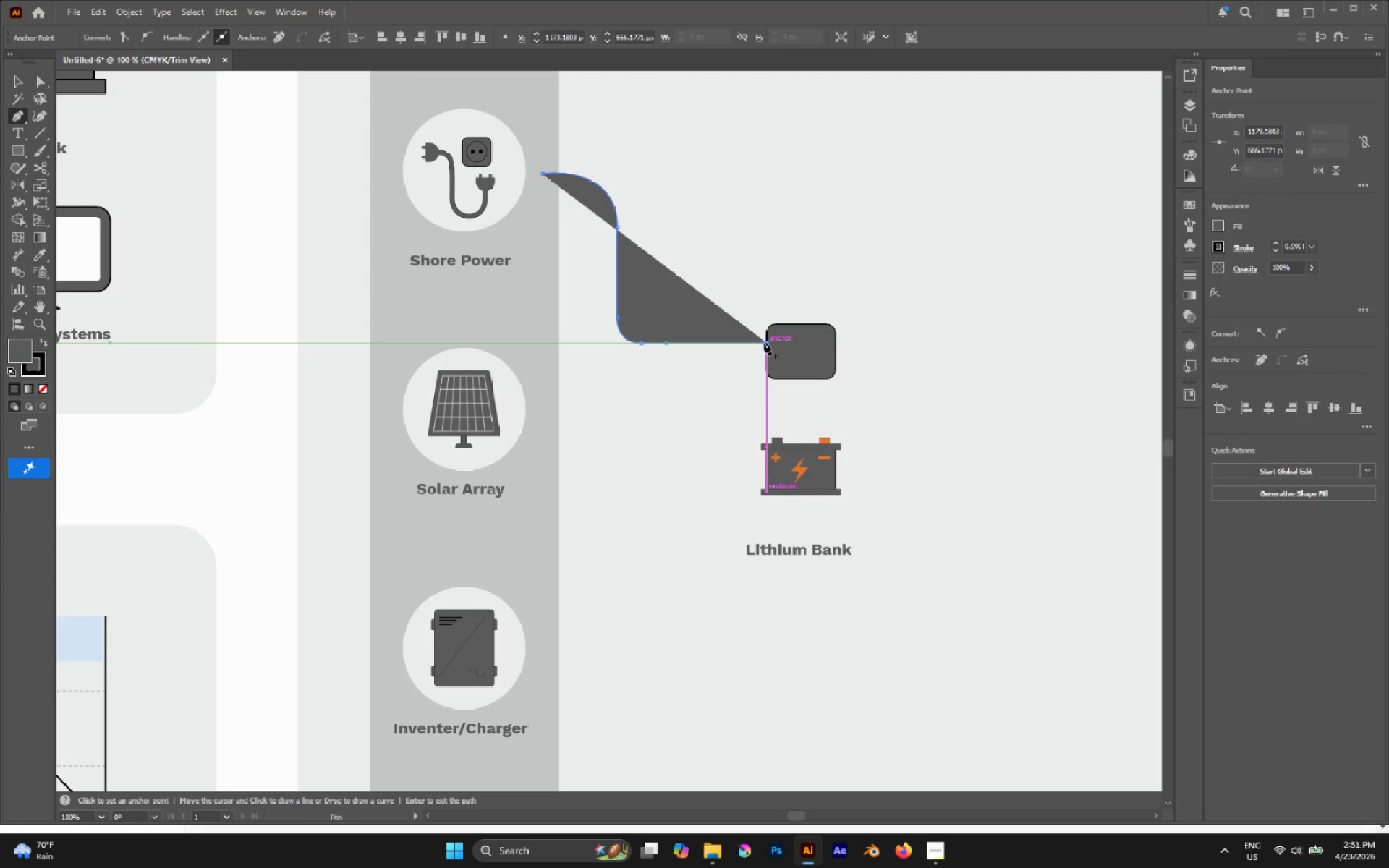 
type(XX/v)
 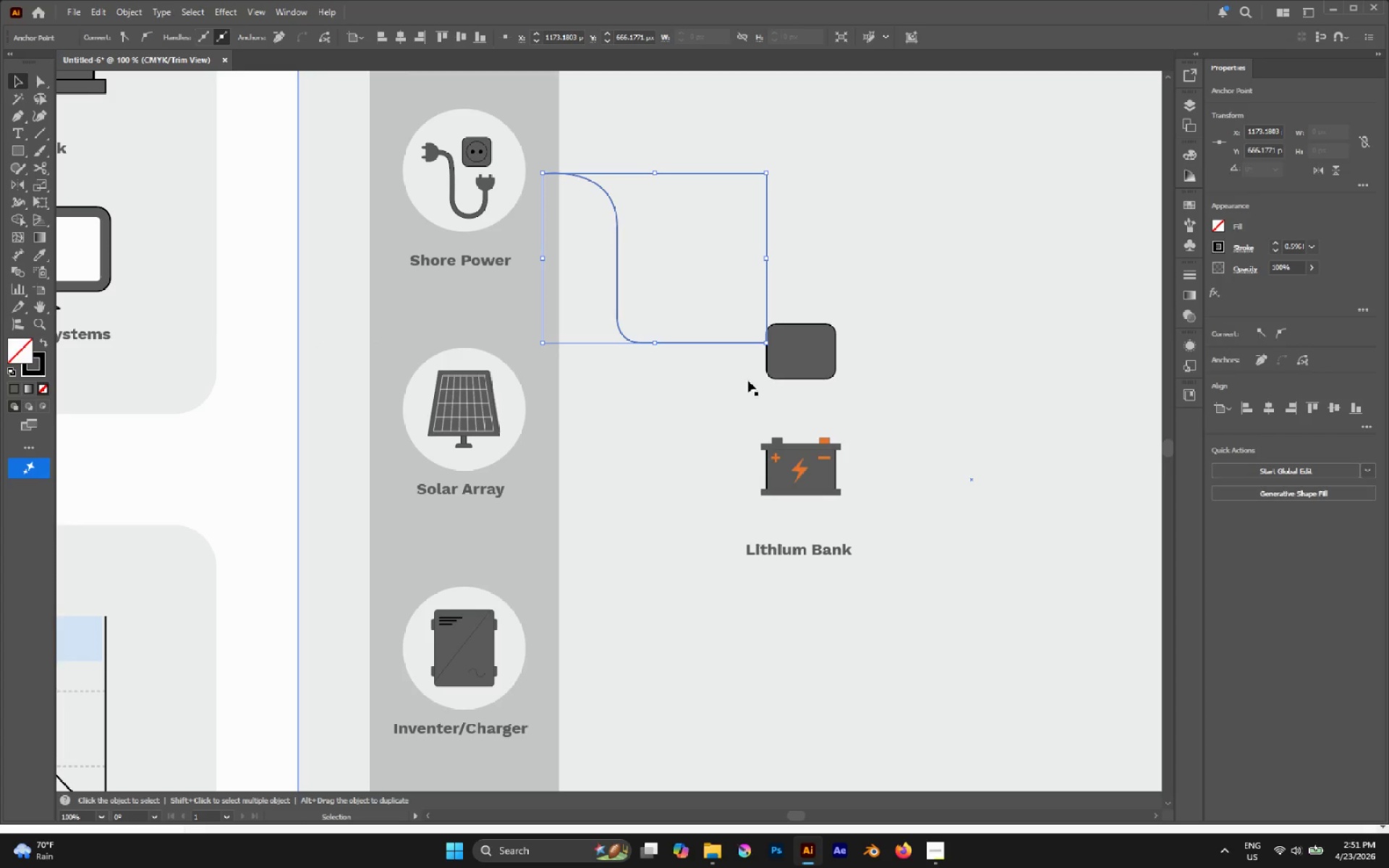 
left_click([721, 383])
 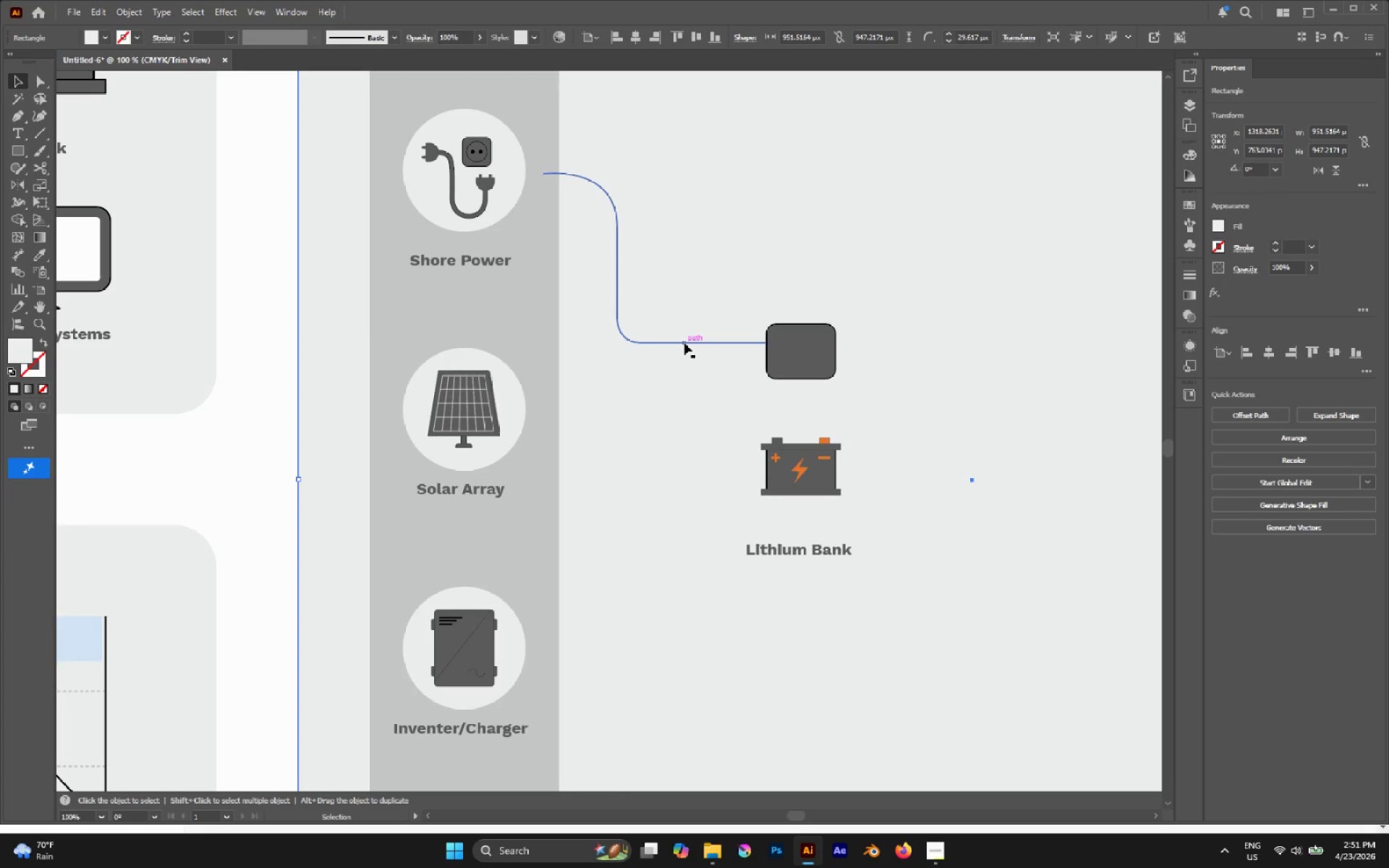 
left_click_drag(start_coordinate=[684, 343], to_coordinate=[683, 346])
 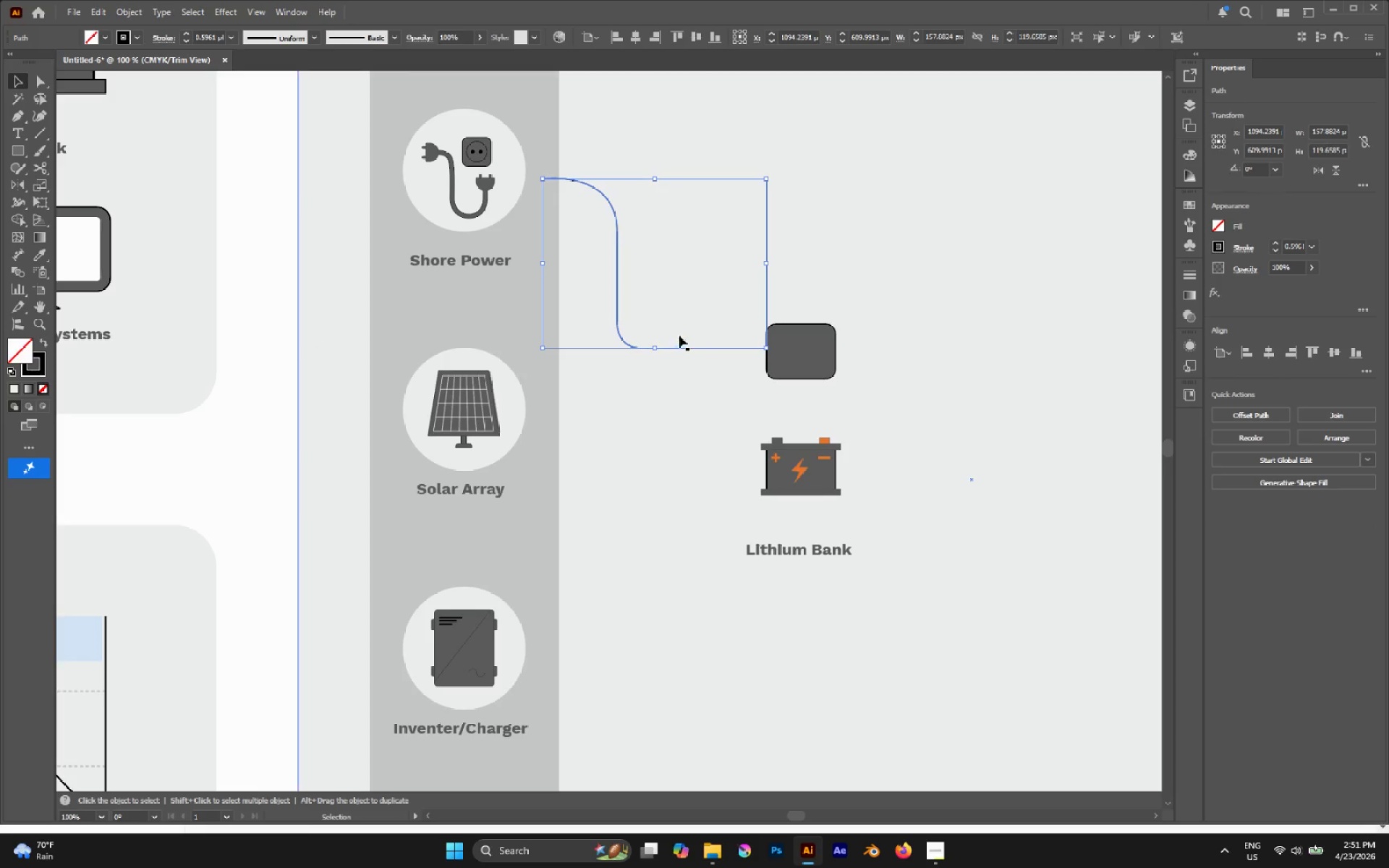 
hold_key(key=ShiftLeft, duration=1.55)
 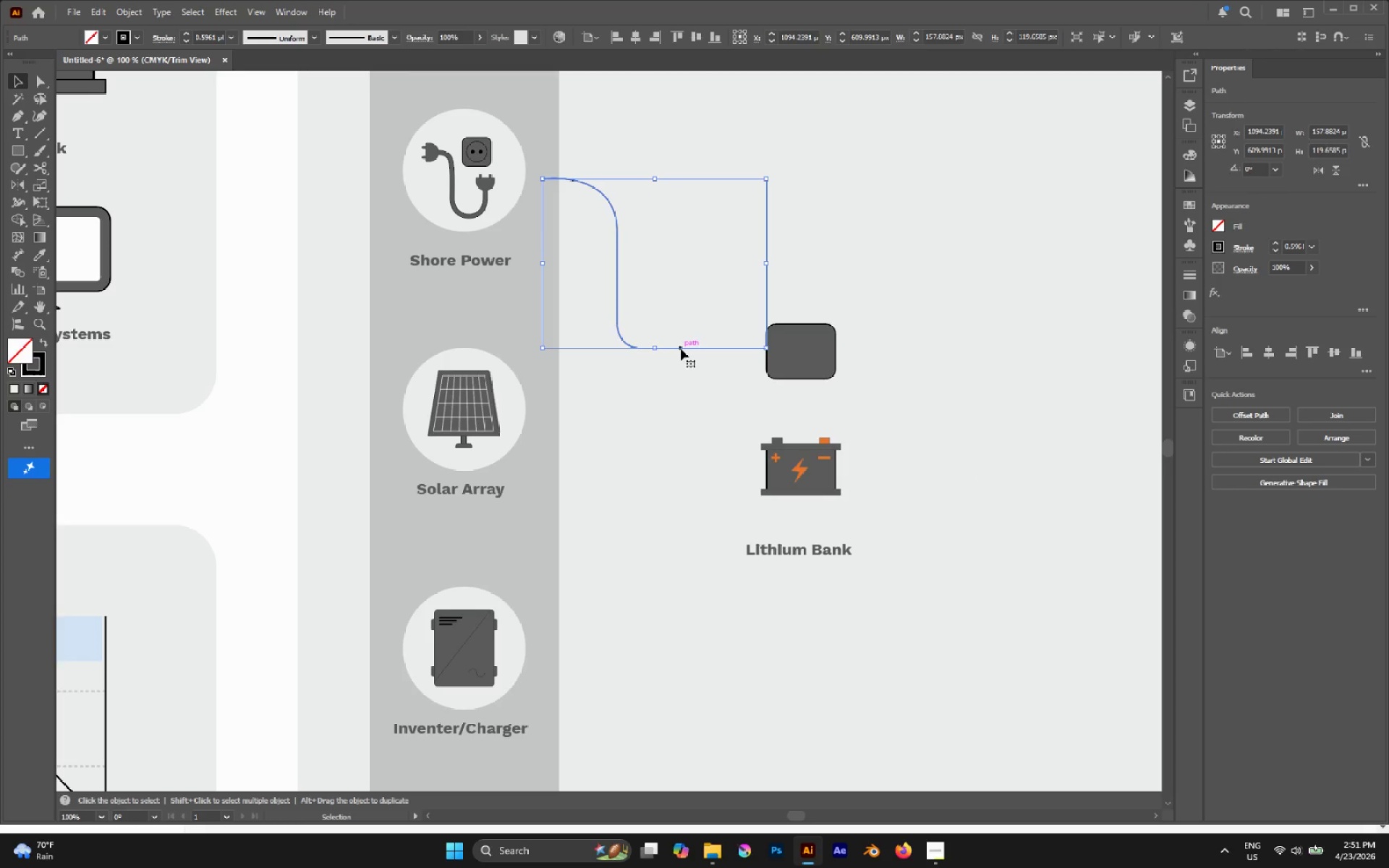 
hold_key(key=AltLeft, duration=1.83)
left_click_drag(start_coordinate=[682, 350], to_coordinate=[676, 473])
 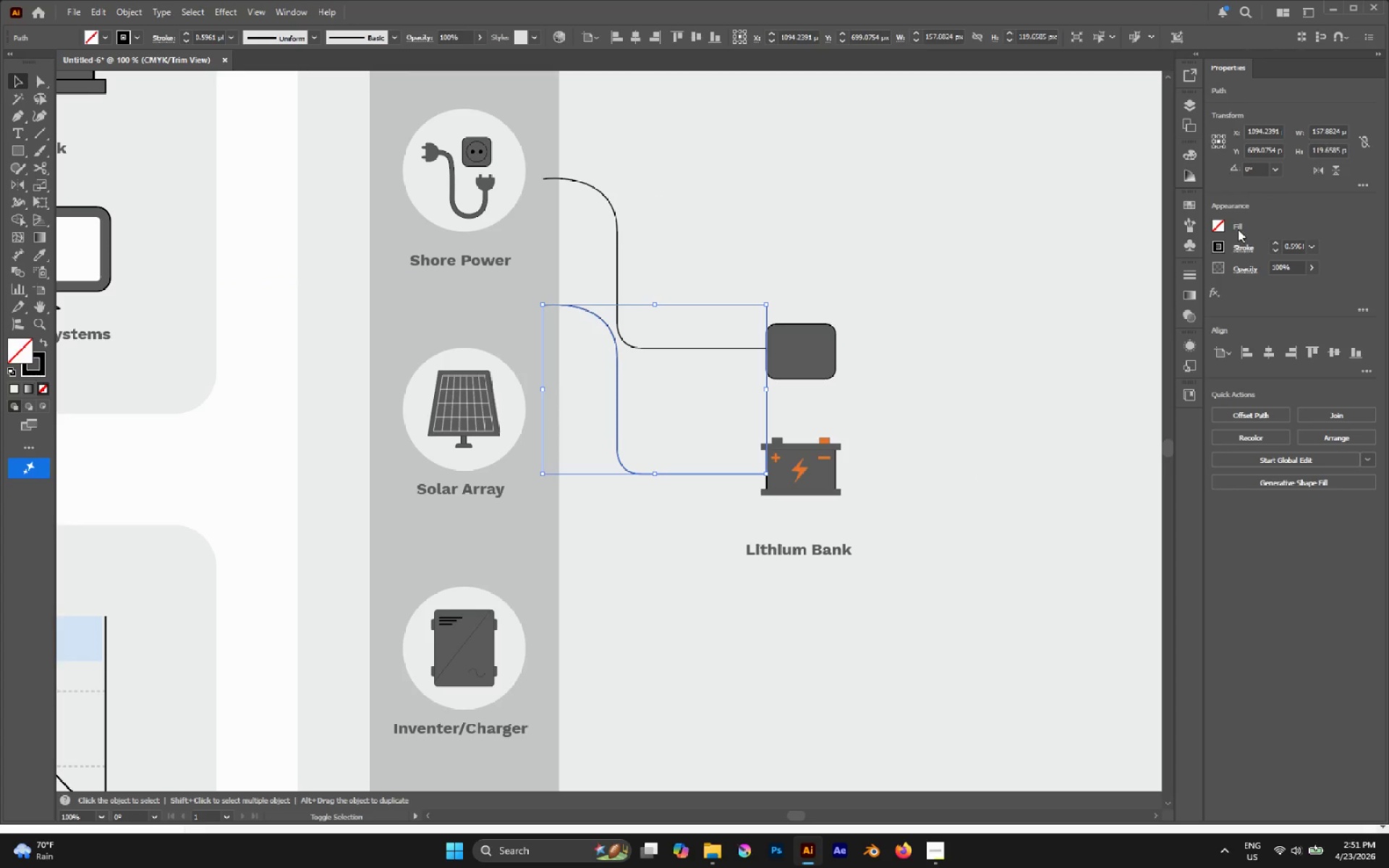 
hold_key(key=ShiftLeft, duration=1.34)
 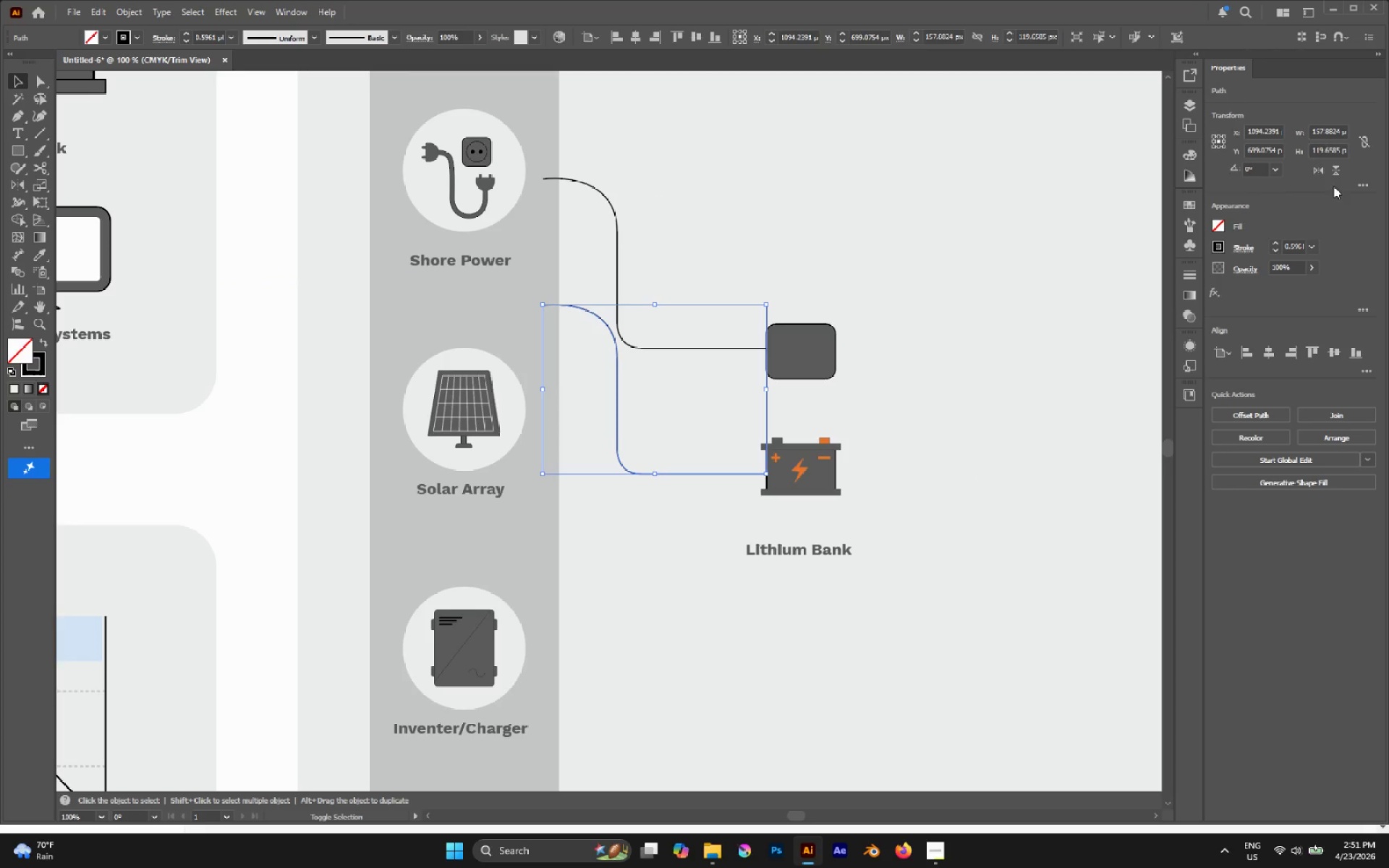 
left_click([1333, 177])
 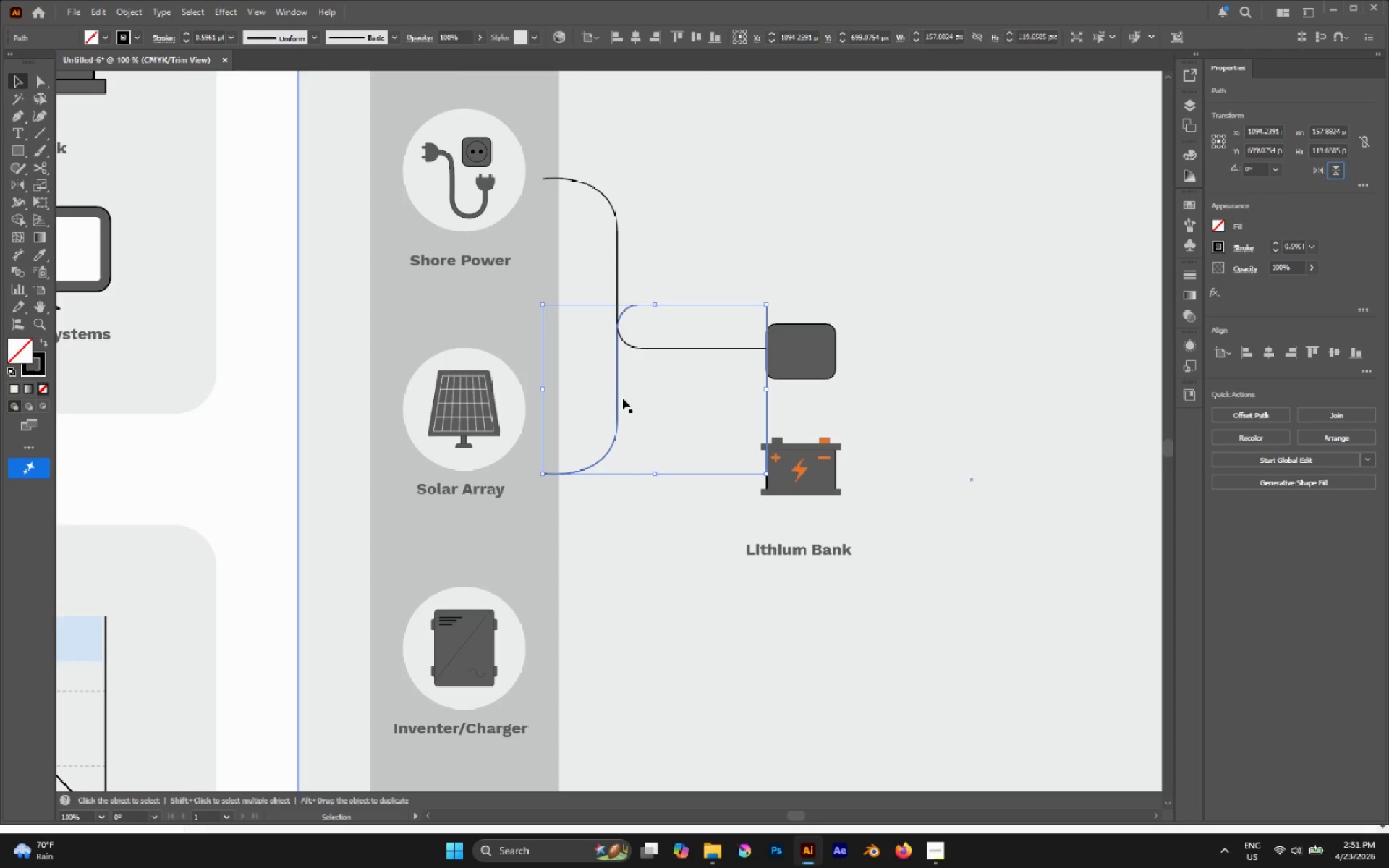 
left_click_drag(start_coordinate=[618, 398], to_coordinate=[608, 567])
 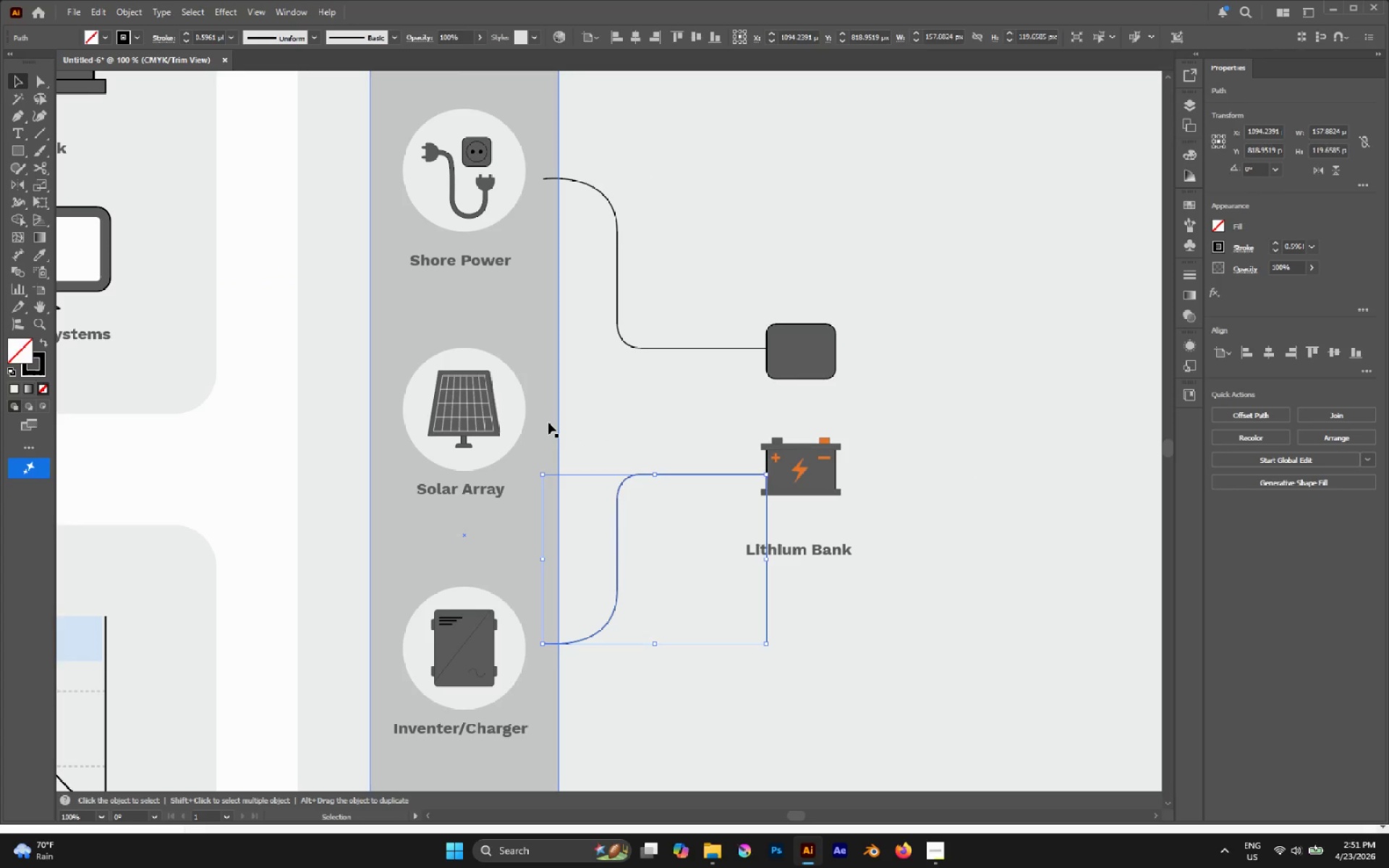 
hold_key(key=ShiftLeft, duration=2.47)
 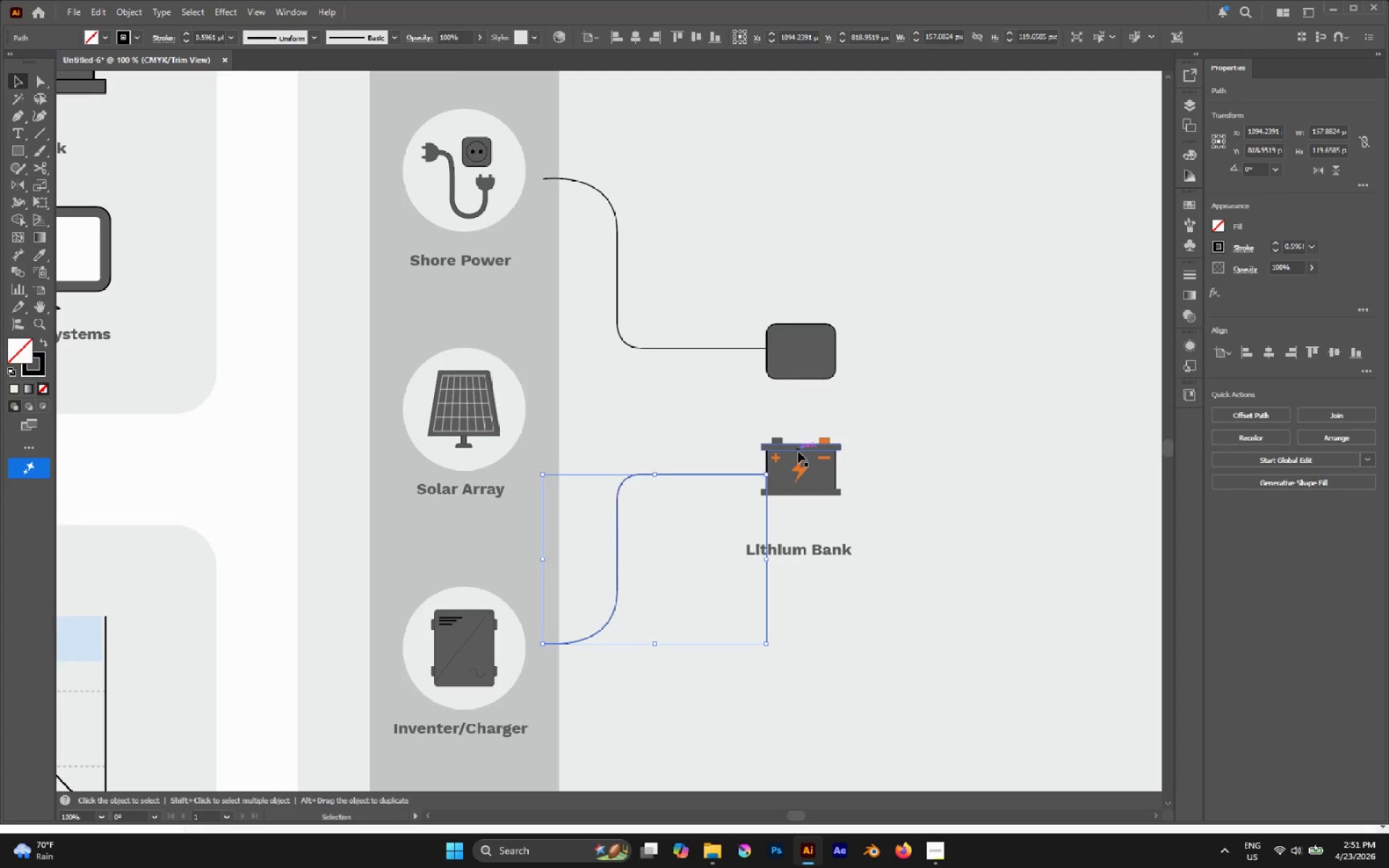 
scroll: coordinate [798, 448], scroll_direction: down, amount: 2.0
 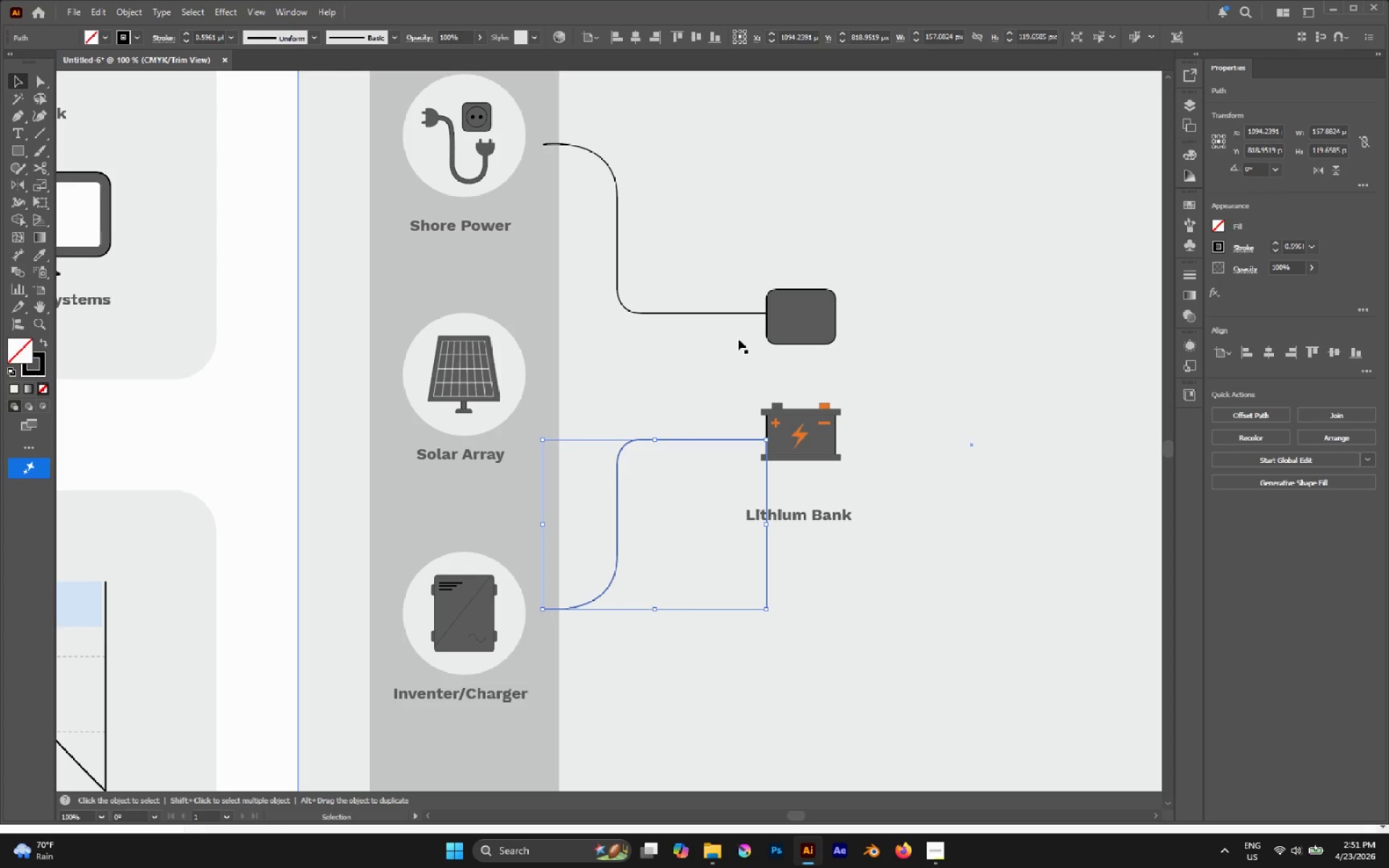 
key(M)
 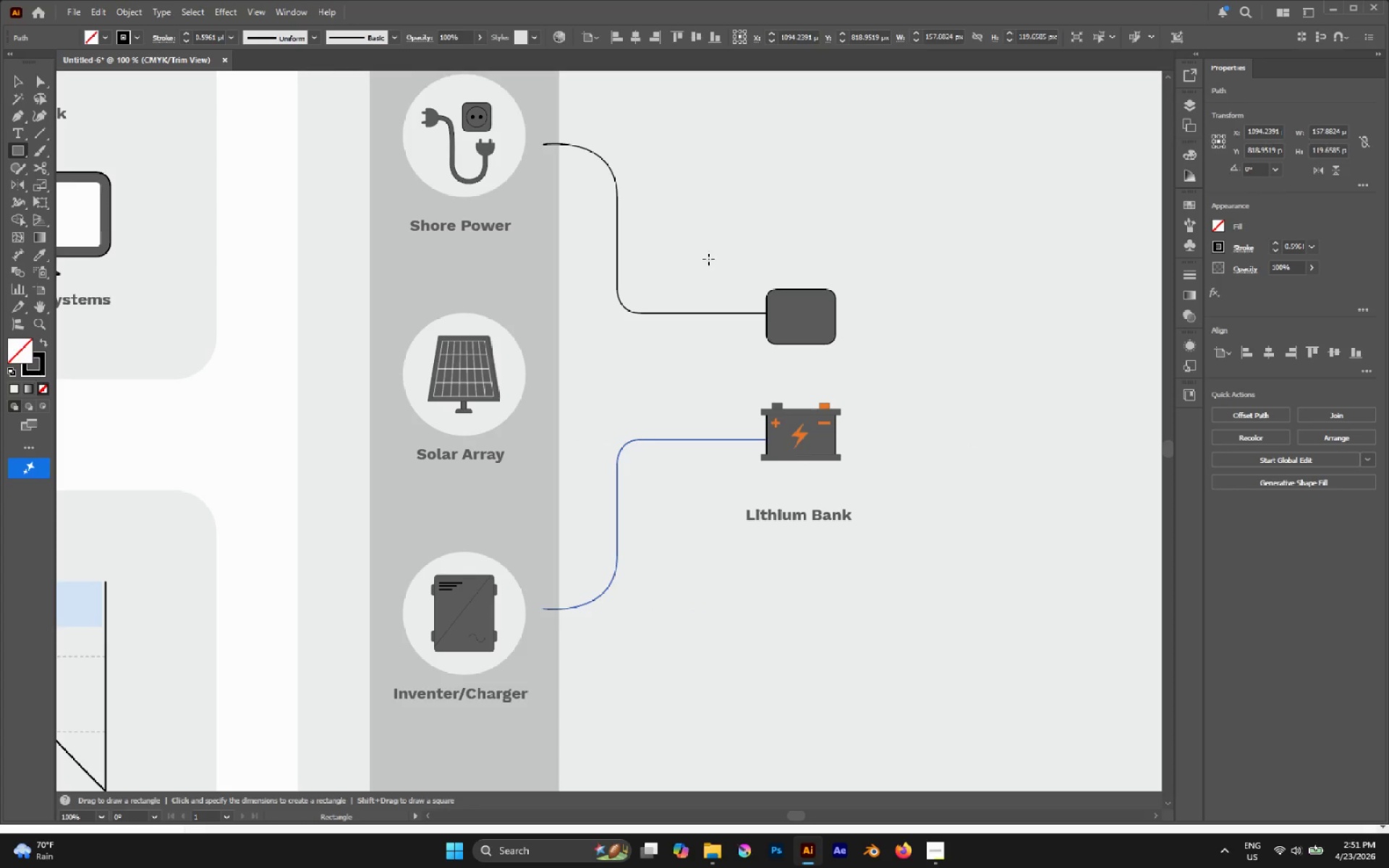 
left_click_drag(start_coordinate=[686, 221], to_coordinate=[1048, 561])
 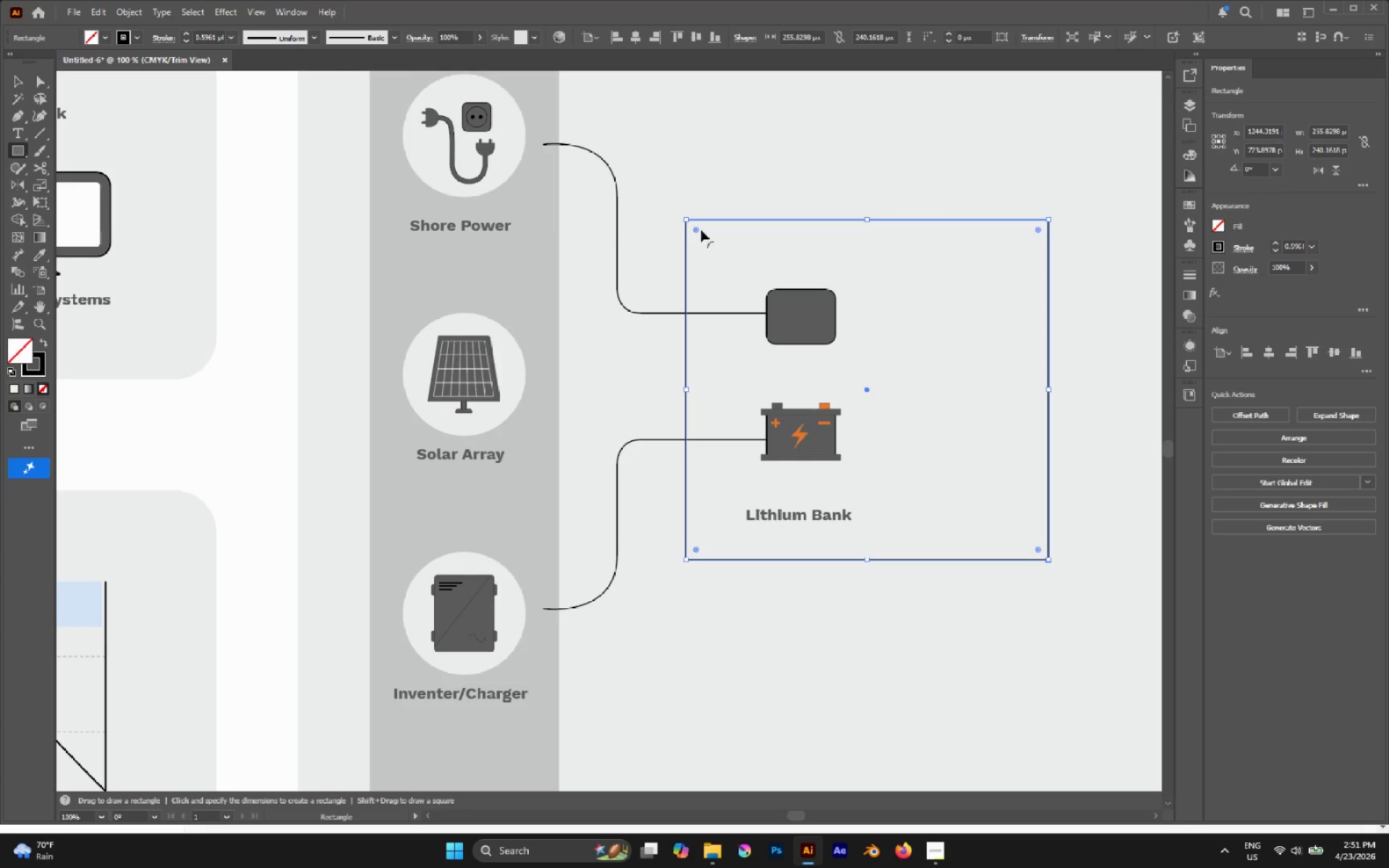 
left_click_drag(start_coordinate=[699, 229], to_coordinate=[715, 248])
 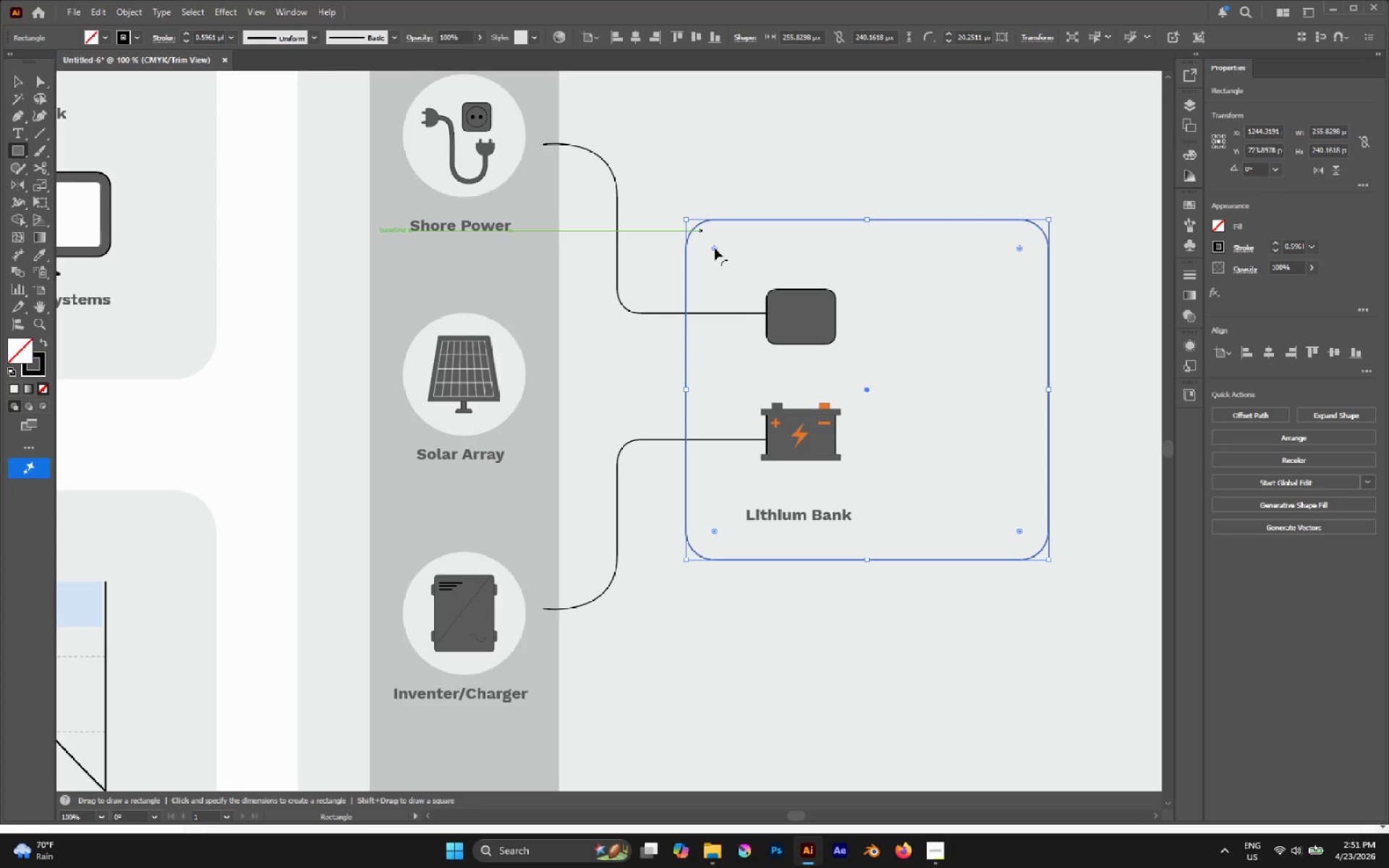 
hold_key(key=AltLeft, duration=0.45)
scroll: coordinate [715, 250], scroll_direction: down, amount: 2.0
 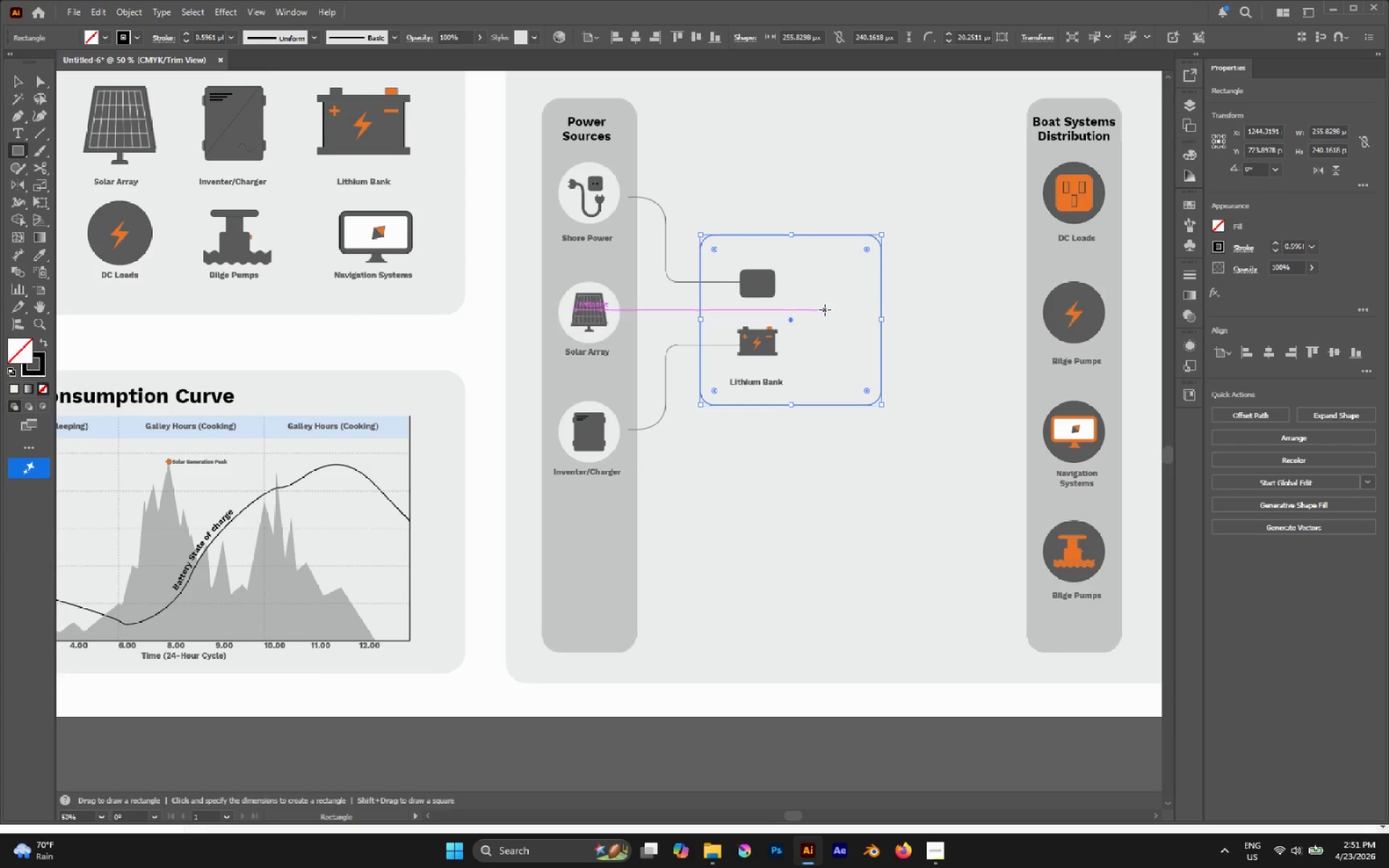 
scroll: coordinate [826, 312], scroll_direction: up, amount: 1.0
 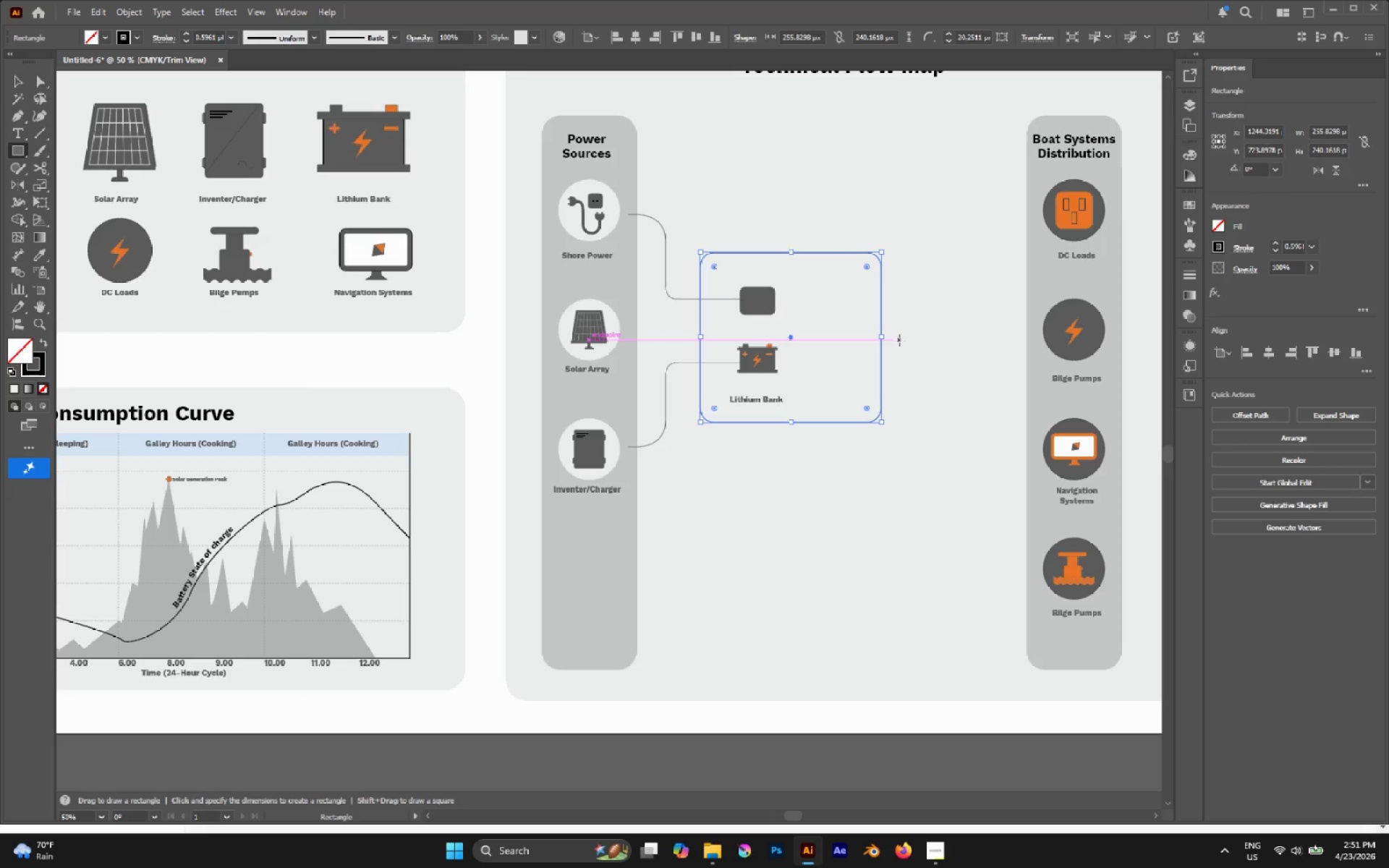 
key(V)
 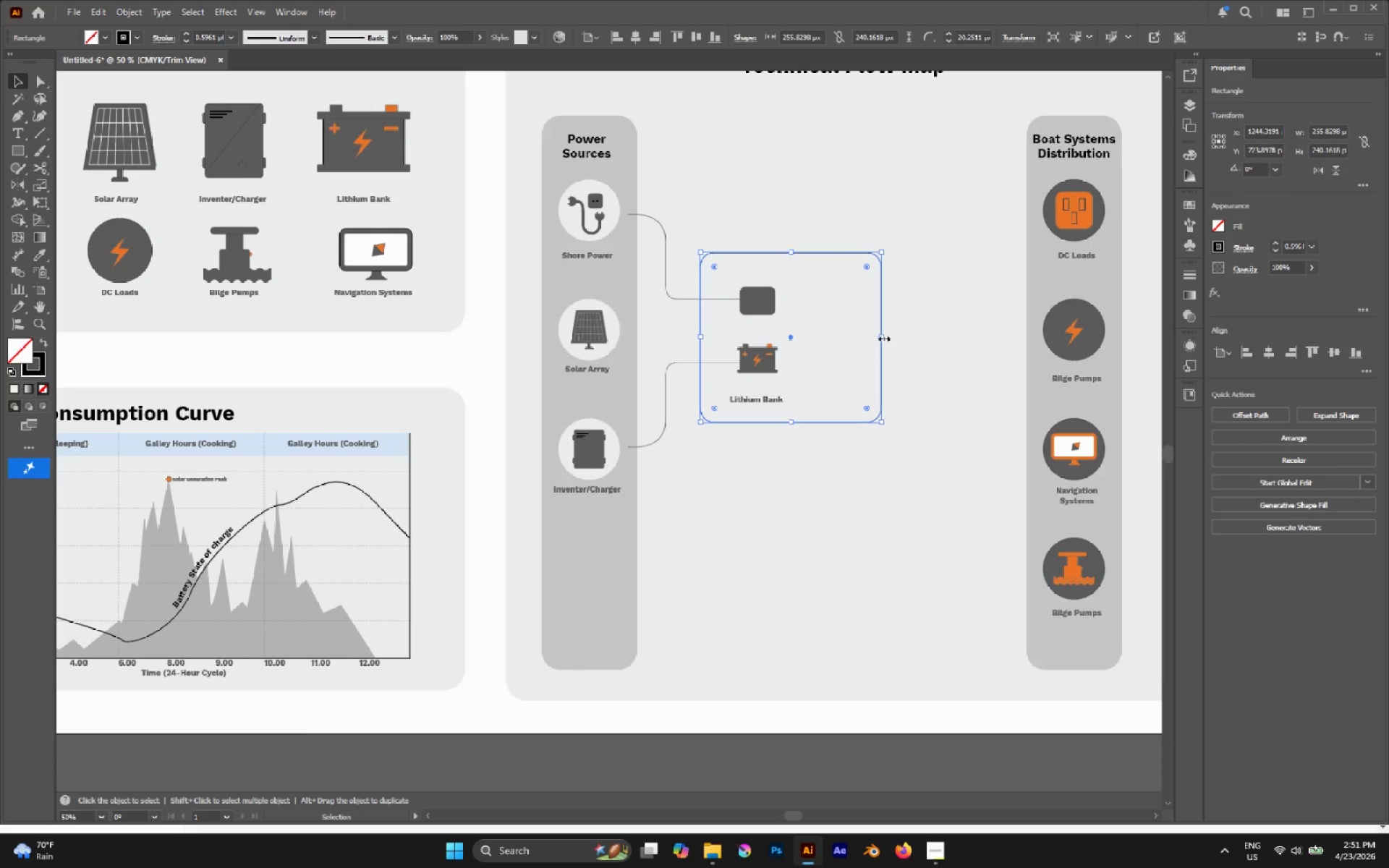 
left_click_drag(start_coordinate=[882, 337], to_coordinate=[819, 346])
 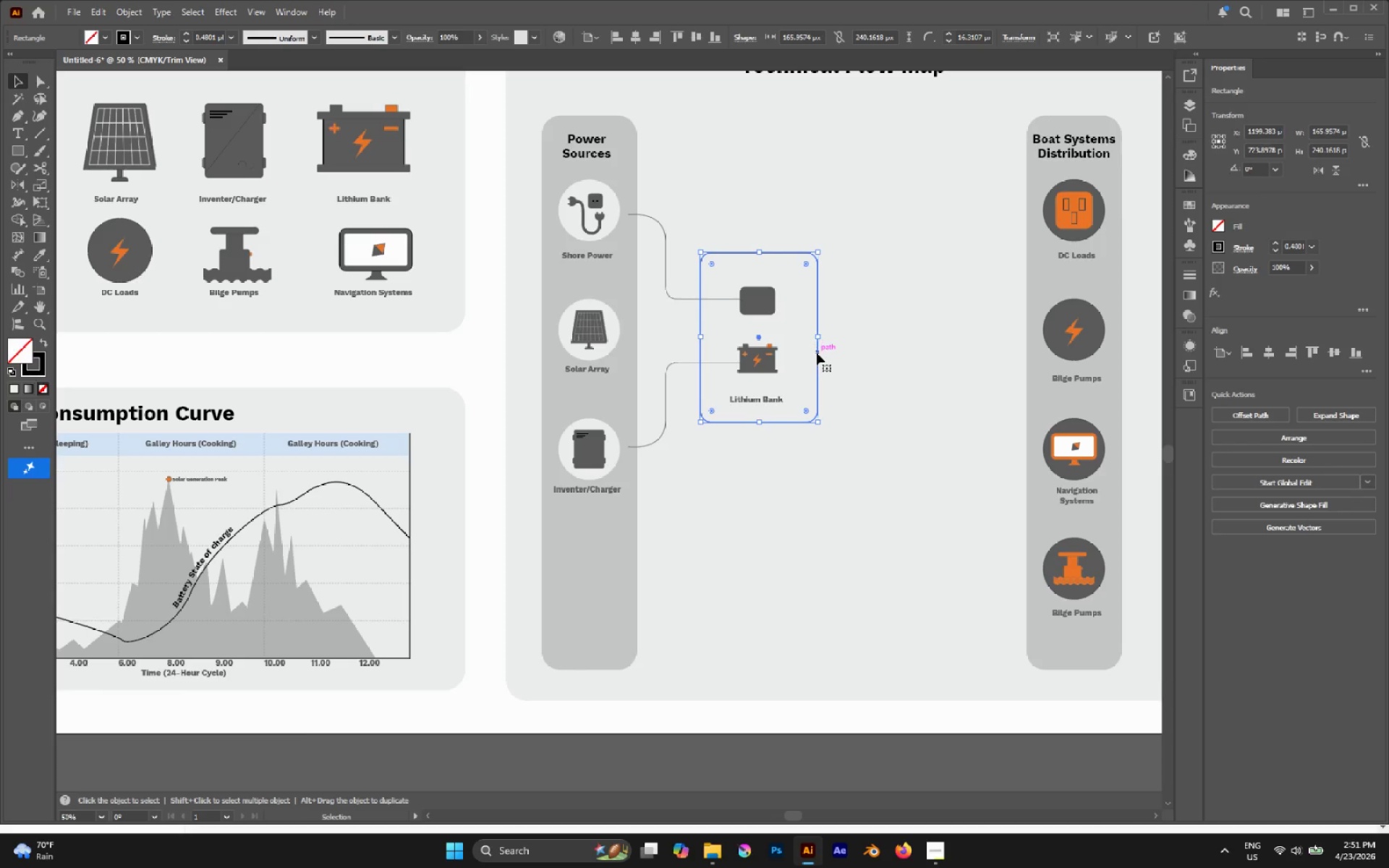 
hold_key(key=AltLeft, duration=2.31)
left_click_drag(start_coordinate=[820, 362], to_coordinate=[960, 350])
 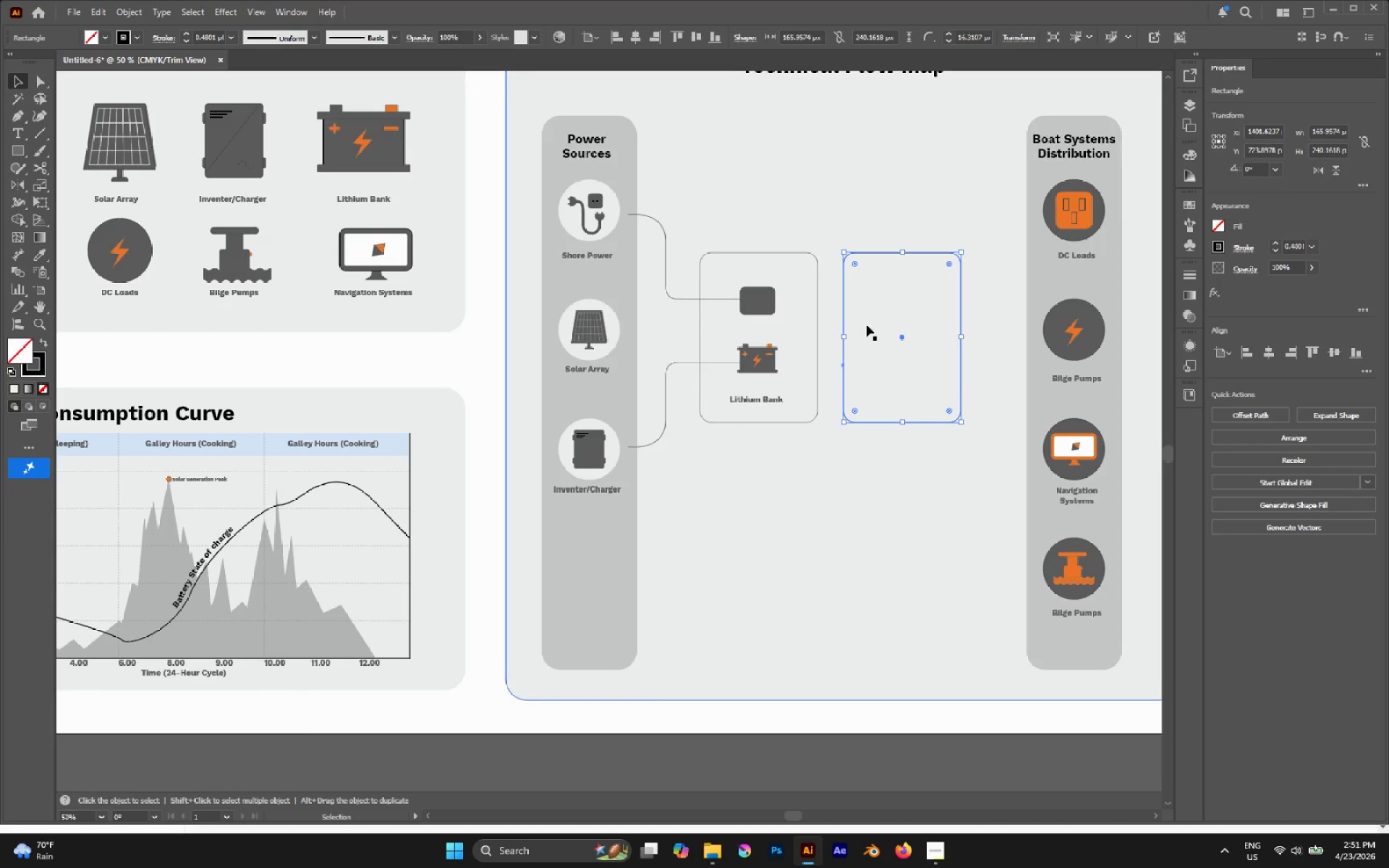 
hold_key(key=ShiftLeft, duration=1.59)
 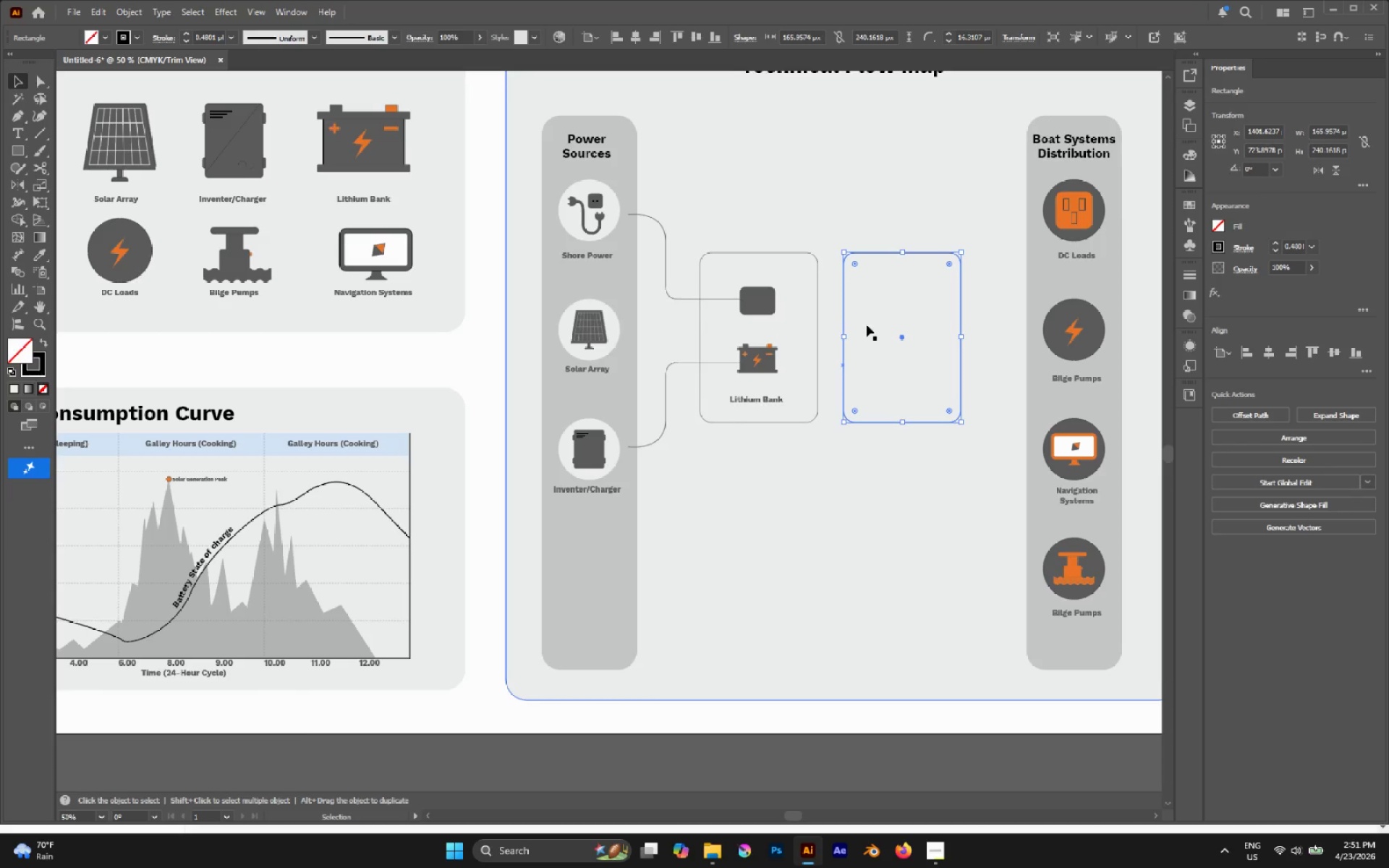 
hold_key(key=ShiftLeft, duration=0.78)
 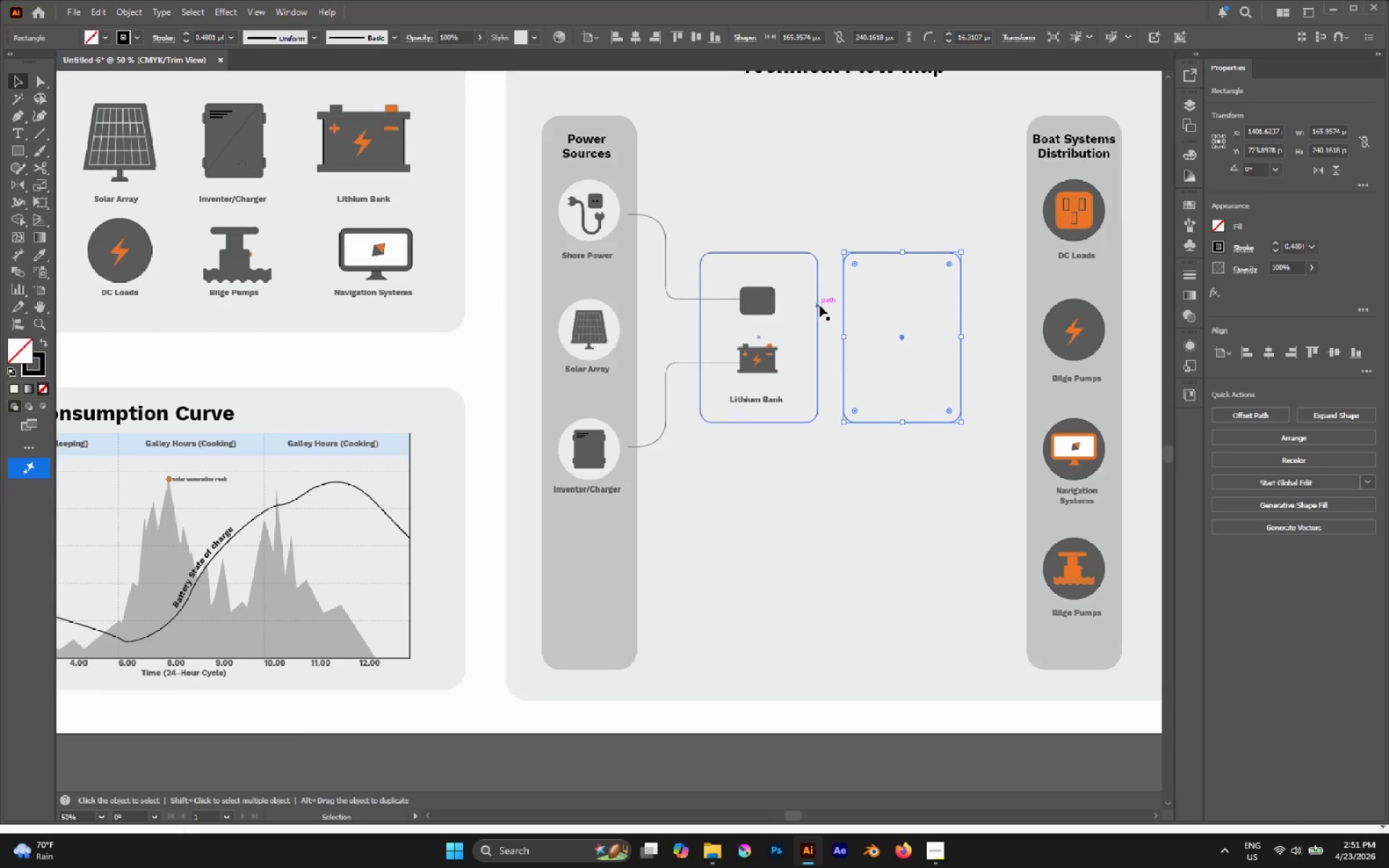 
hold_key(key=ShiftLeft, duration=1.45)
left_click([817, 305])
 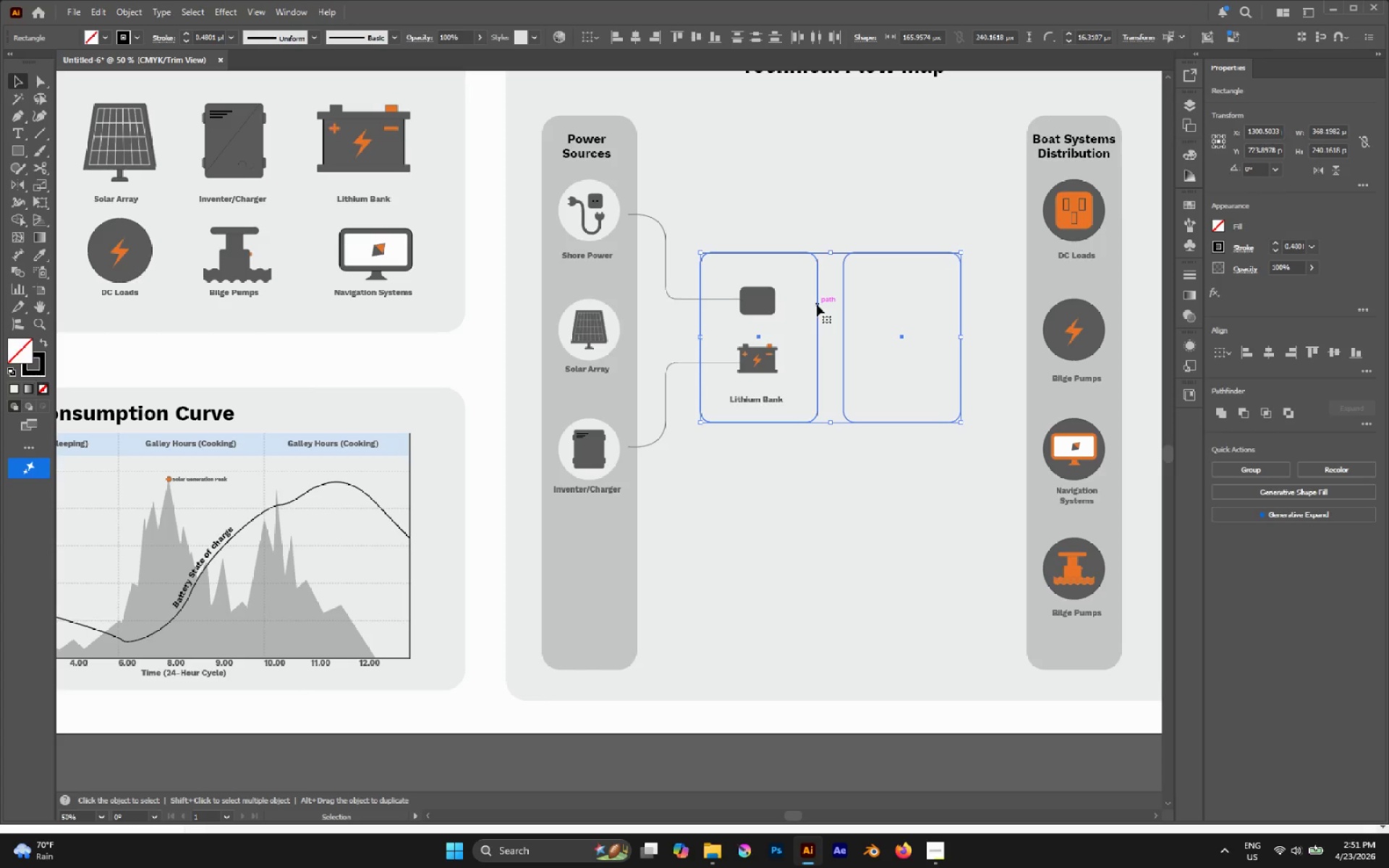 
key(I)
 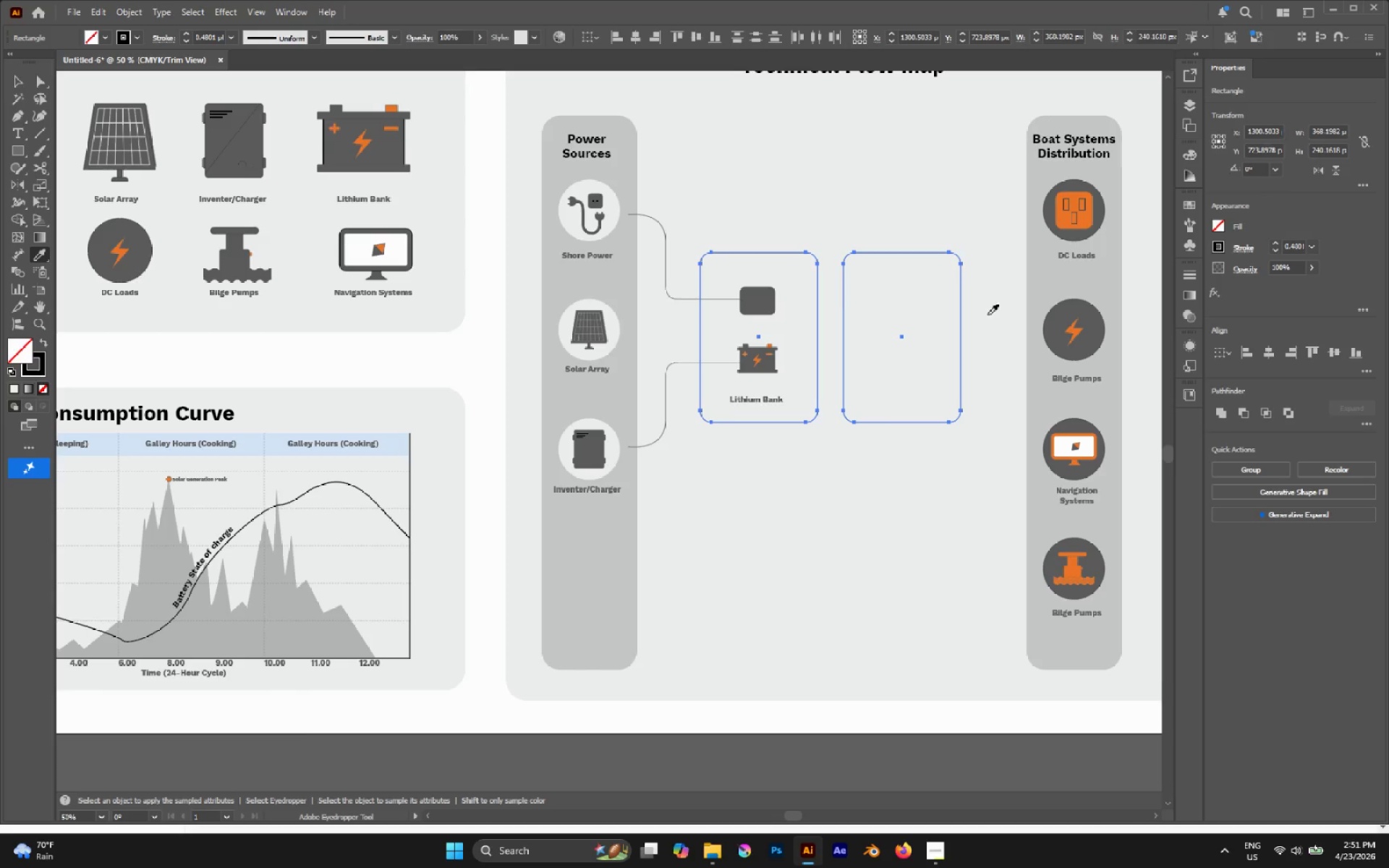 
hold_key(key=ShiftLeft, duration=1.05)
left_click([1032, 292])
 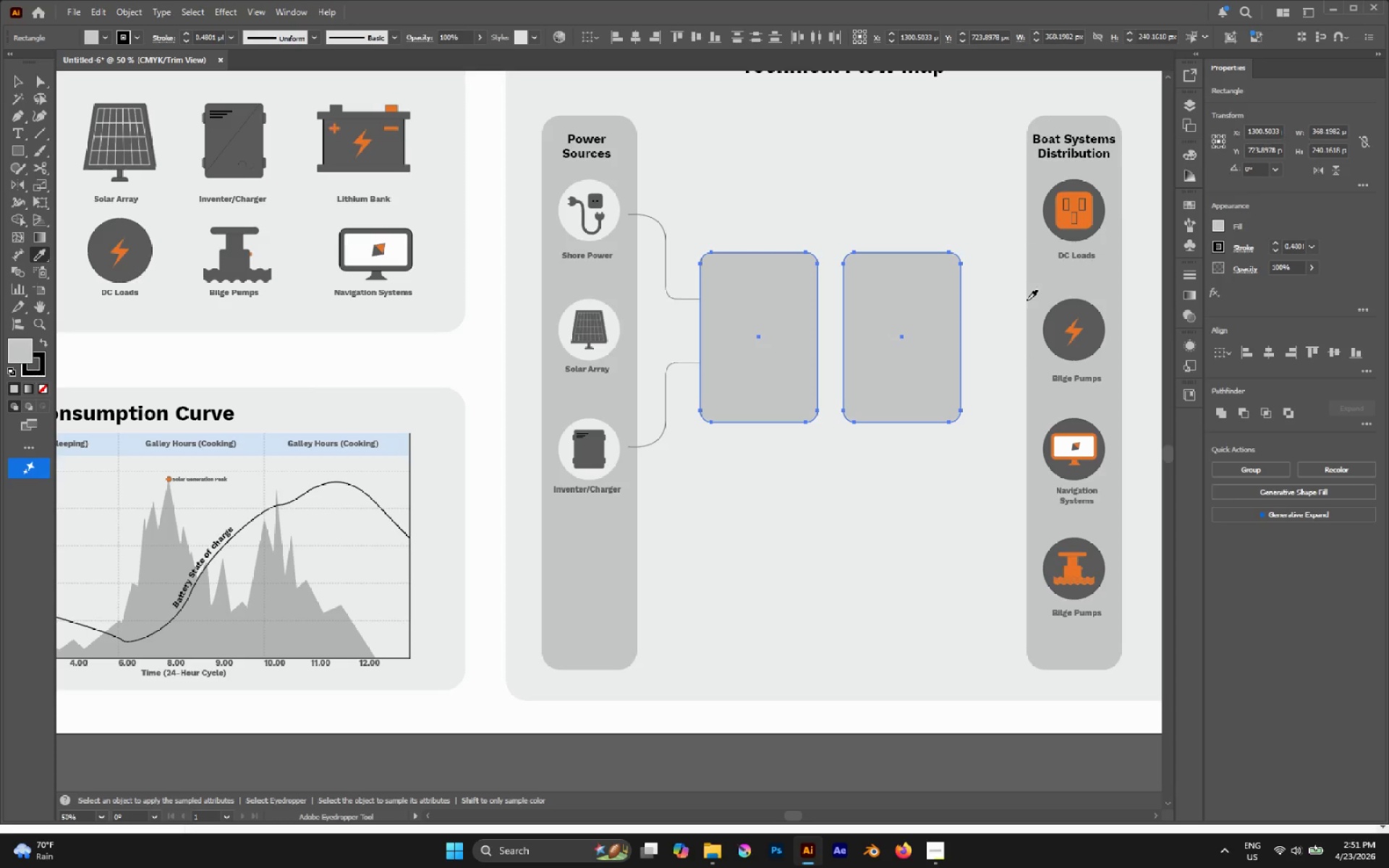 
key(Control+Shift+ShiftLeft)
 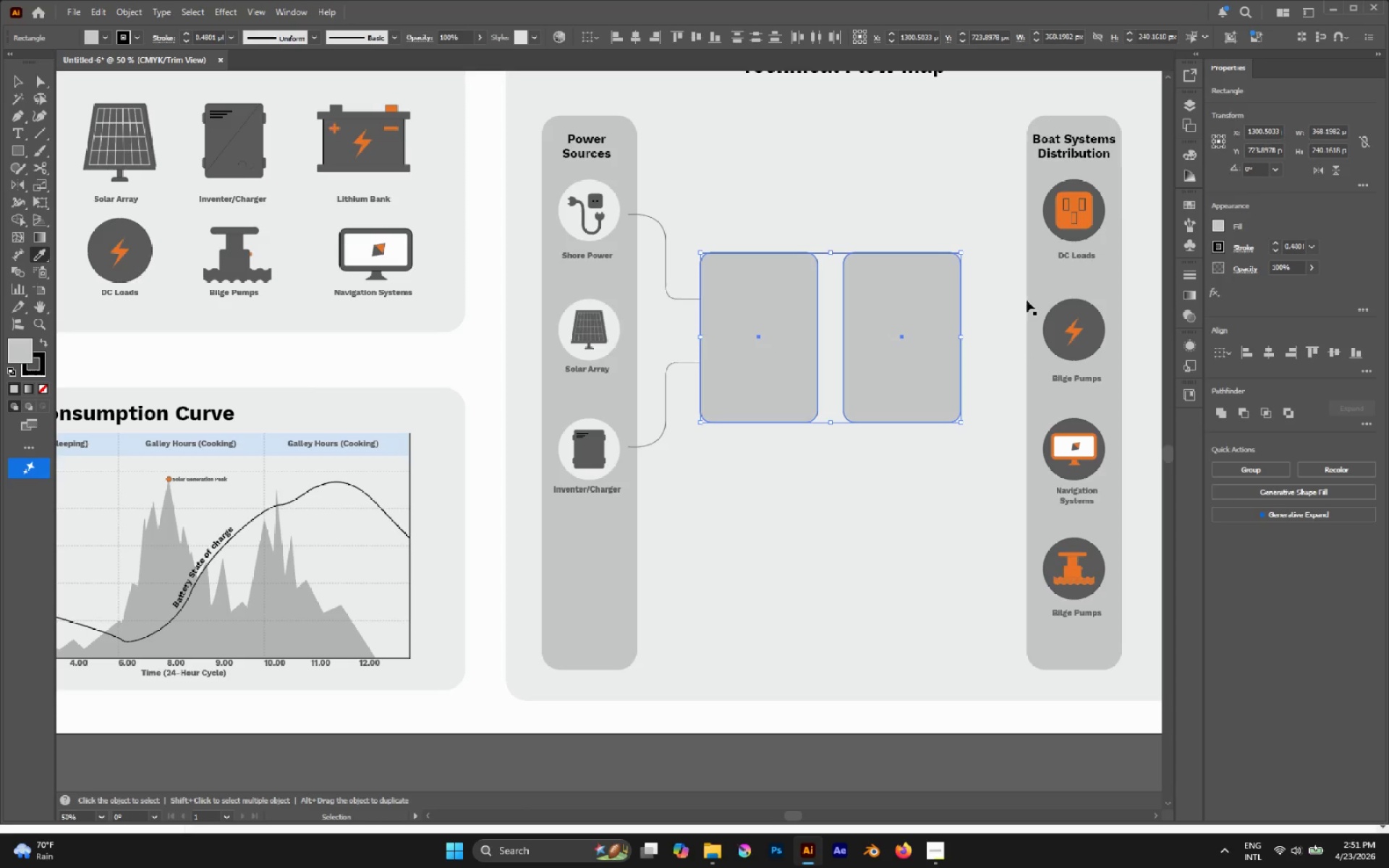 
key(Control+BracketLeft)
 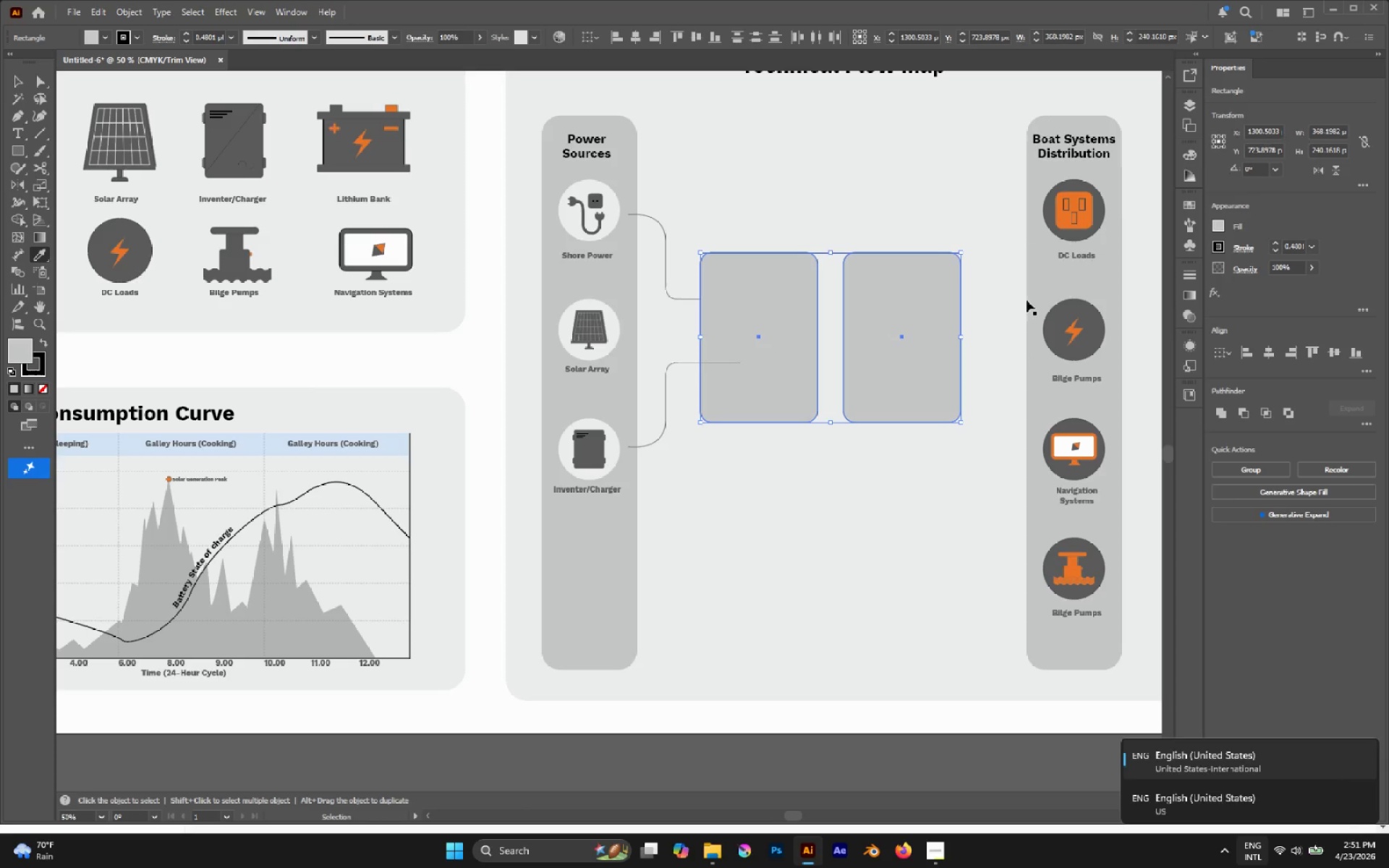 
key(Control+BracketLeft)
 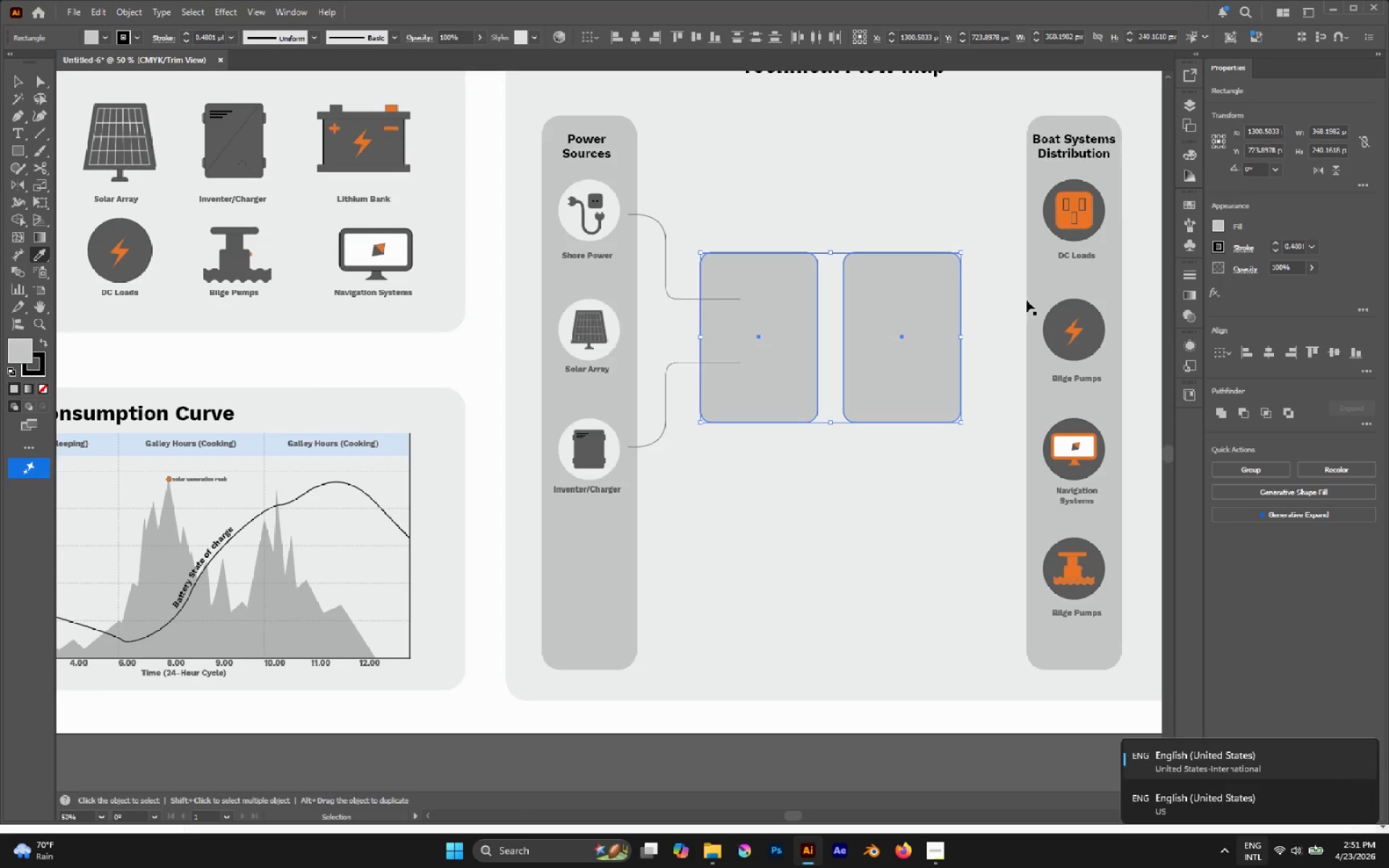 
key(Control+BracketLeft)
 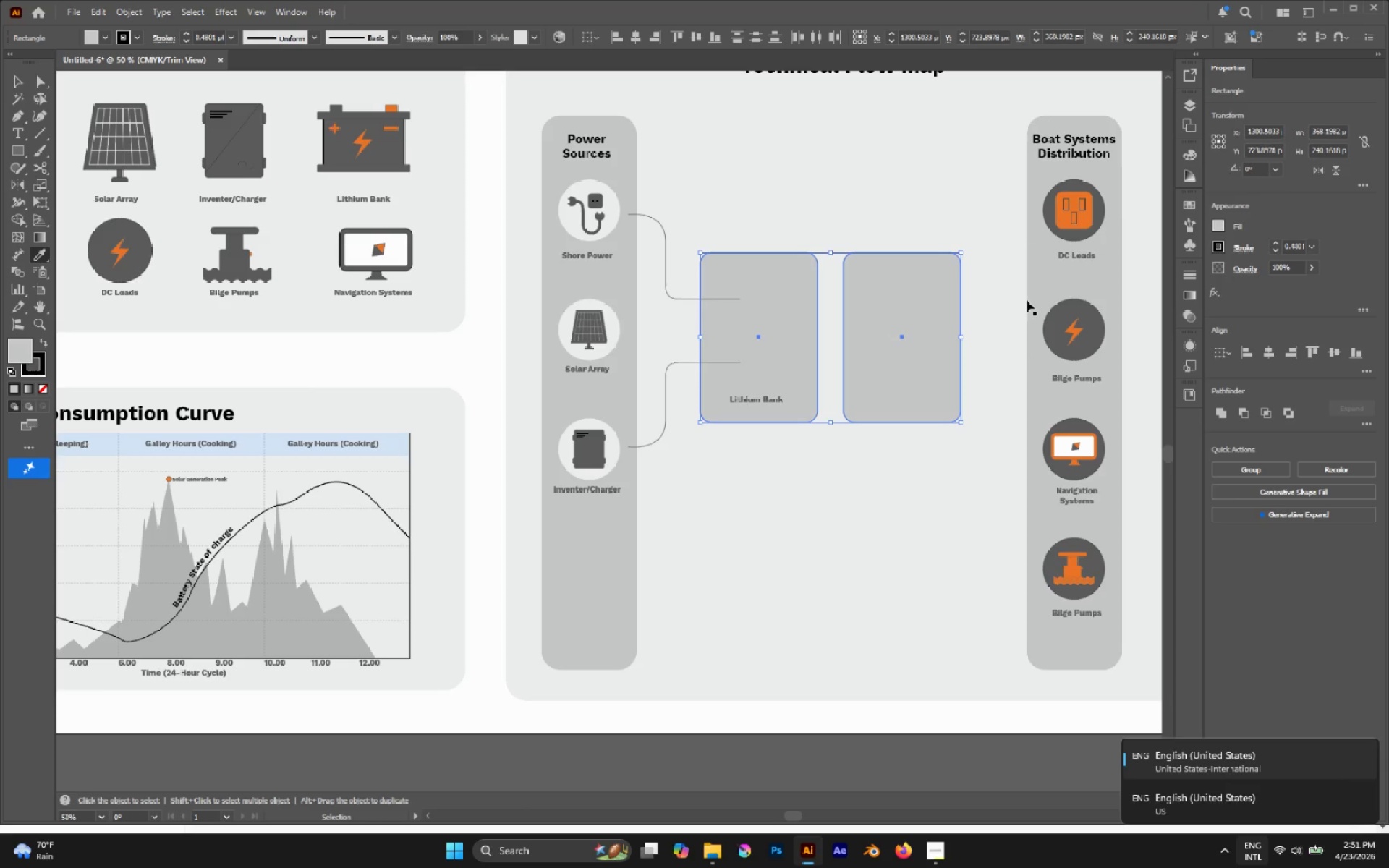 
key(Control+BracketLeft)
 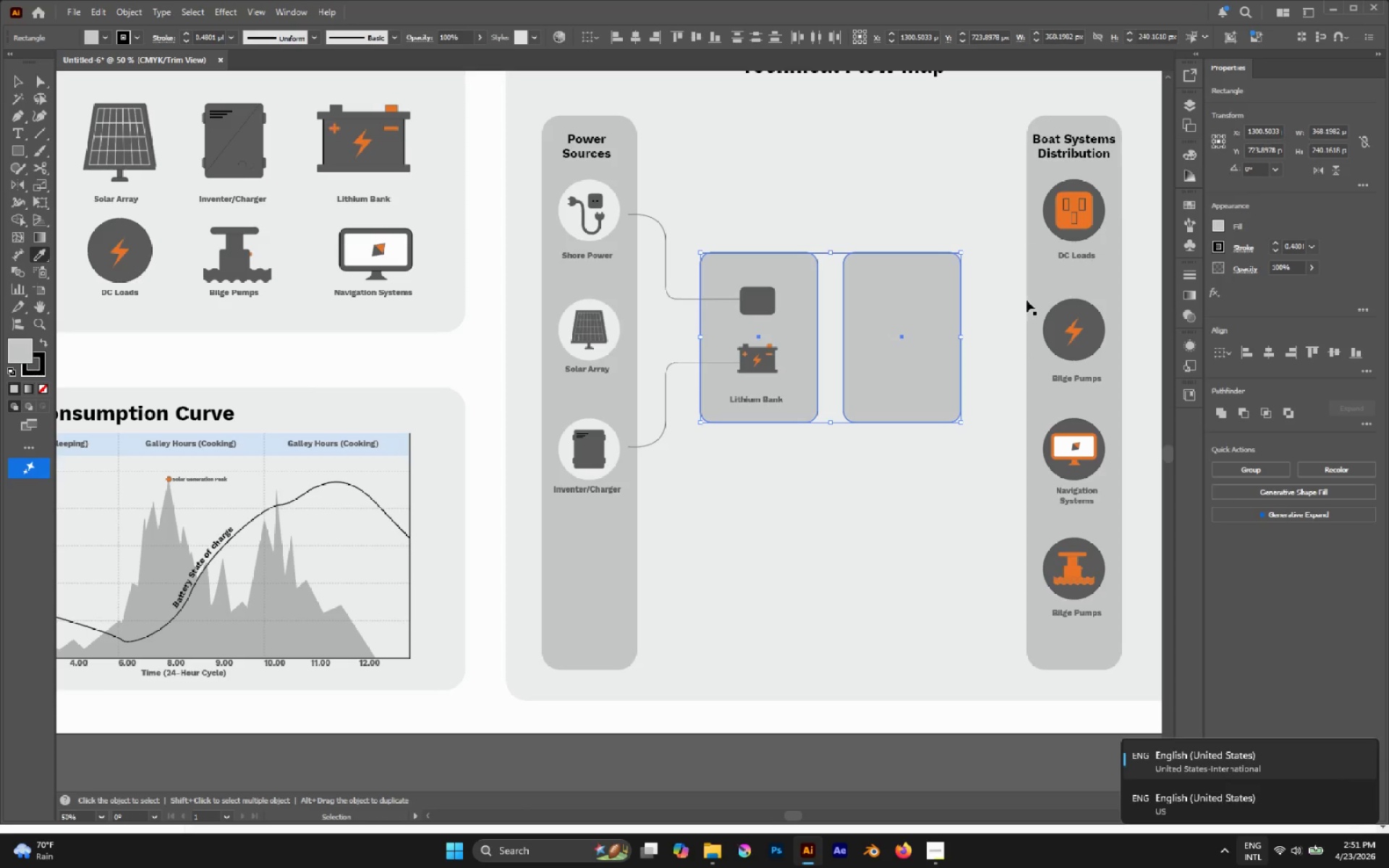 
key(Control+BracketLeft)
 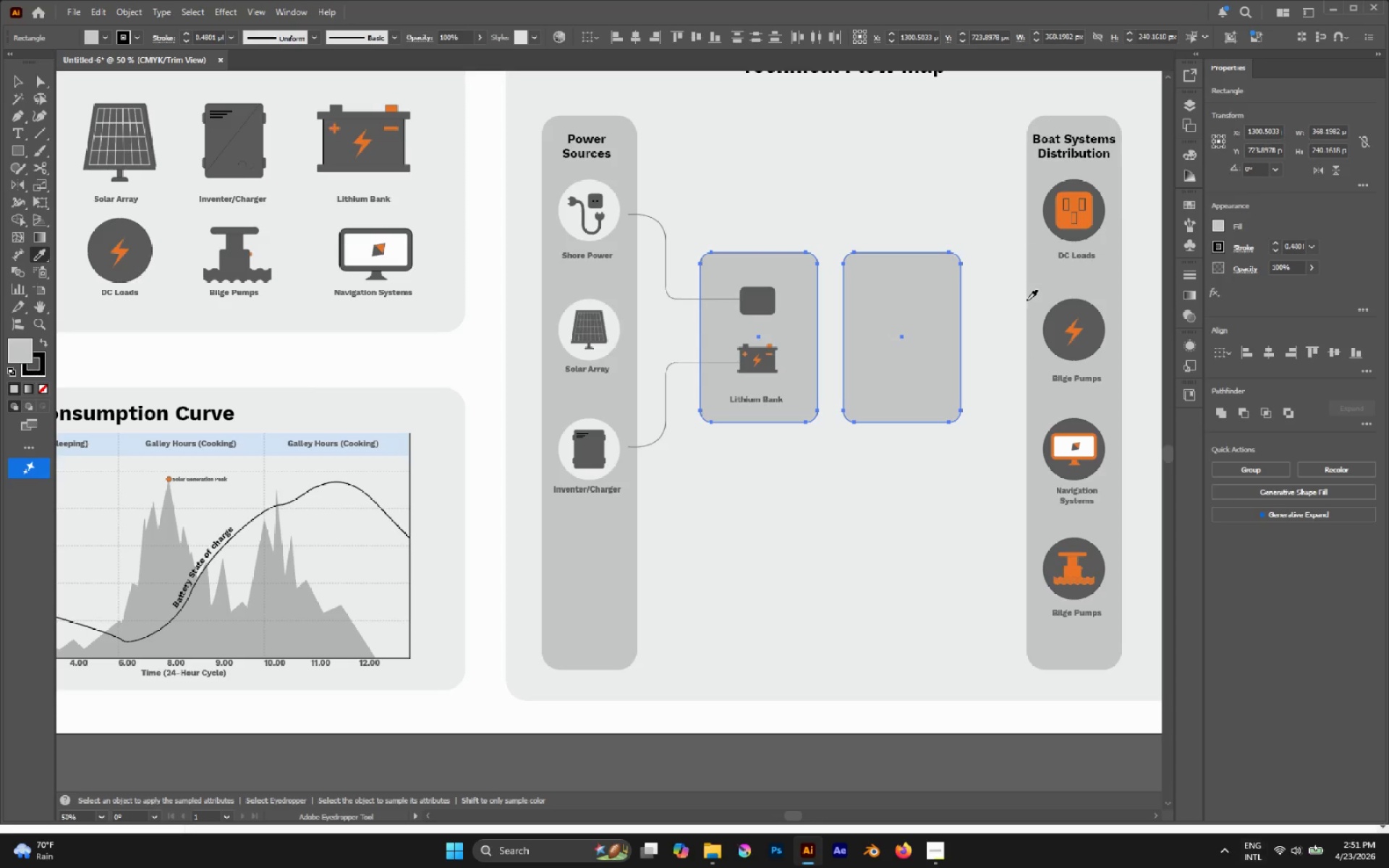 
key(A)
 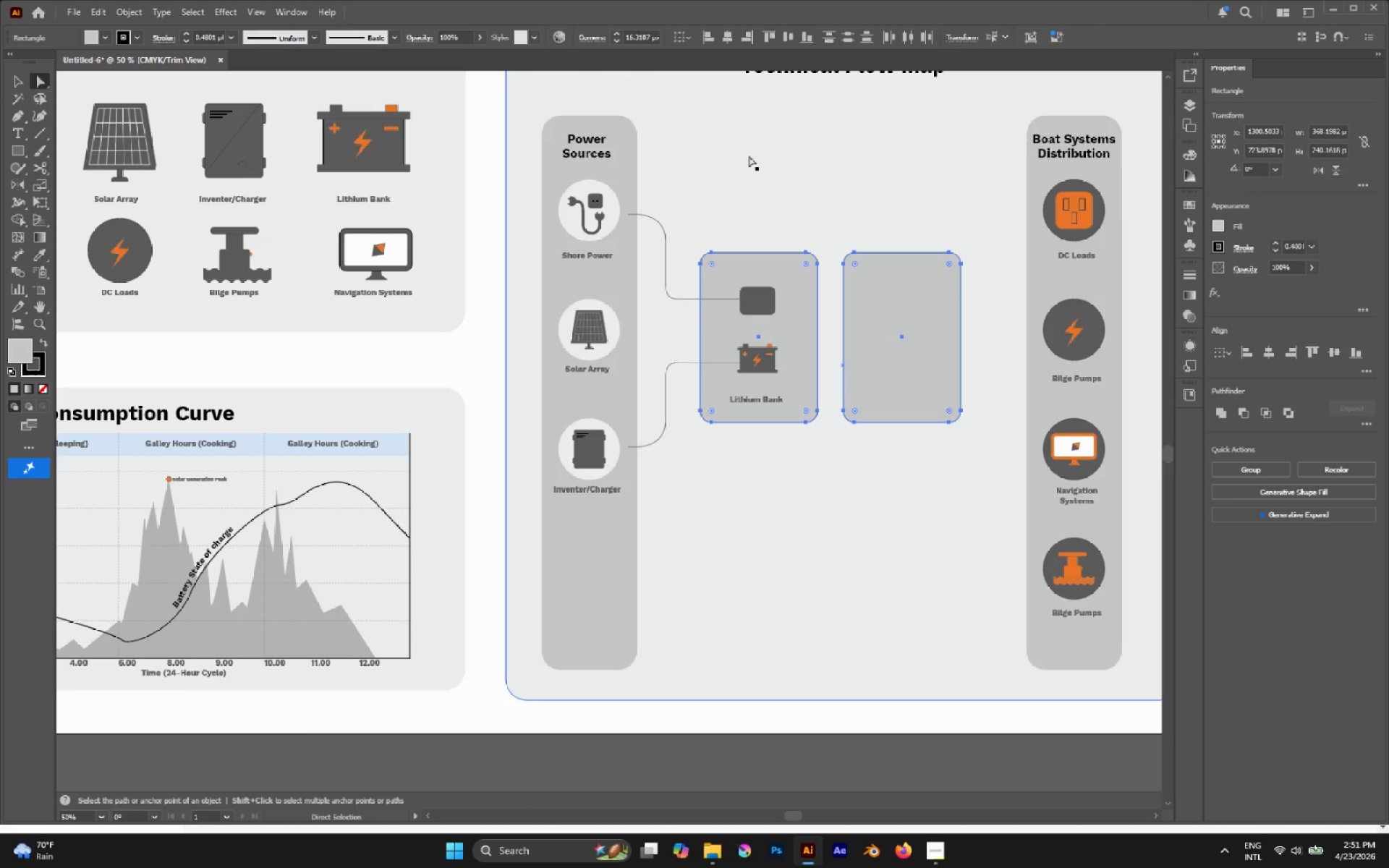 
left_click([745, 154])
 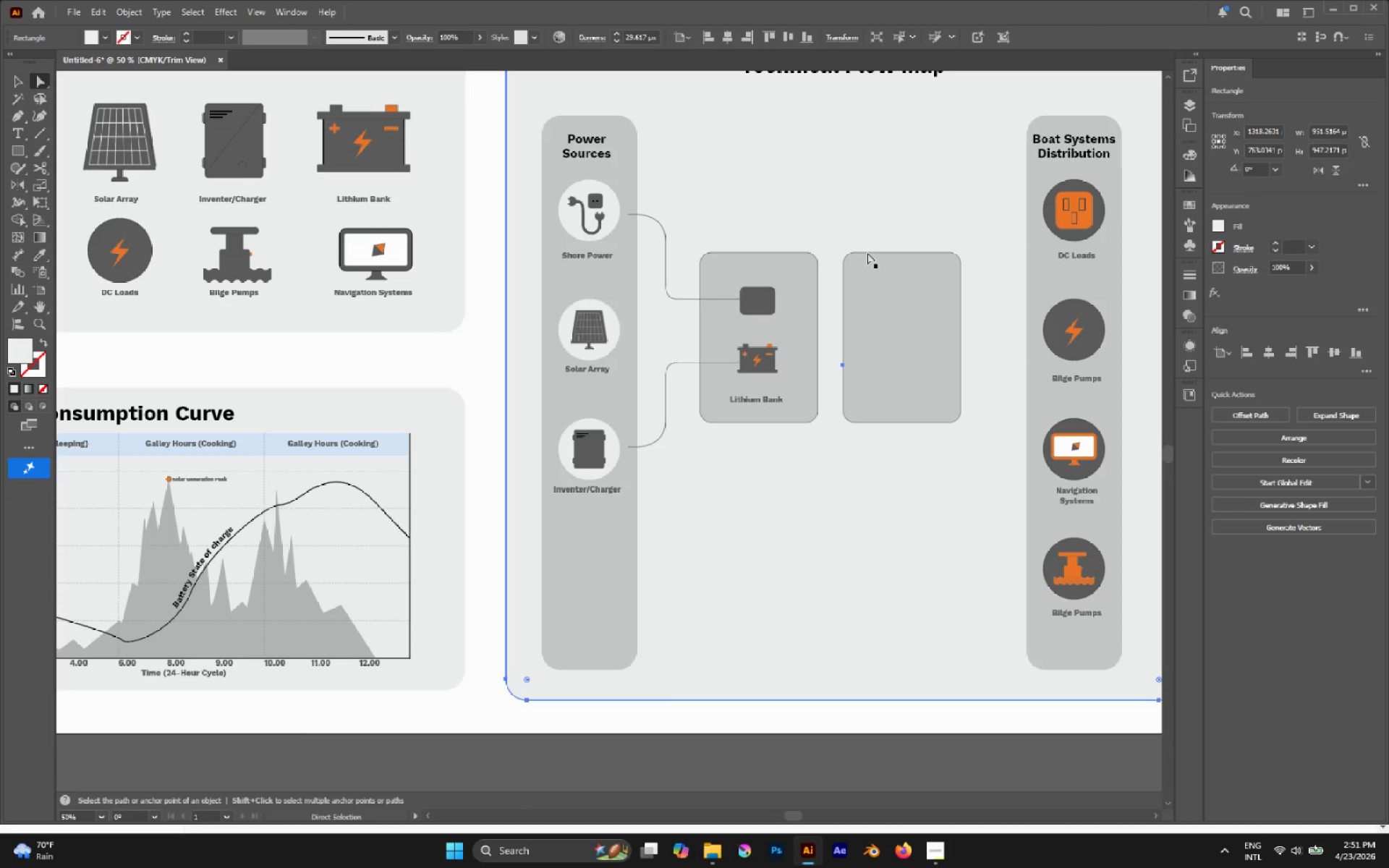 
hold_key(key=AltLeft, duration=0.45)
 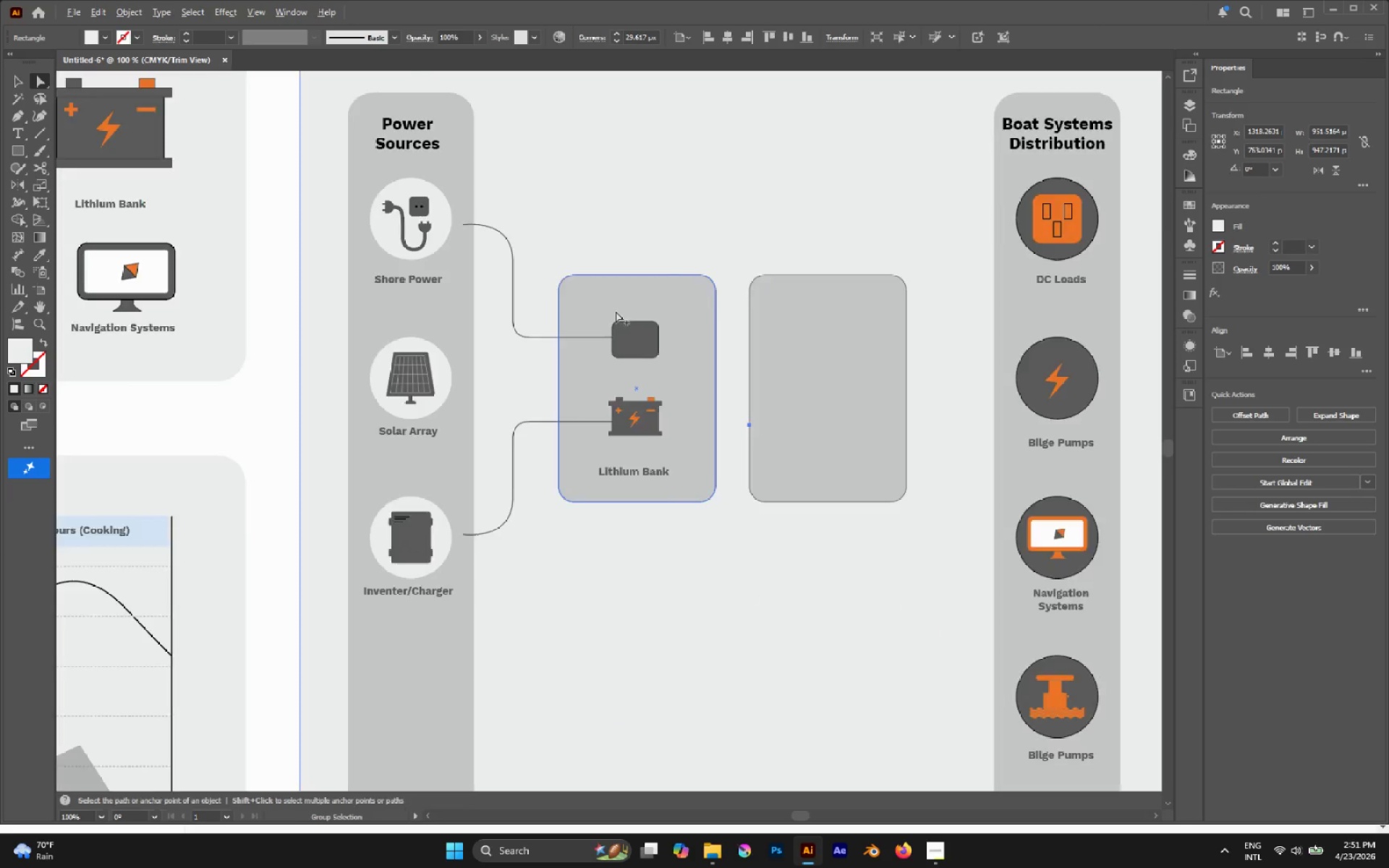 
hold_key(key=AltLeft, duration=0.38)
 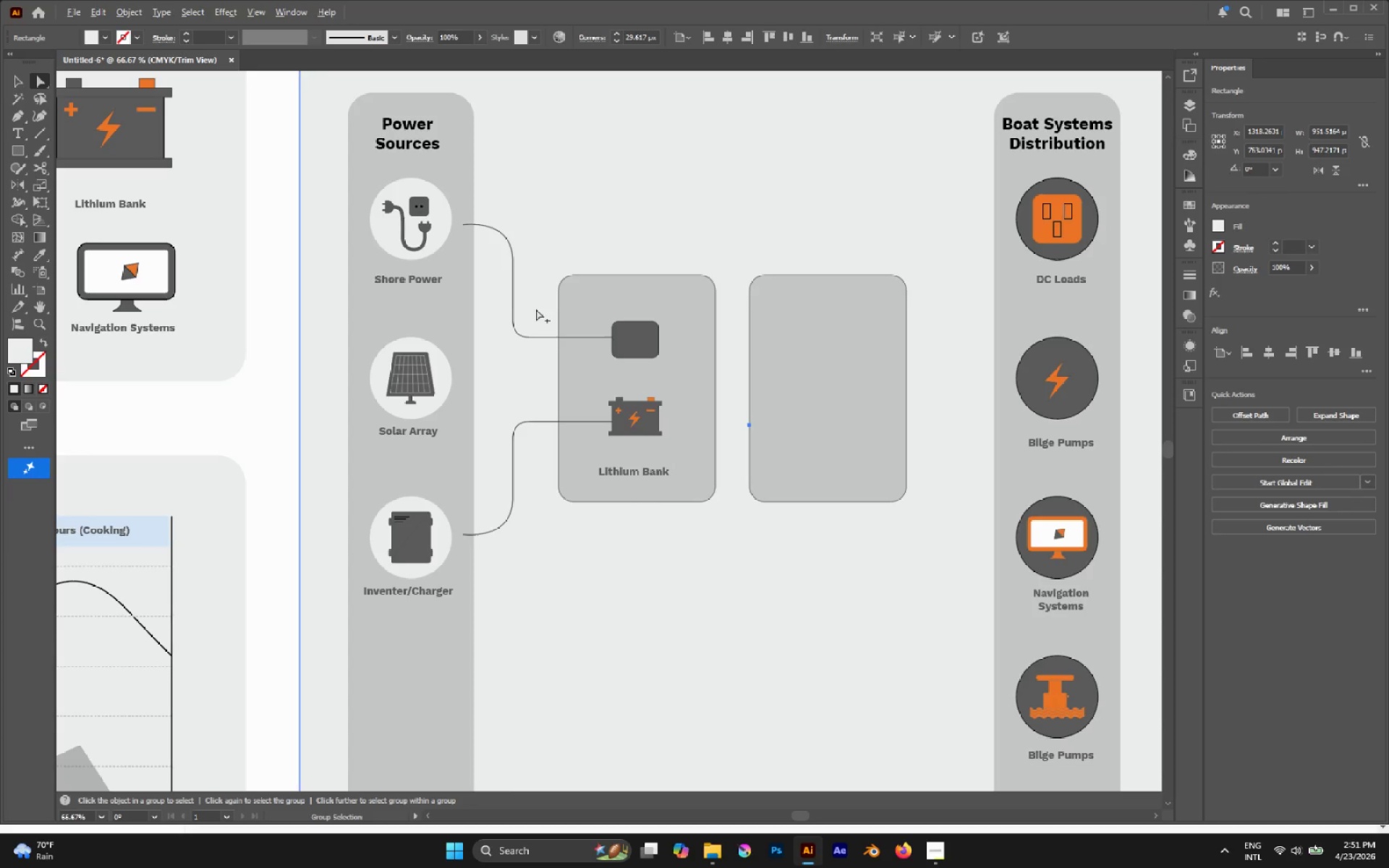 
scroll: coordinate [808, 262], scroll_direction: up, amount: 3.0
 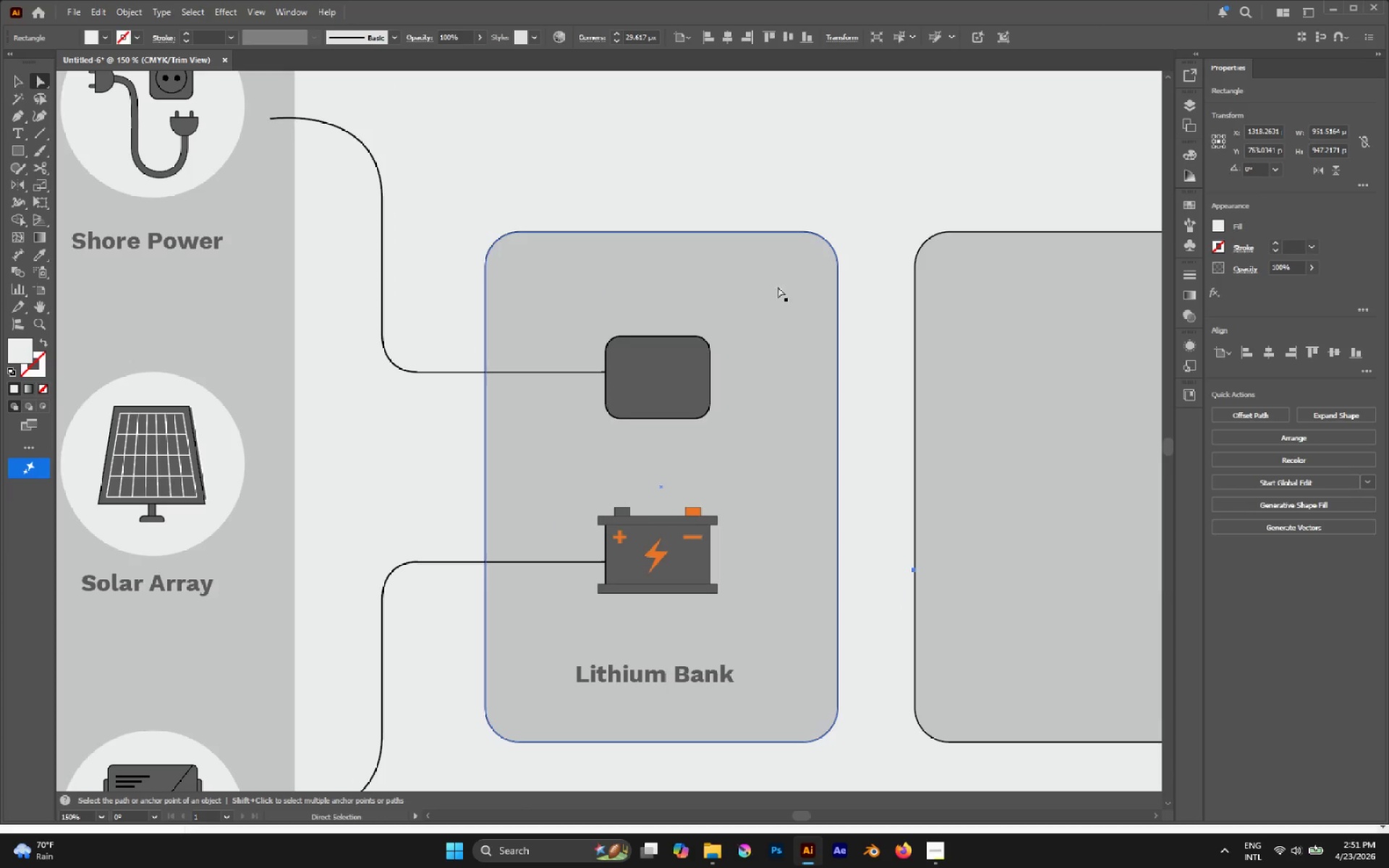 
scroll: coordinate [616, 311], scroll_direction: down, amount: 2.0
 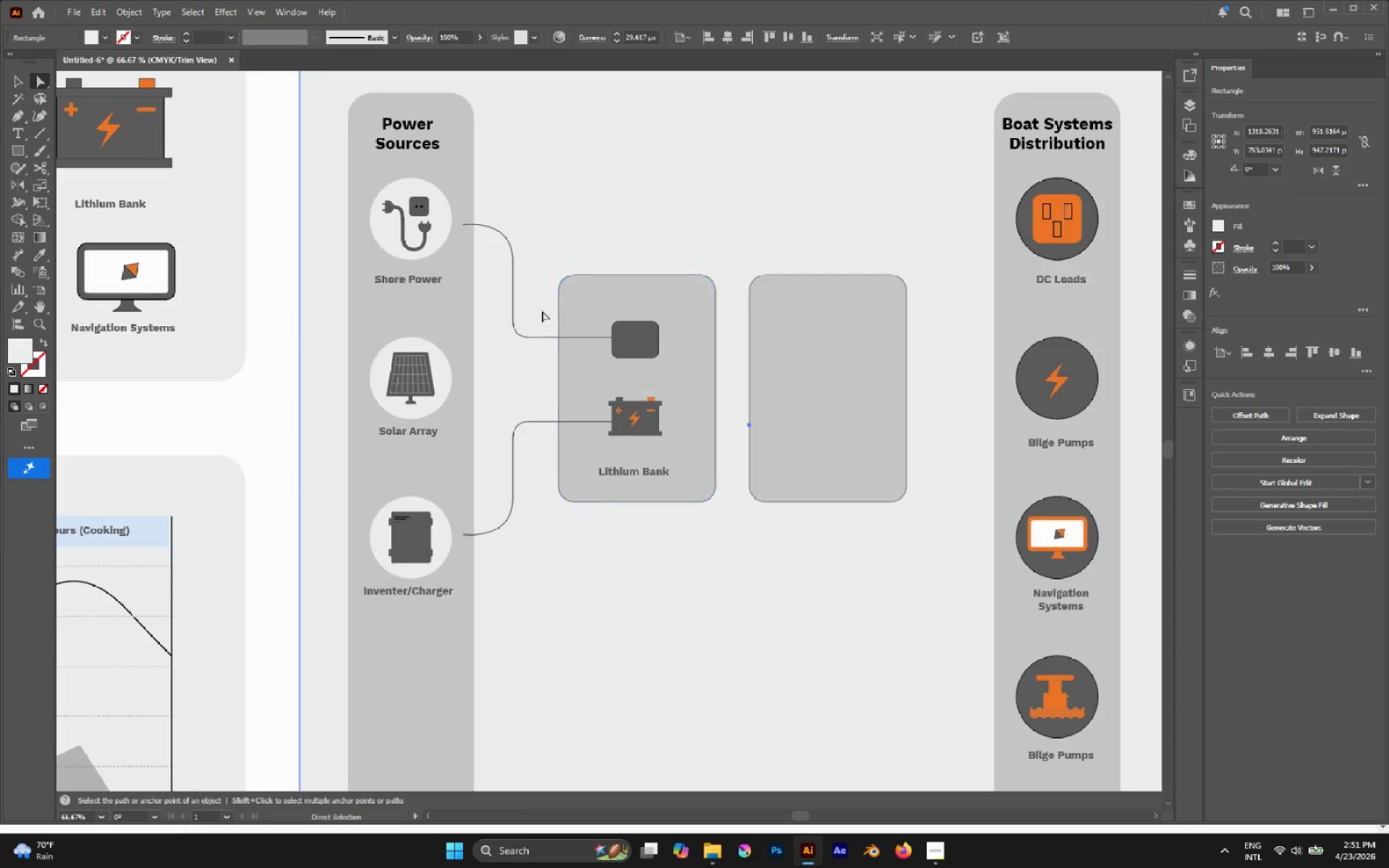 
hold_key(key=AltLeft, duration=0.69)
left_click_drag(start_coordinate=[536, 309], to_coordinate=[536, 408])
 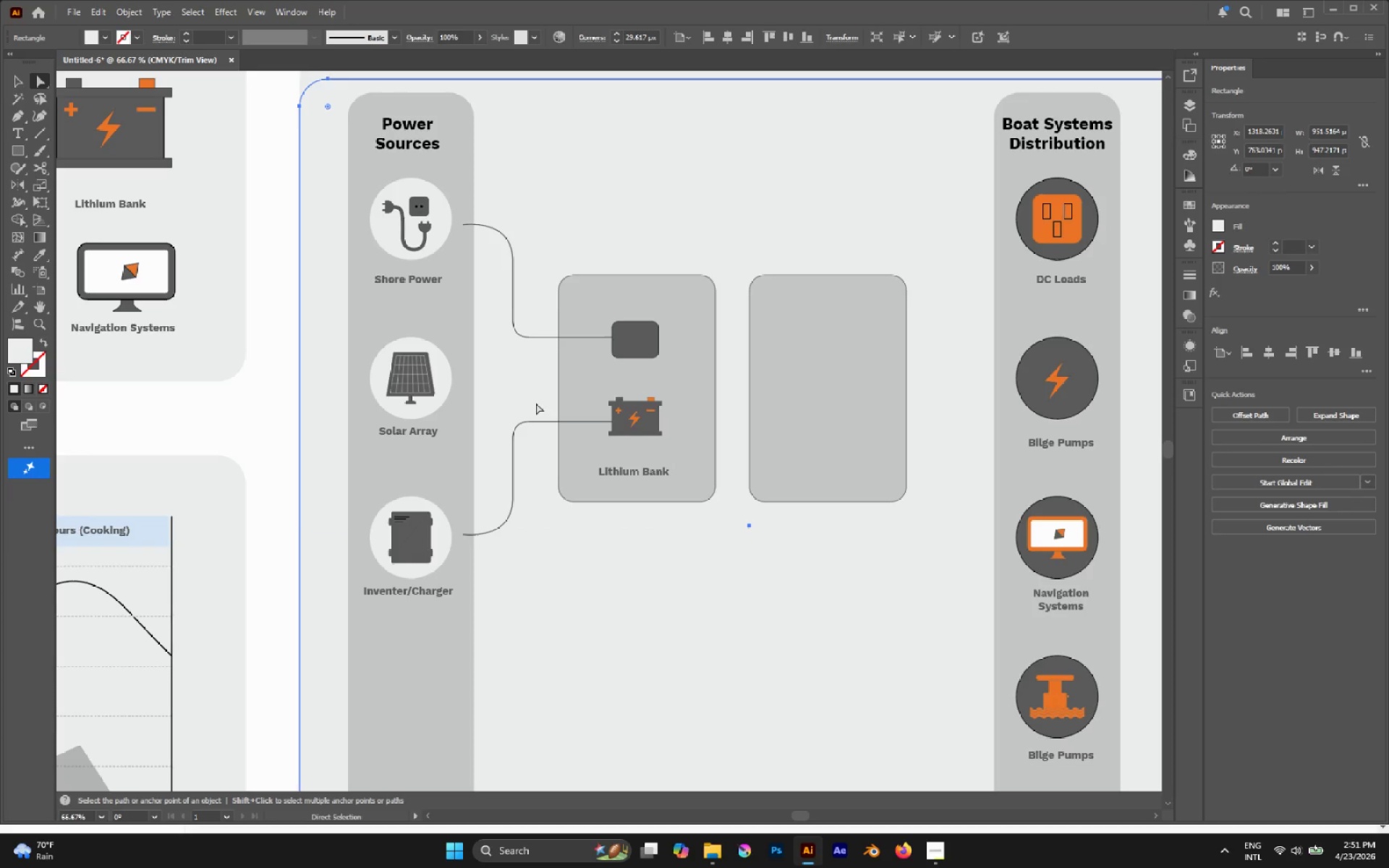 
key(Control+Z)
 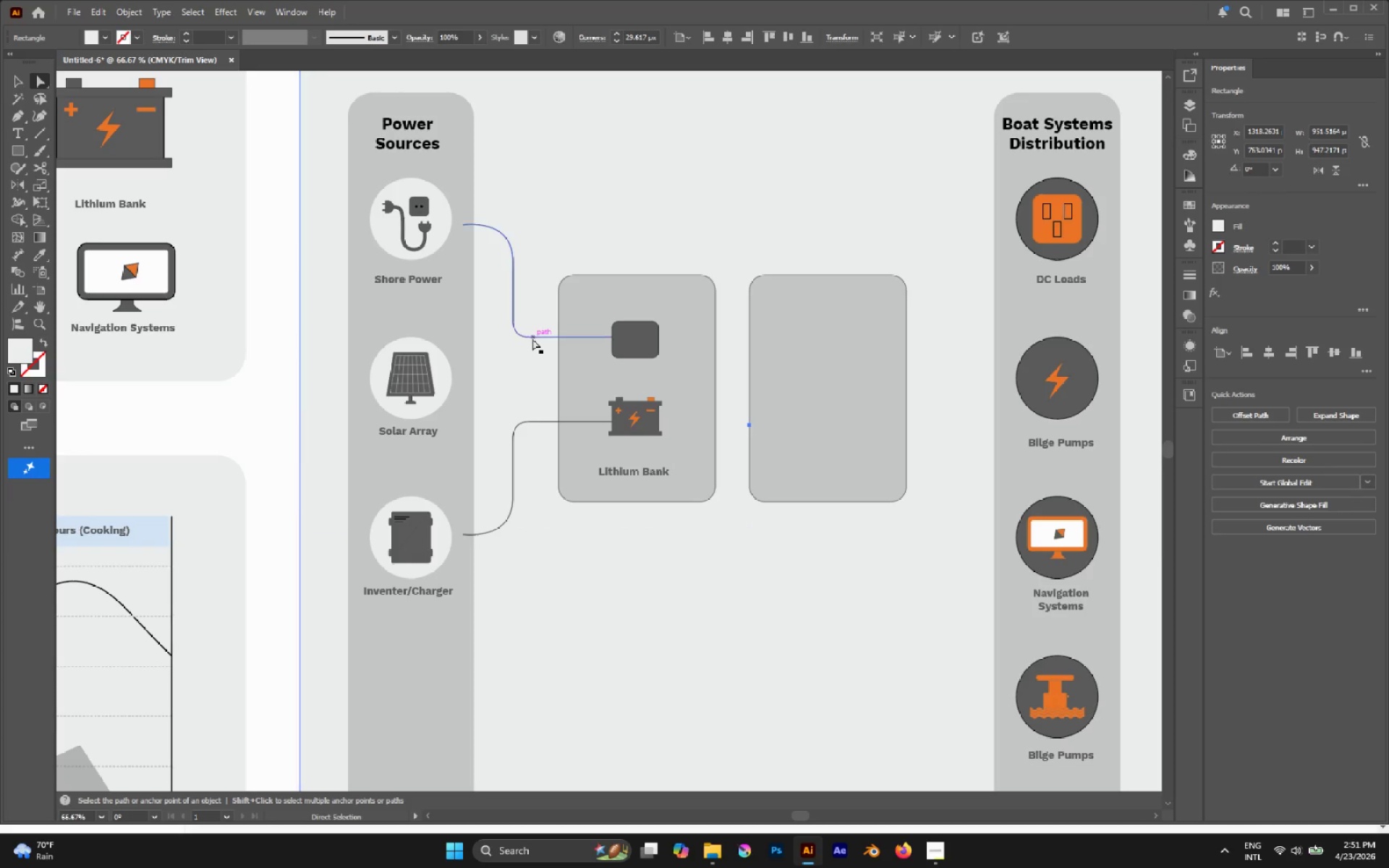 
left_click([532, 336])
 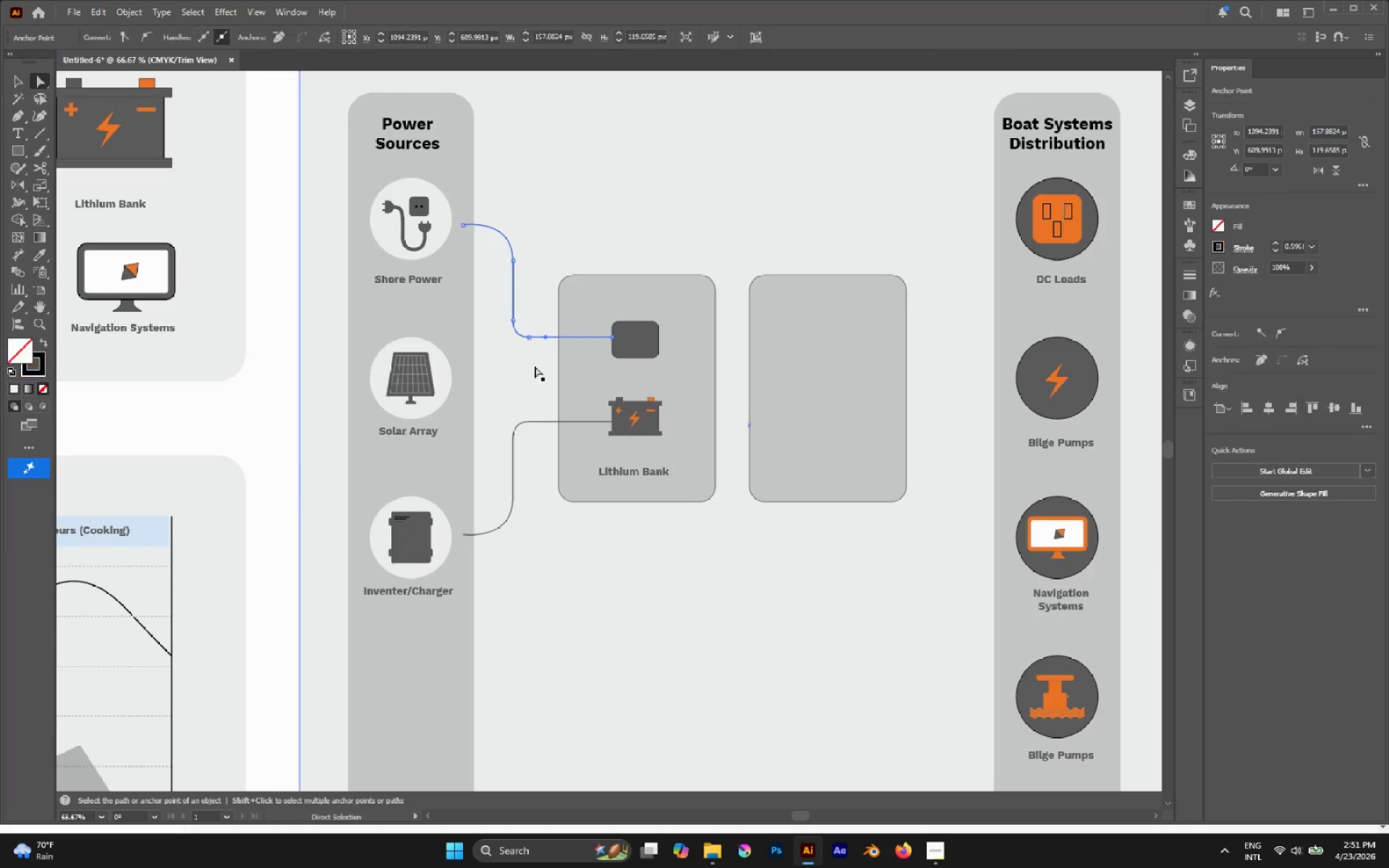 
hold_key(key=ShiftLeft, duration=1.03)
left_click([540, 420])
 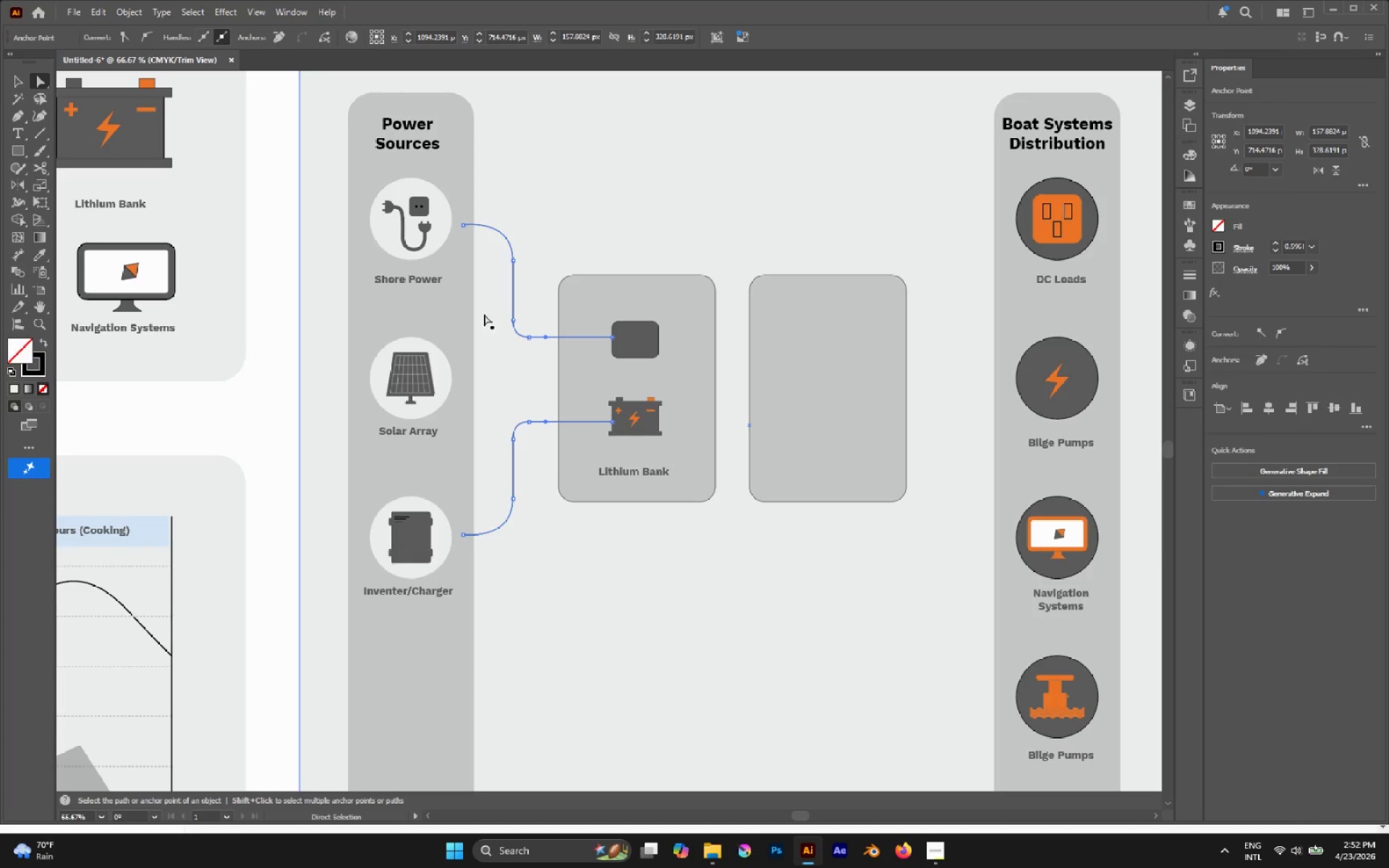 
left_click([269, 258])
 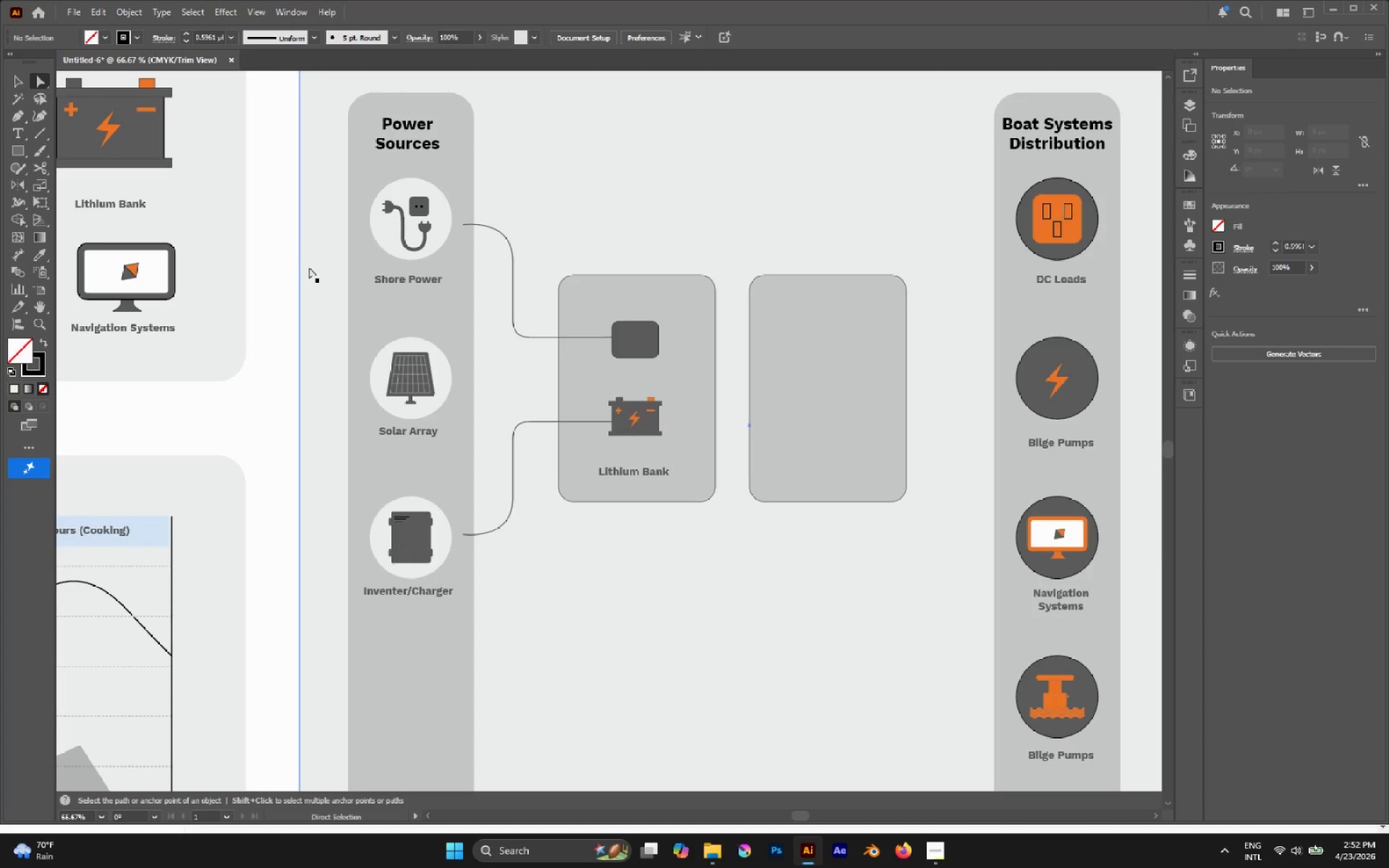 
left_click([311, 263])
 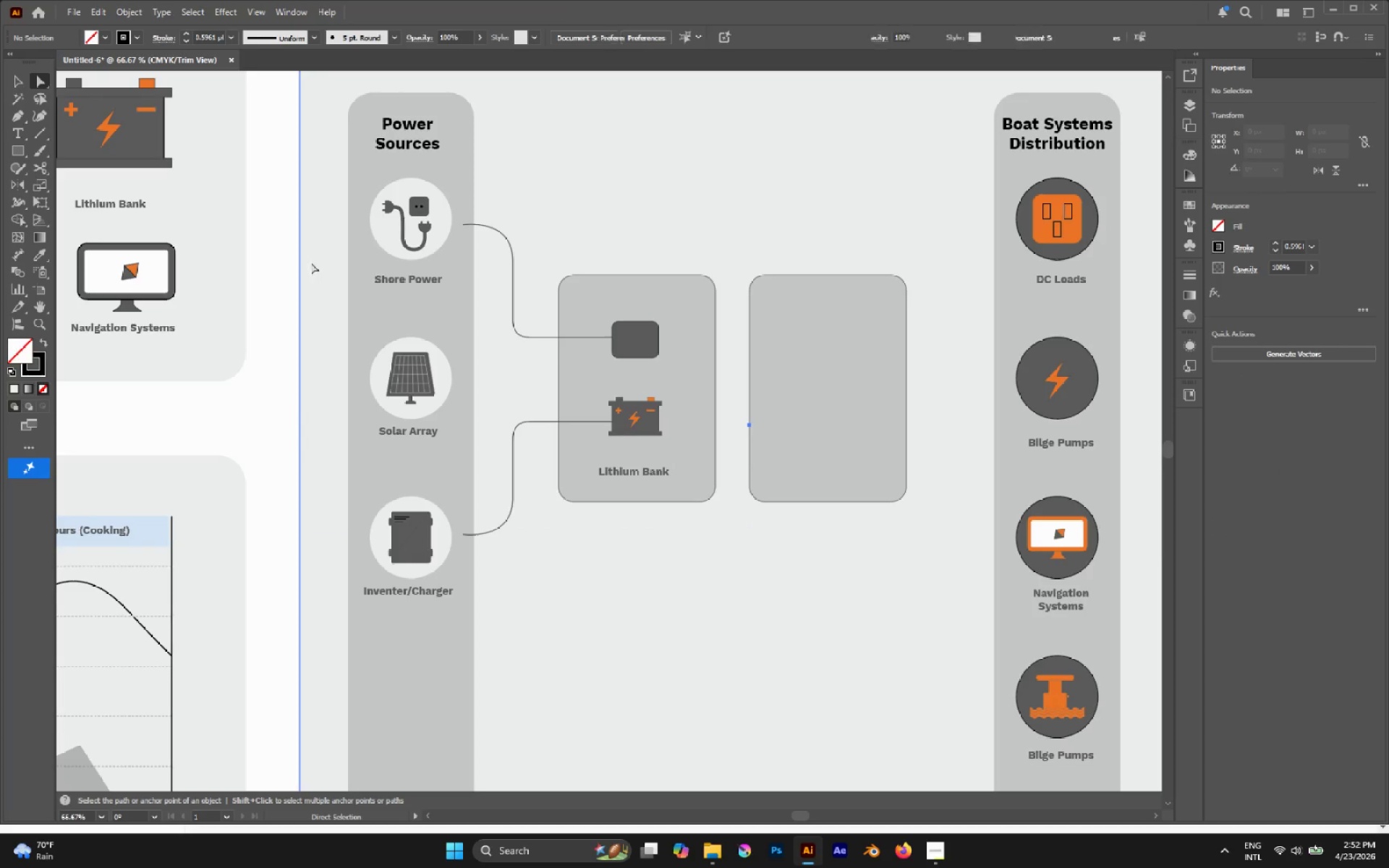 
key(Control+2)
 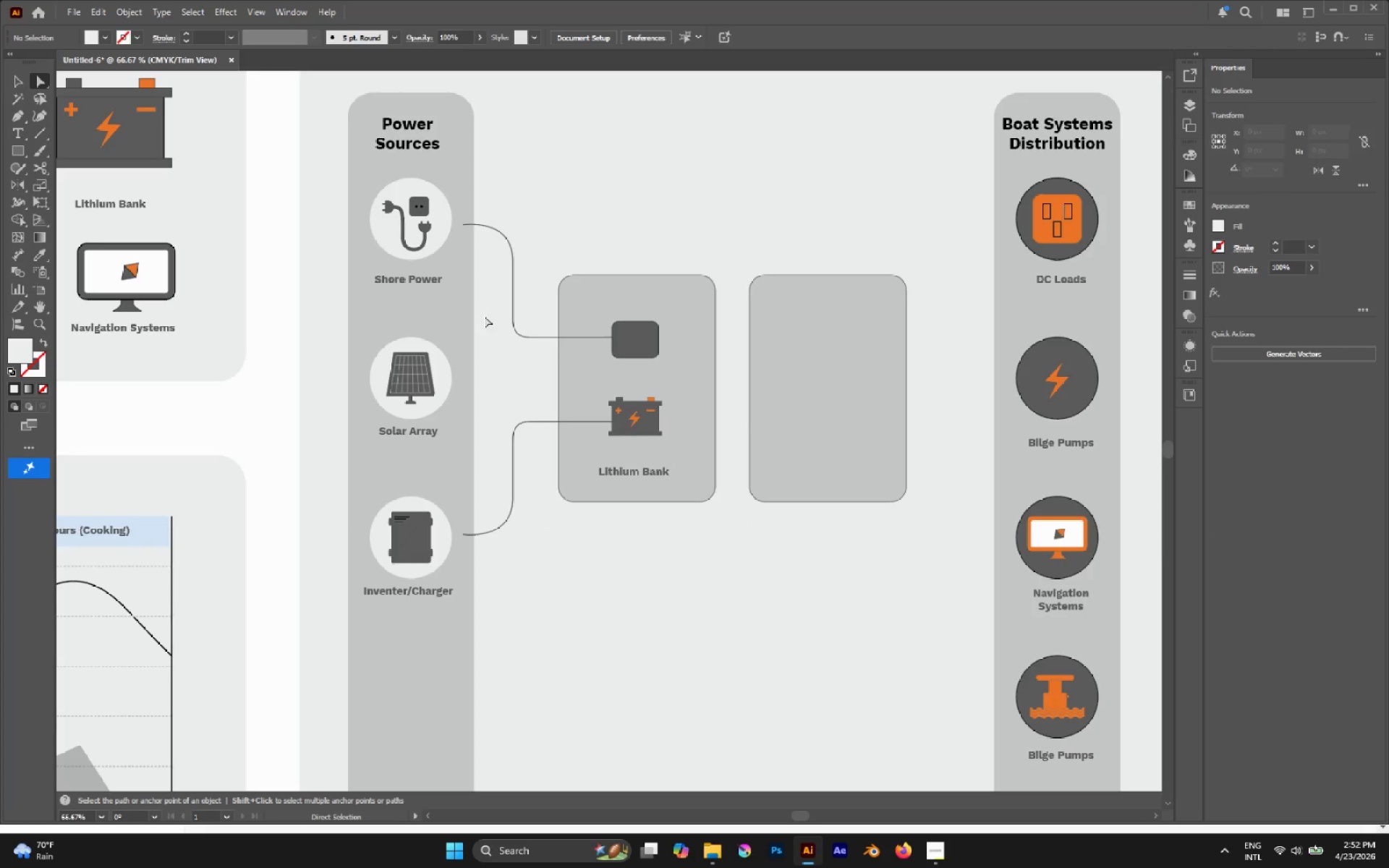 
hold_key(key=AltLeft, duration=0.31)
scroll: coordinate [483, 315], scroll_direction: none, amount: 0.0
 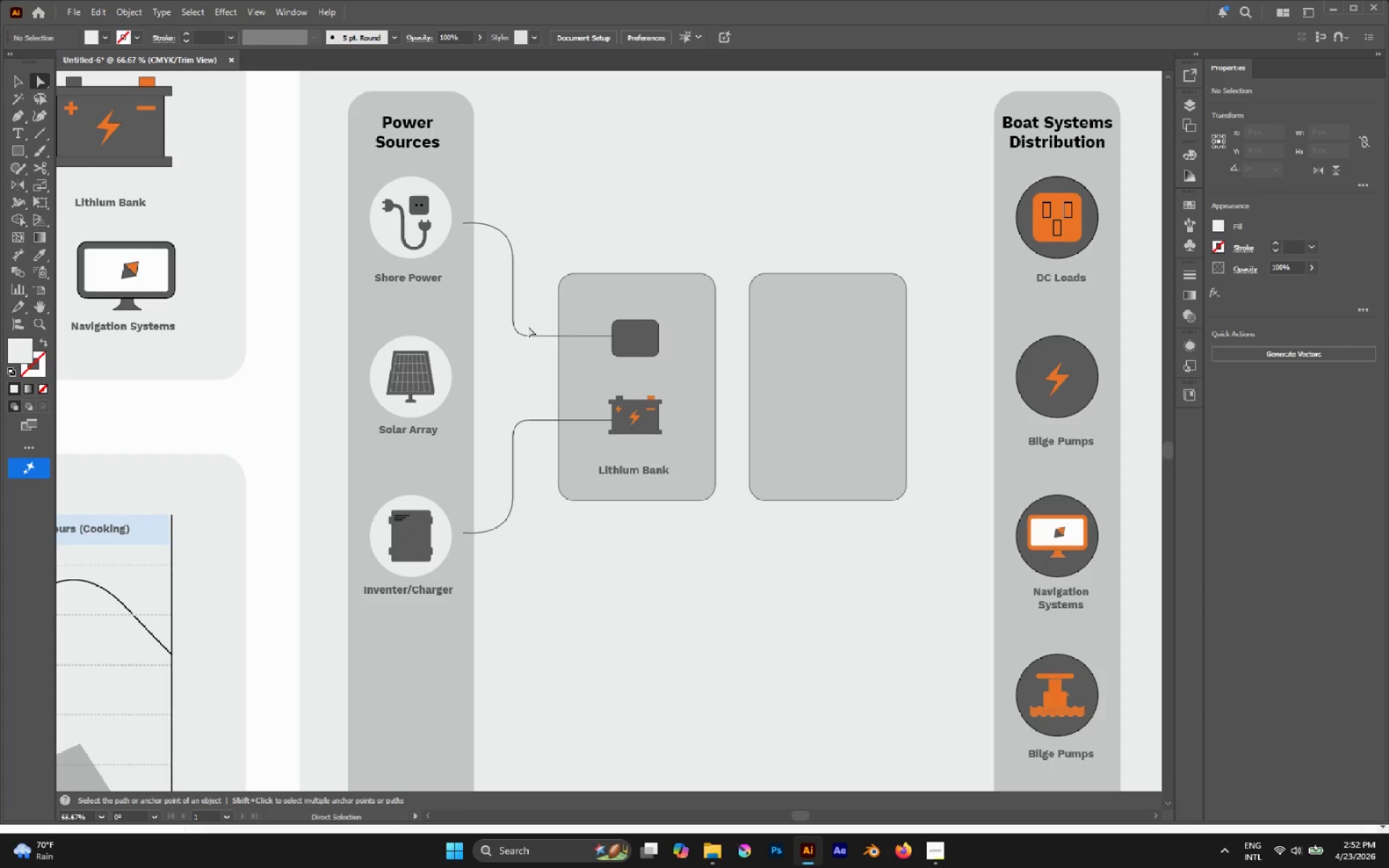 
hold_key(key=AltLeft, duration=0.91)
left_click_drag(start_coordinate=[530, 322], to_coordinate=[545, 438])
 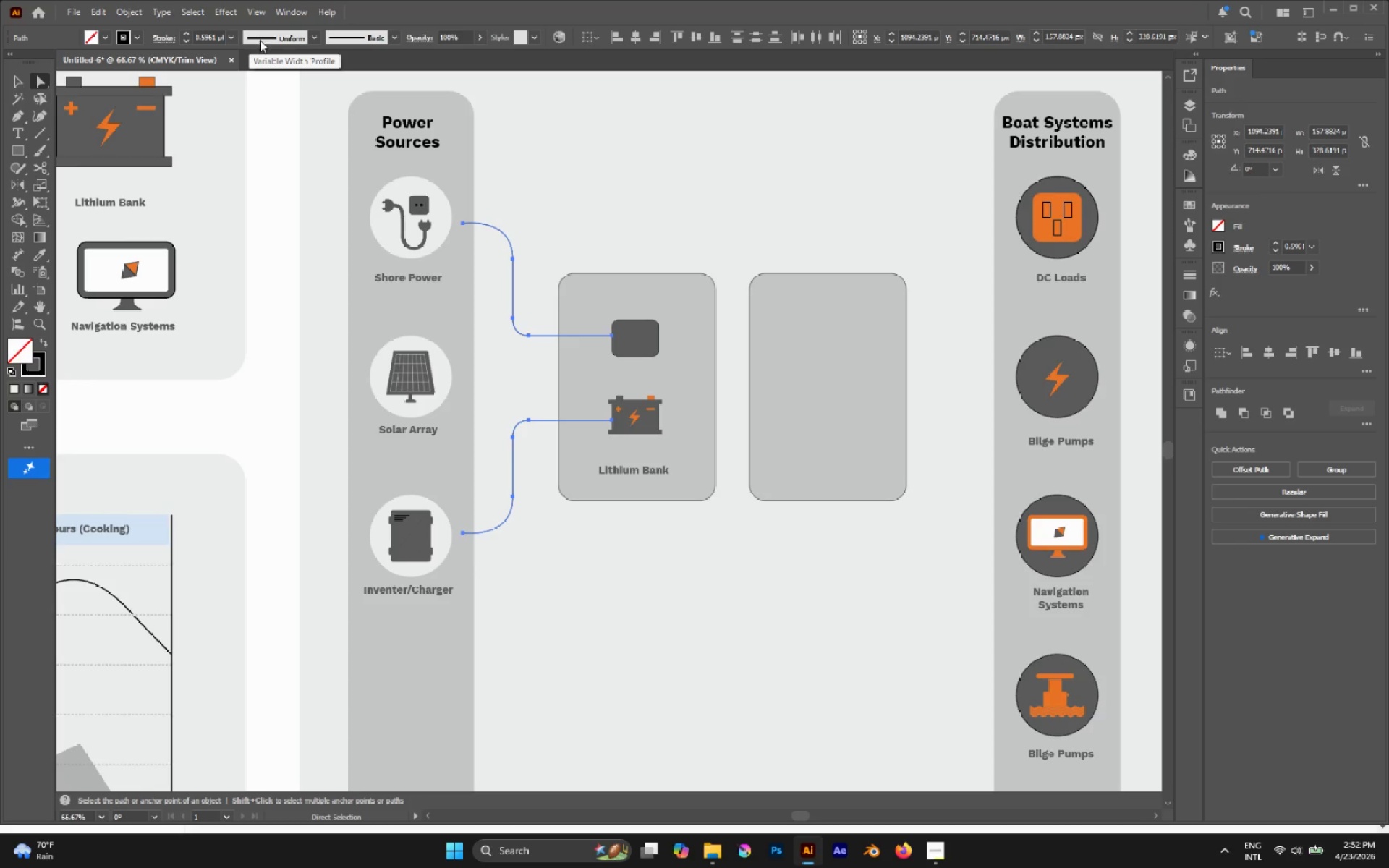 
left_click([164, 35])
 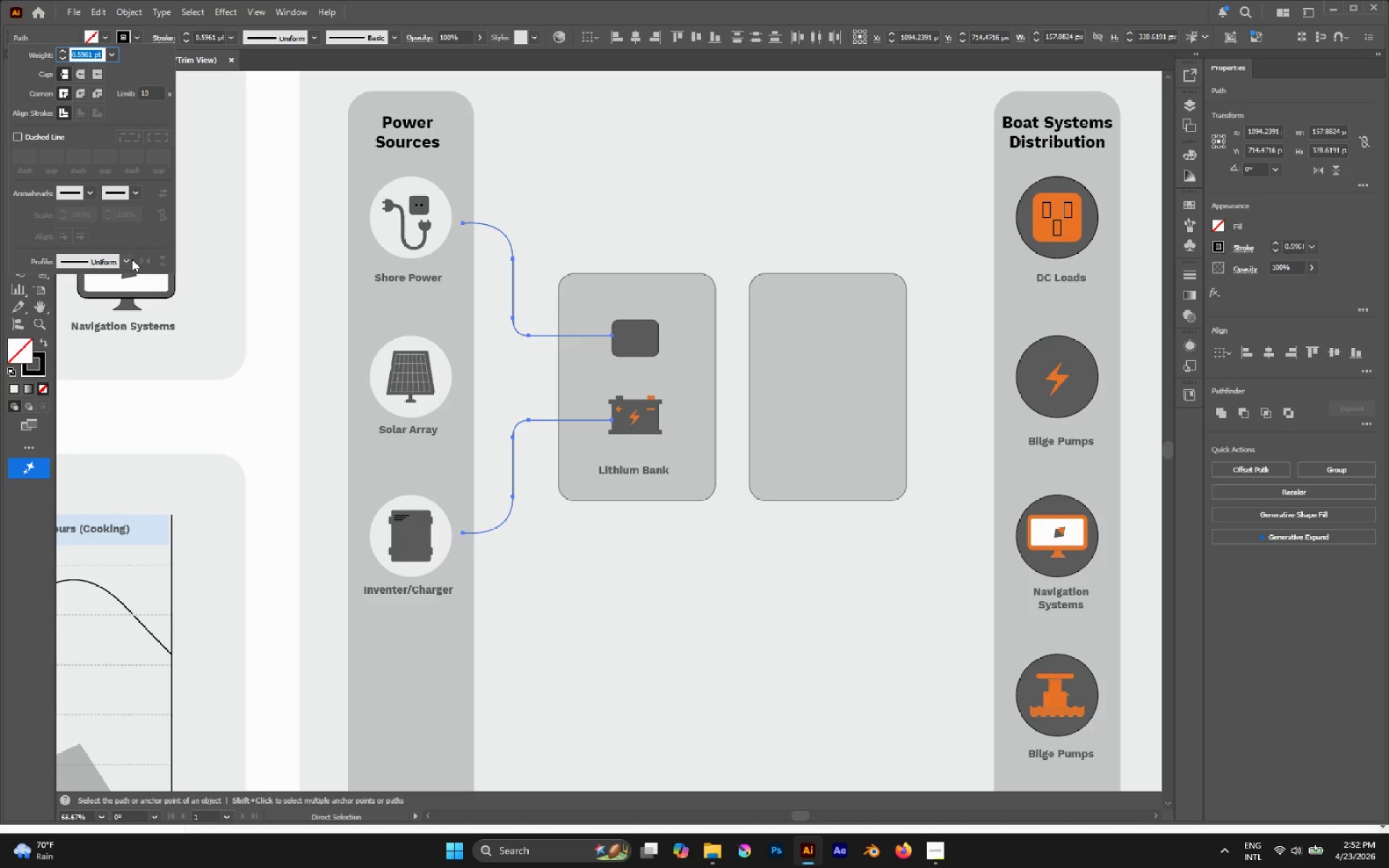 
left_click([129, 258])
 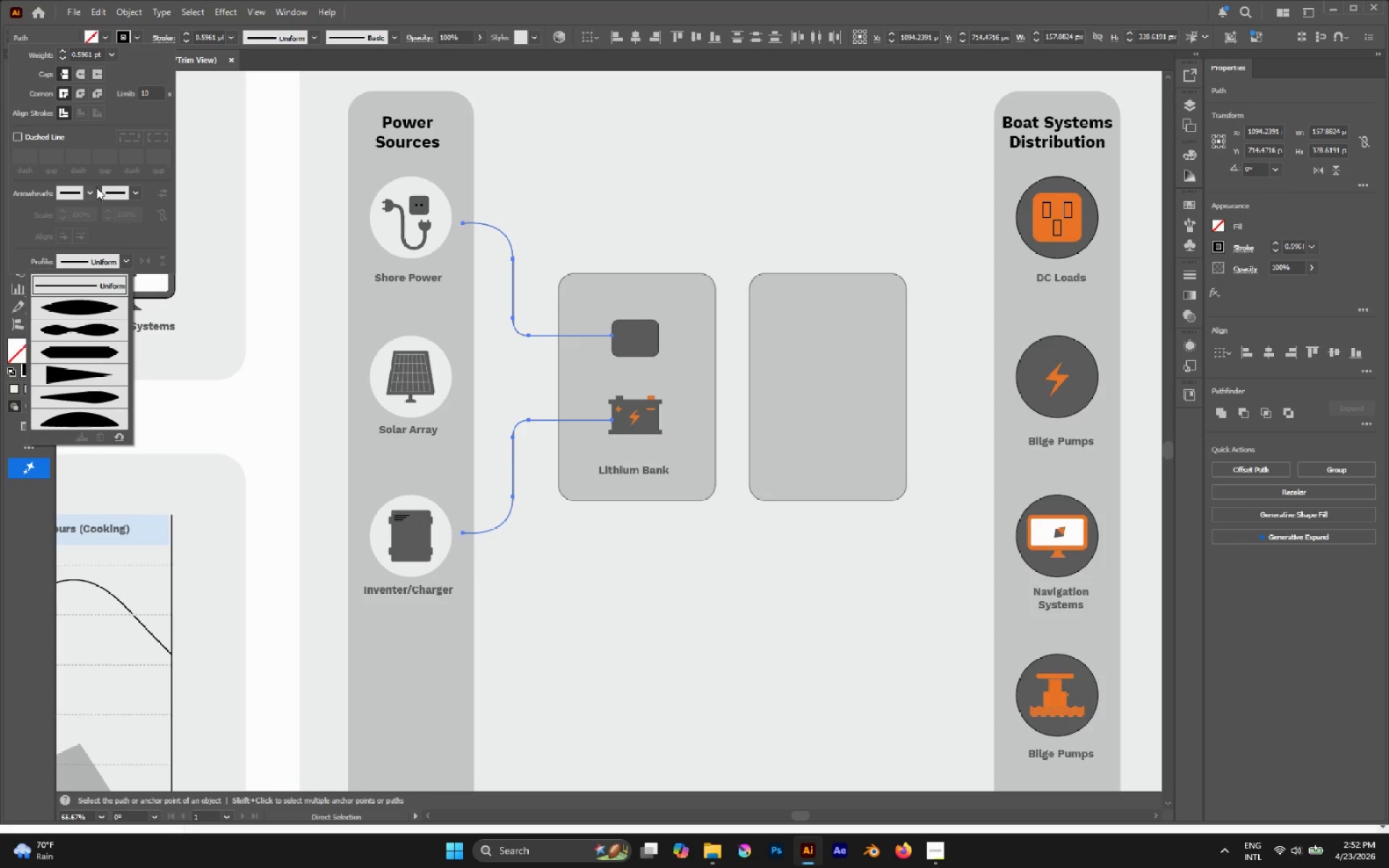 
double_click([95, 191])
 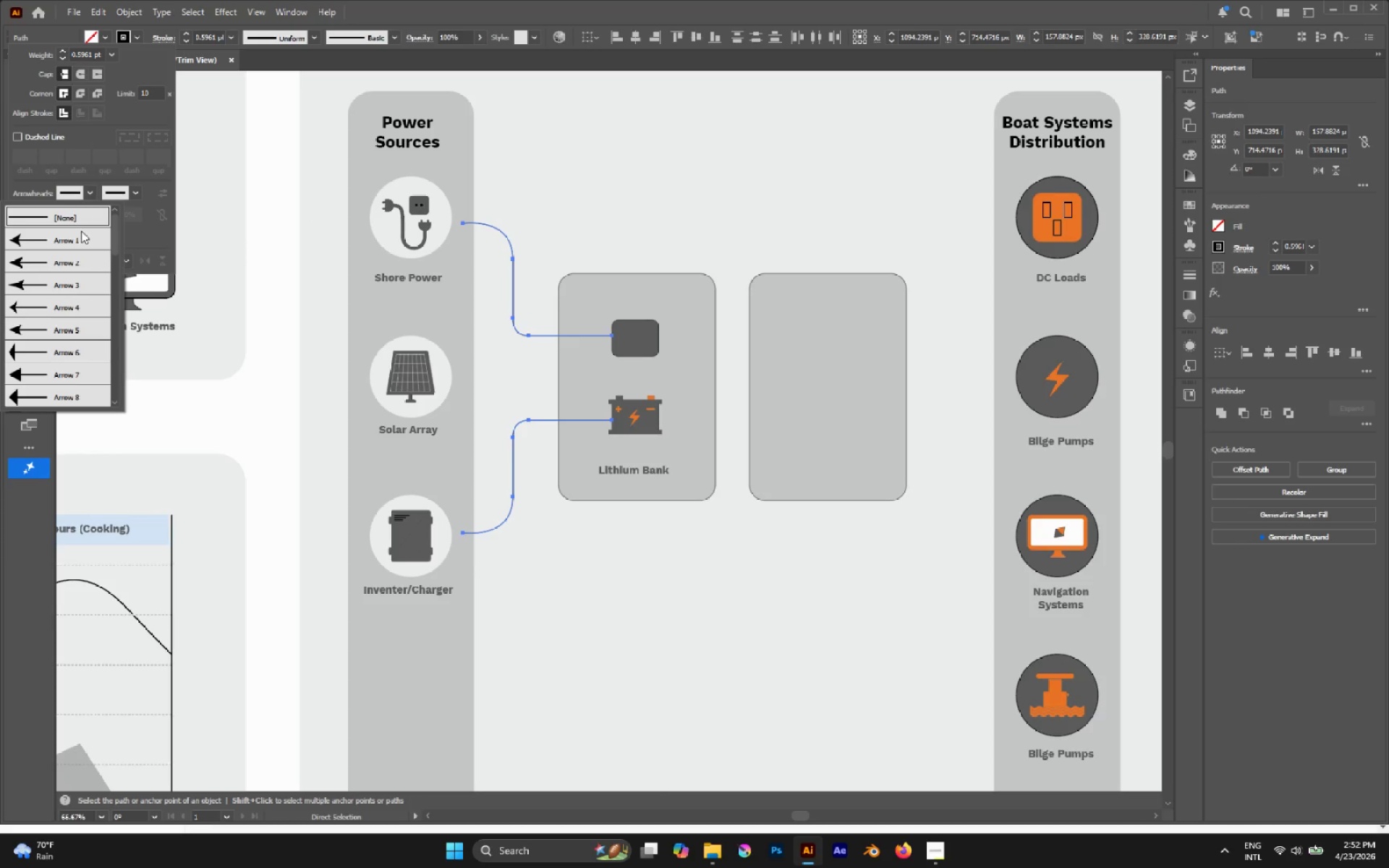 
left_click([80, 234])
 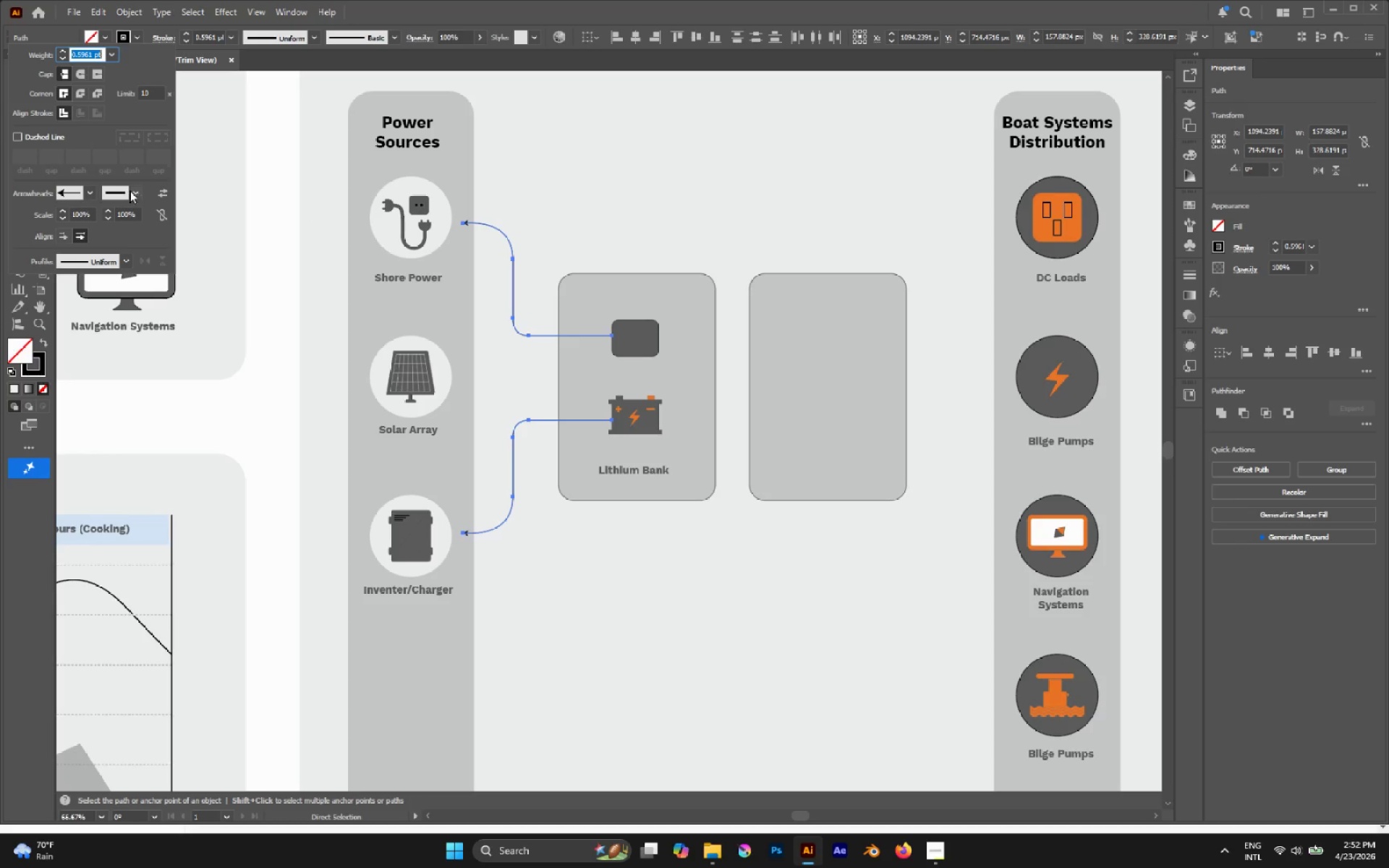 
left_click([132, 190])
 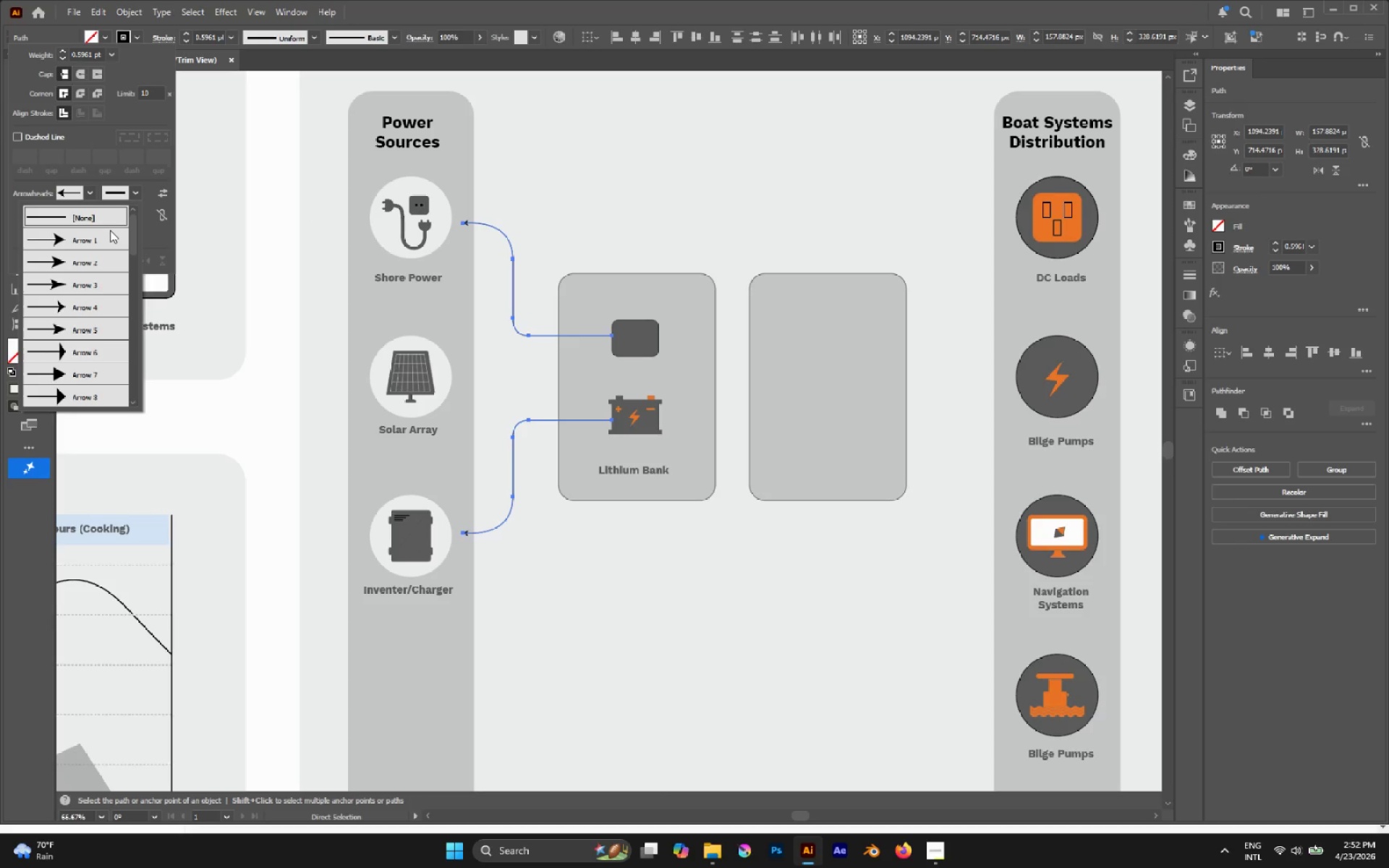 
left_click([107, 234])
 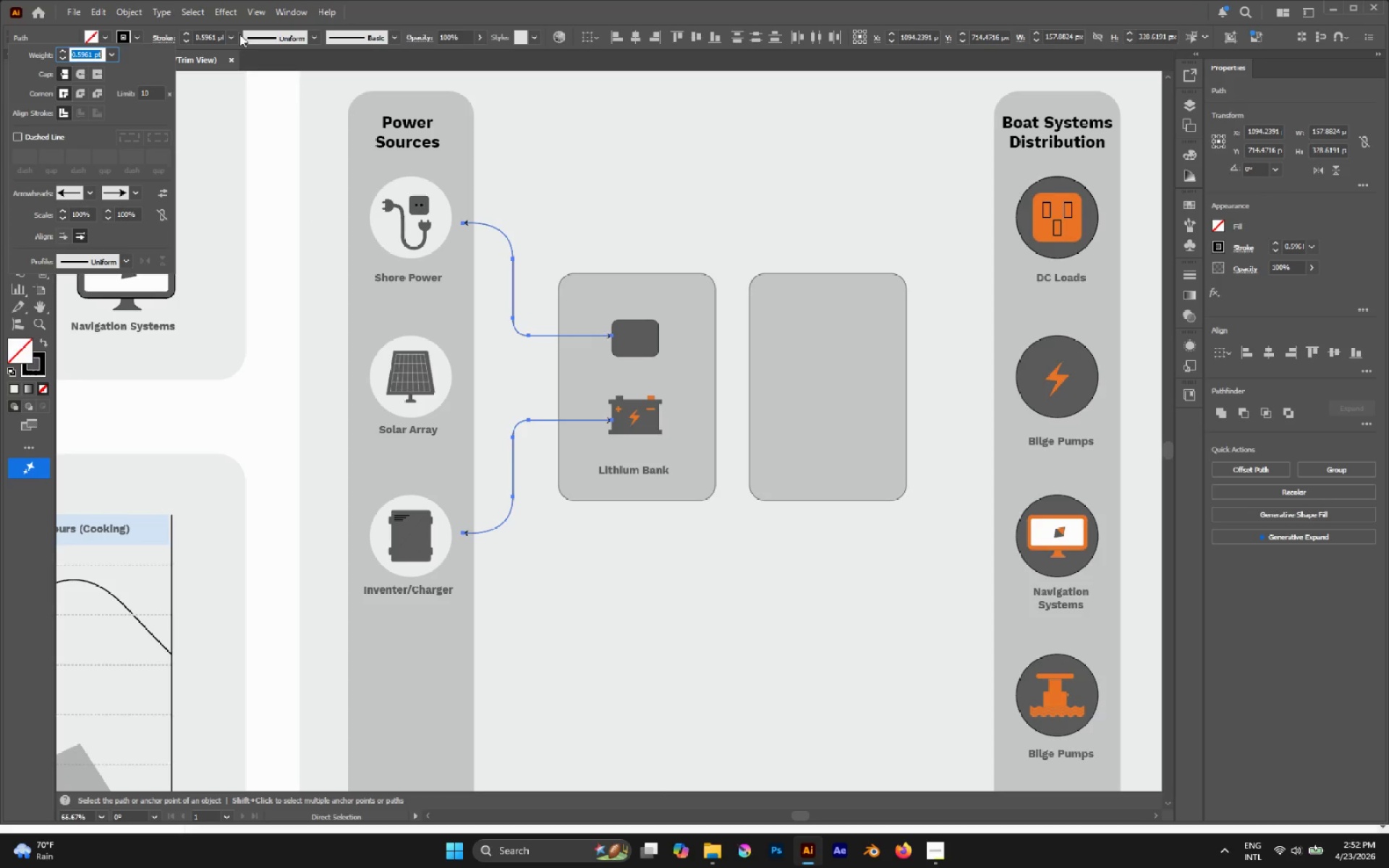 
left_click([139, 34])
 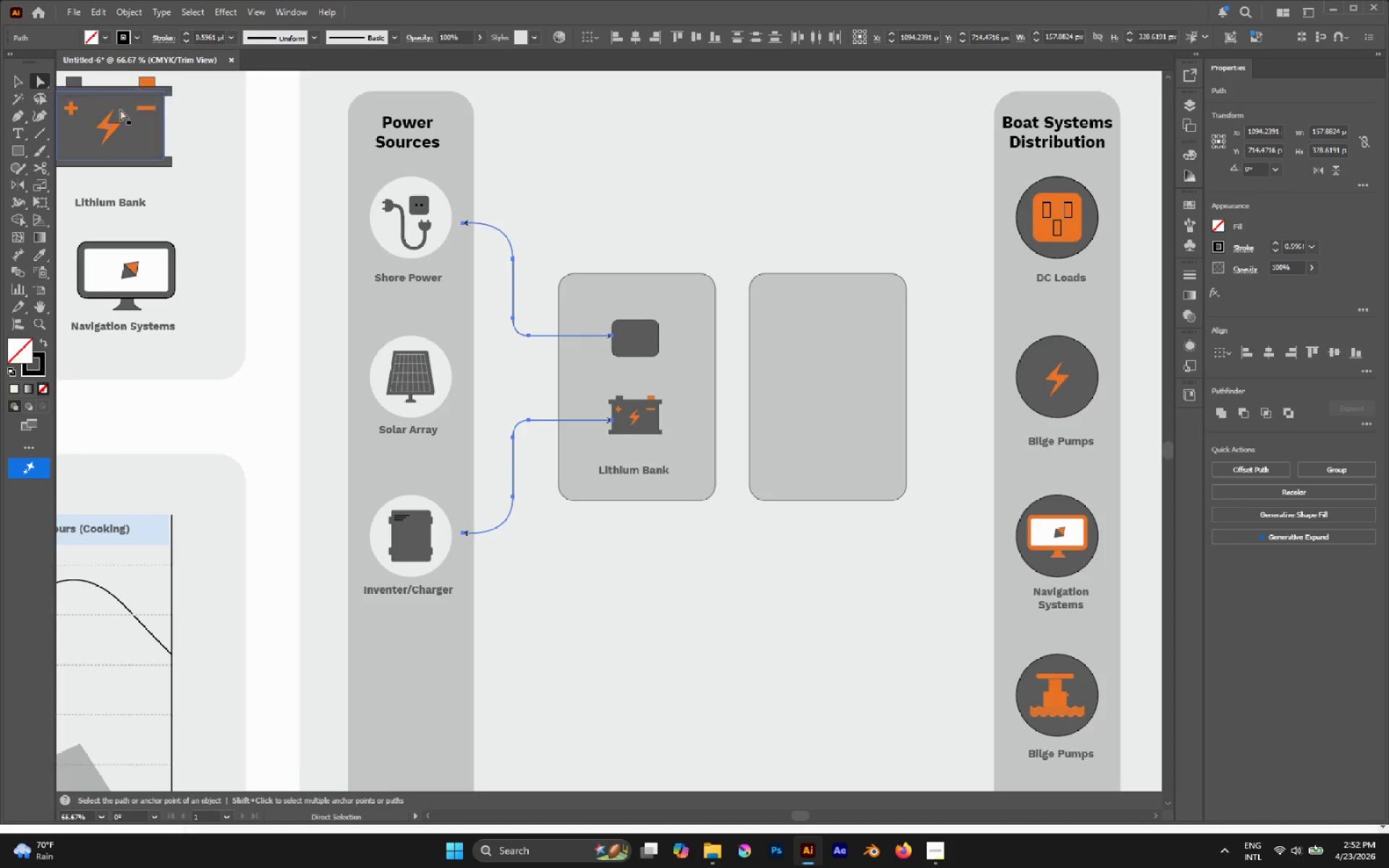 
left_click([115, 123])
 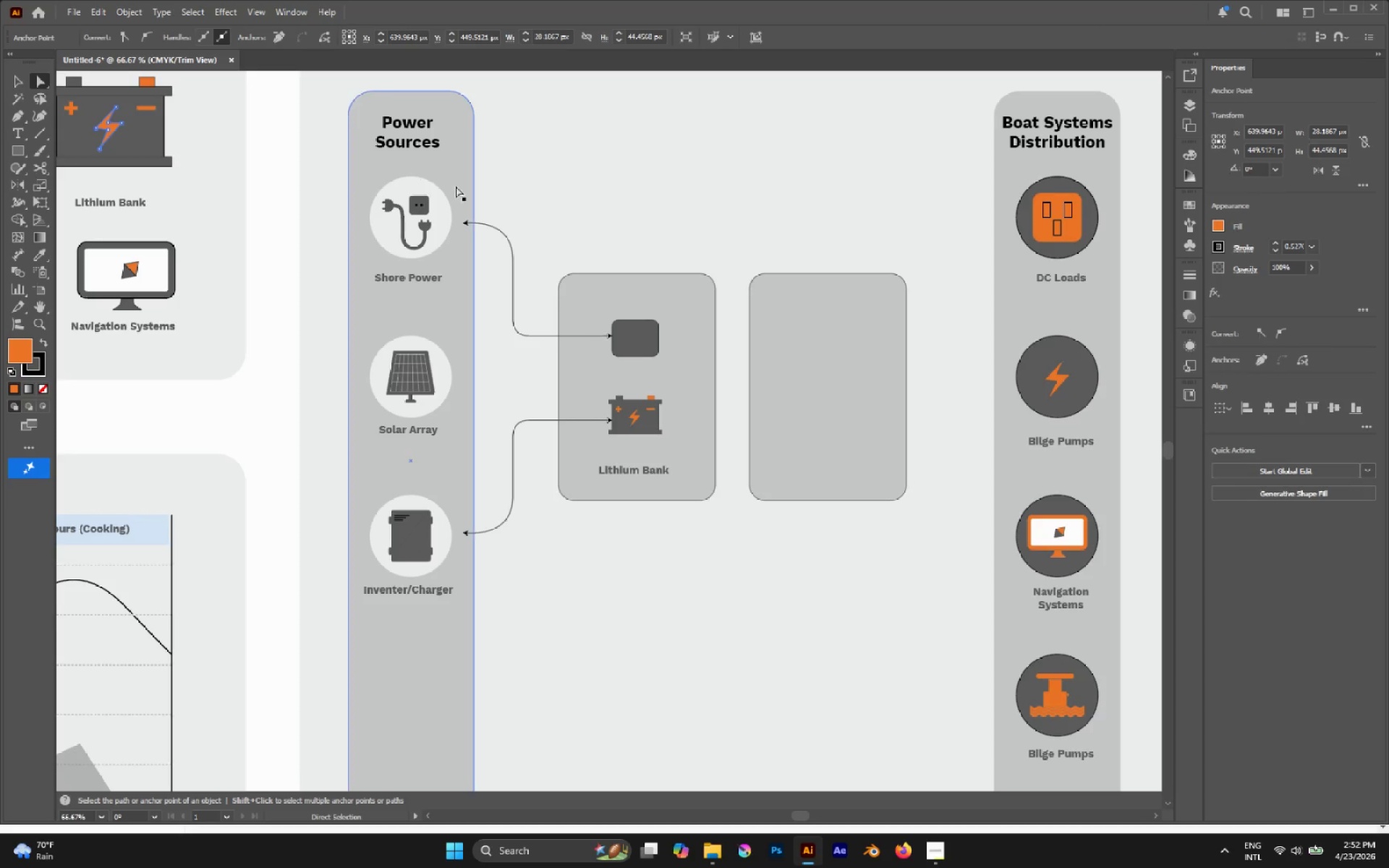 
left_click([548, 197])
 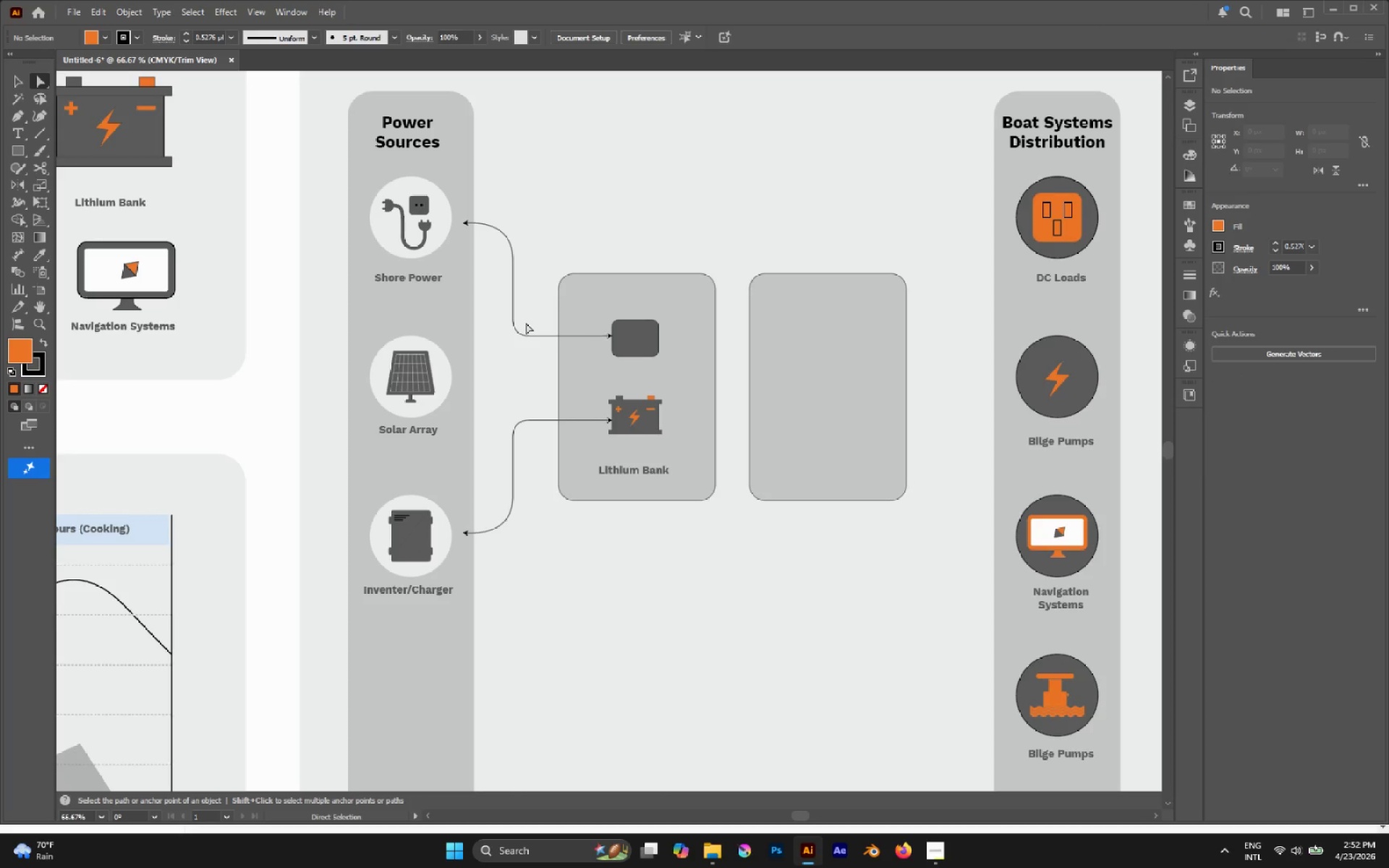 
hold_key(key=AltLeft, duration=0.8)
left_click_drag(start_coordinate=[527, 317], to_coordinate=[551, 464])
 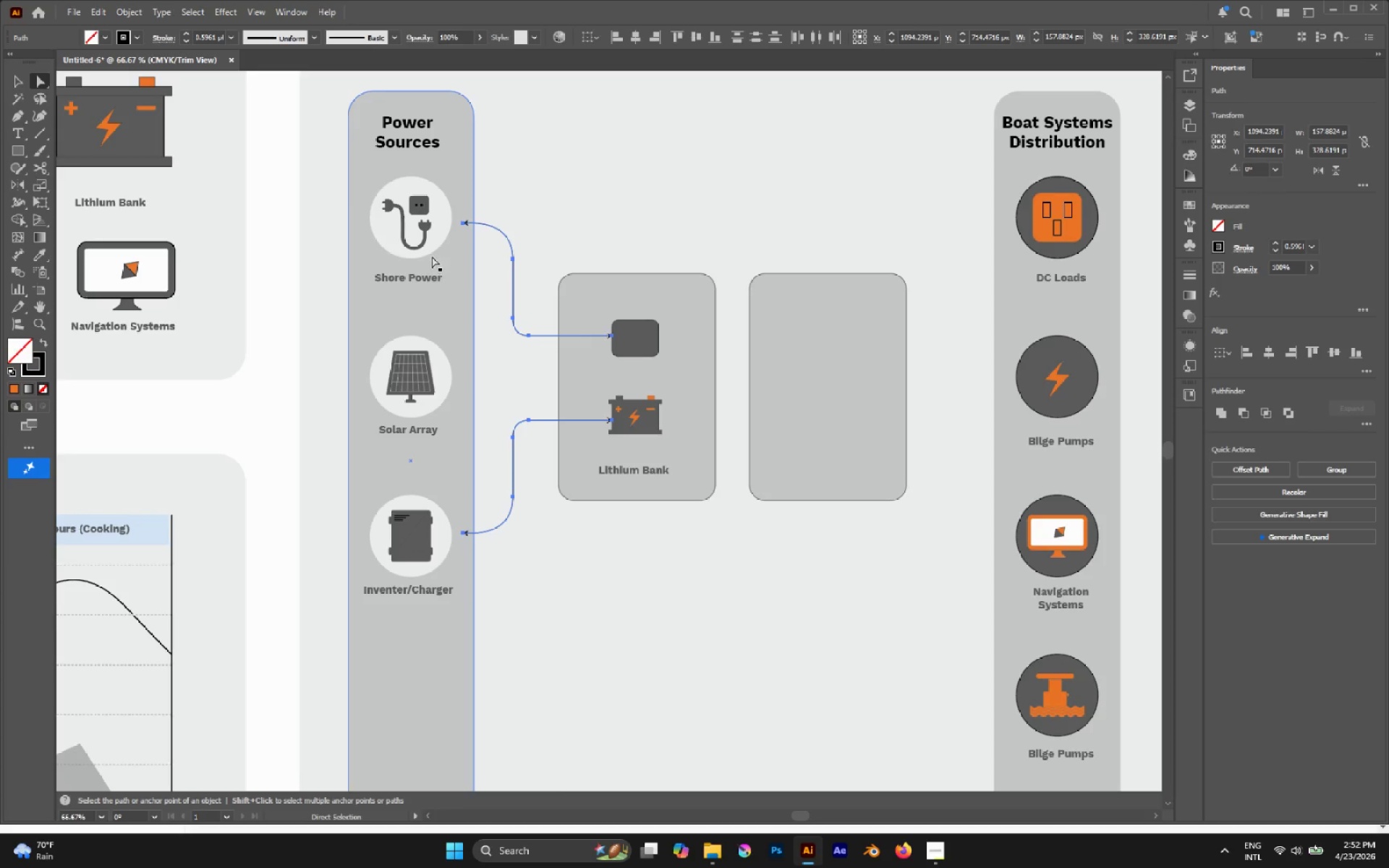 
key(X)
 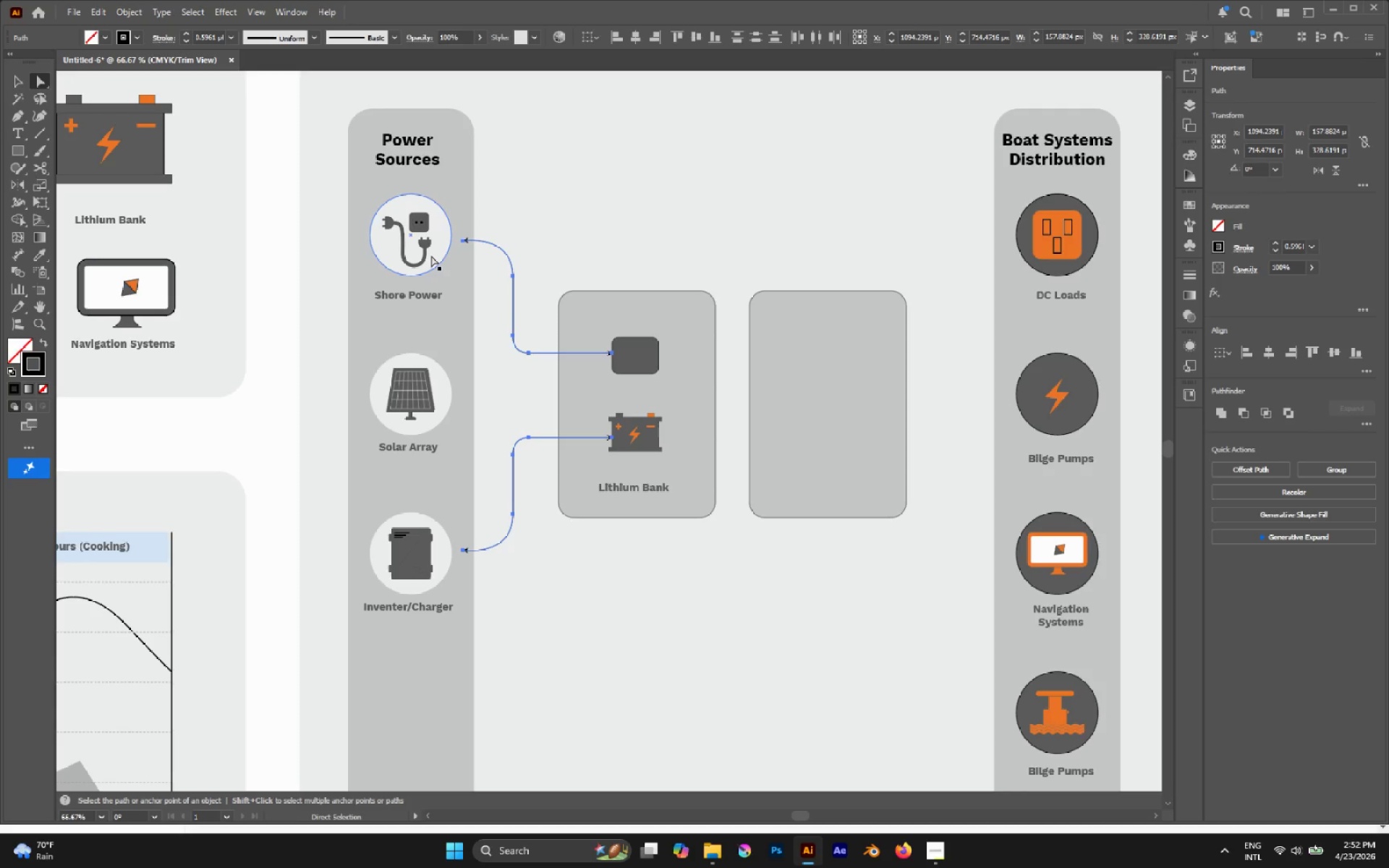 
scroll: coordinate [431, 255], scroll_direction: up, amount: 1.0
 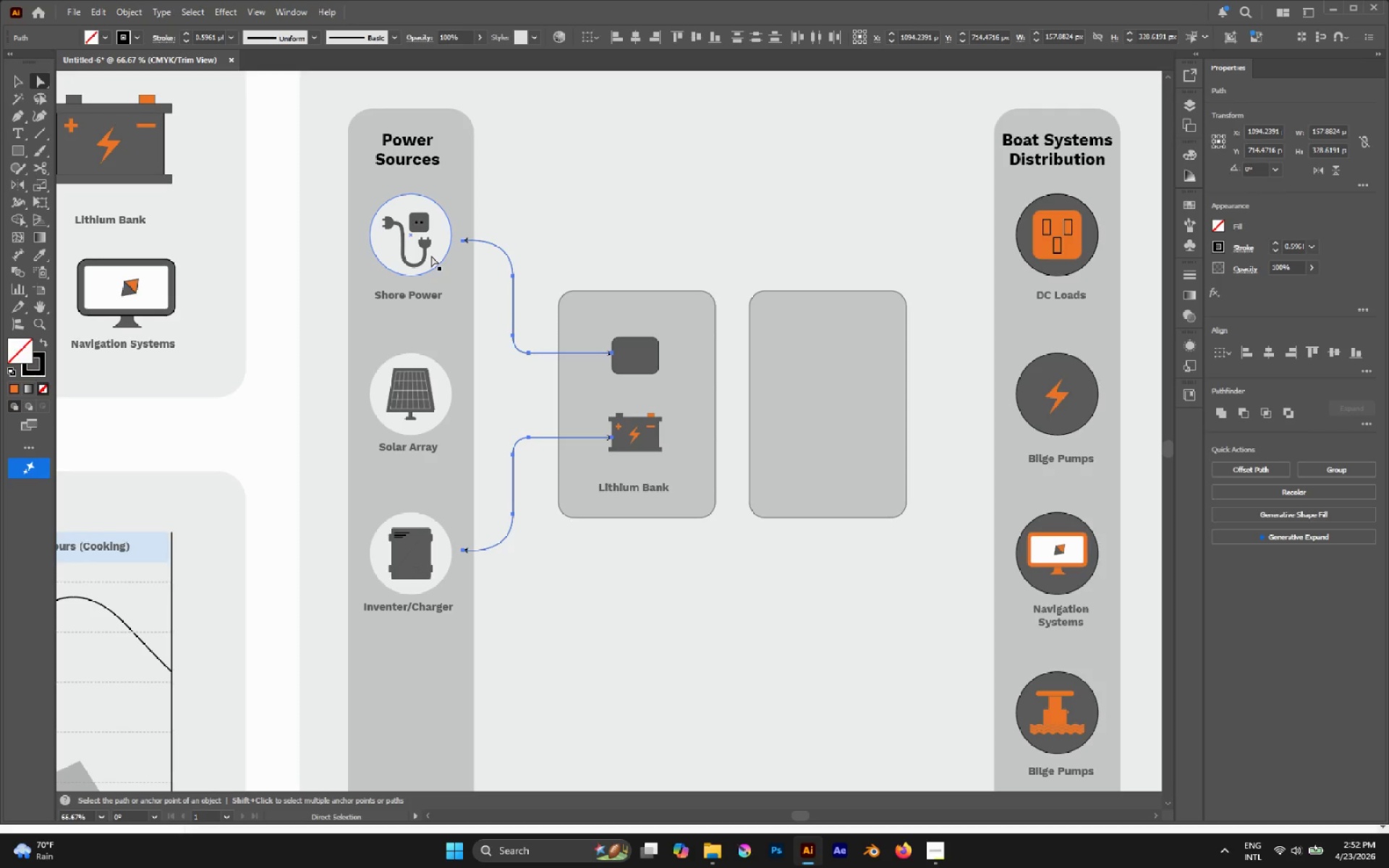 
key(I)
 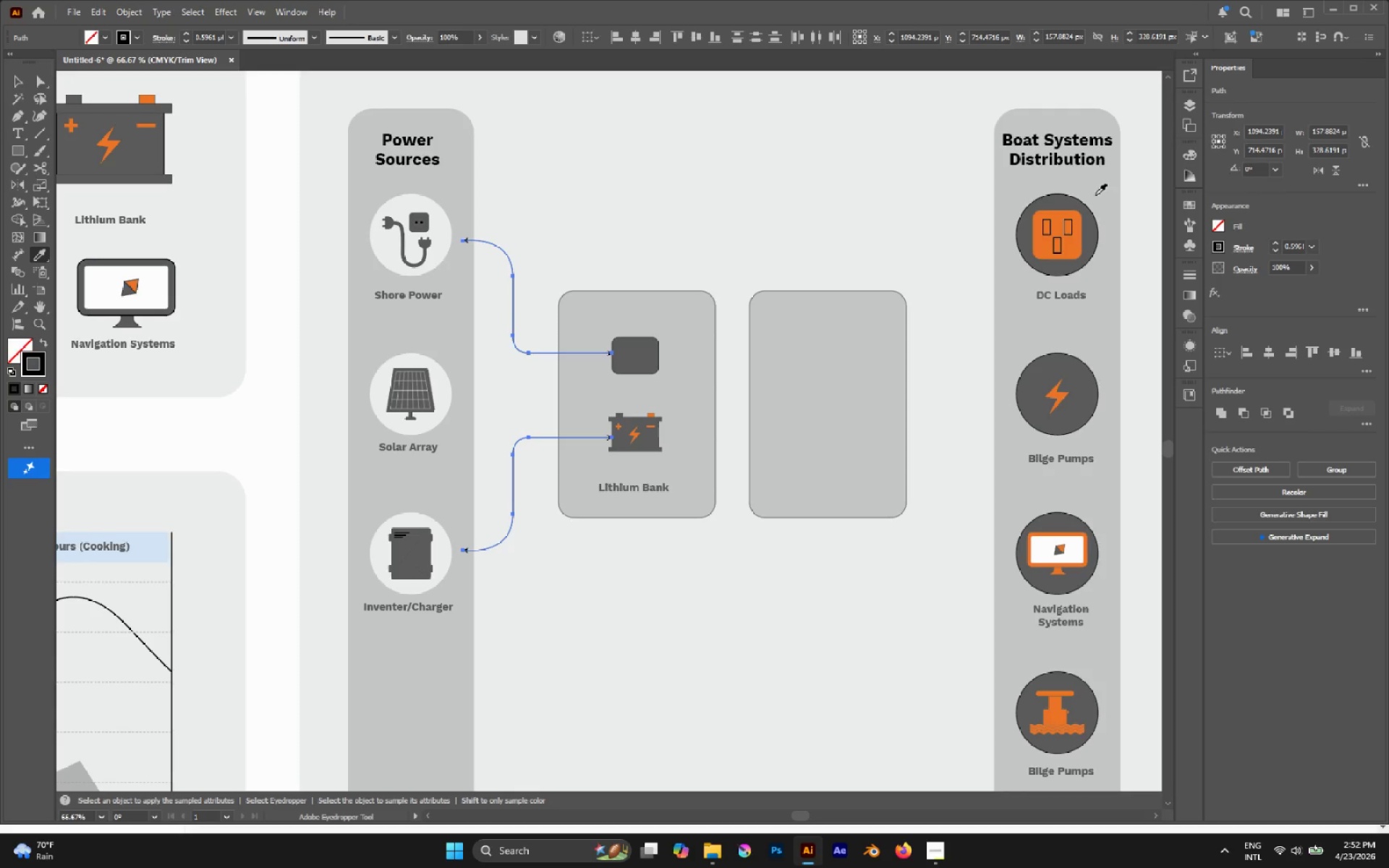 
left_click([1076, 242])
 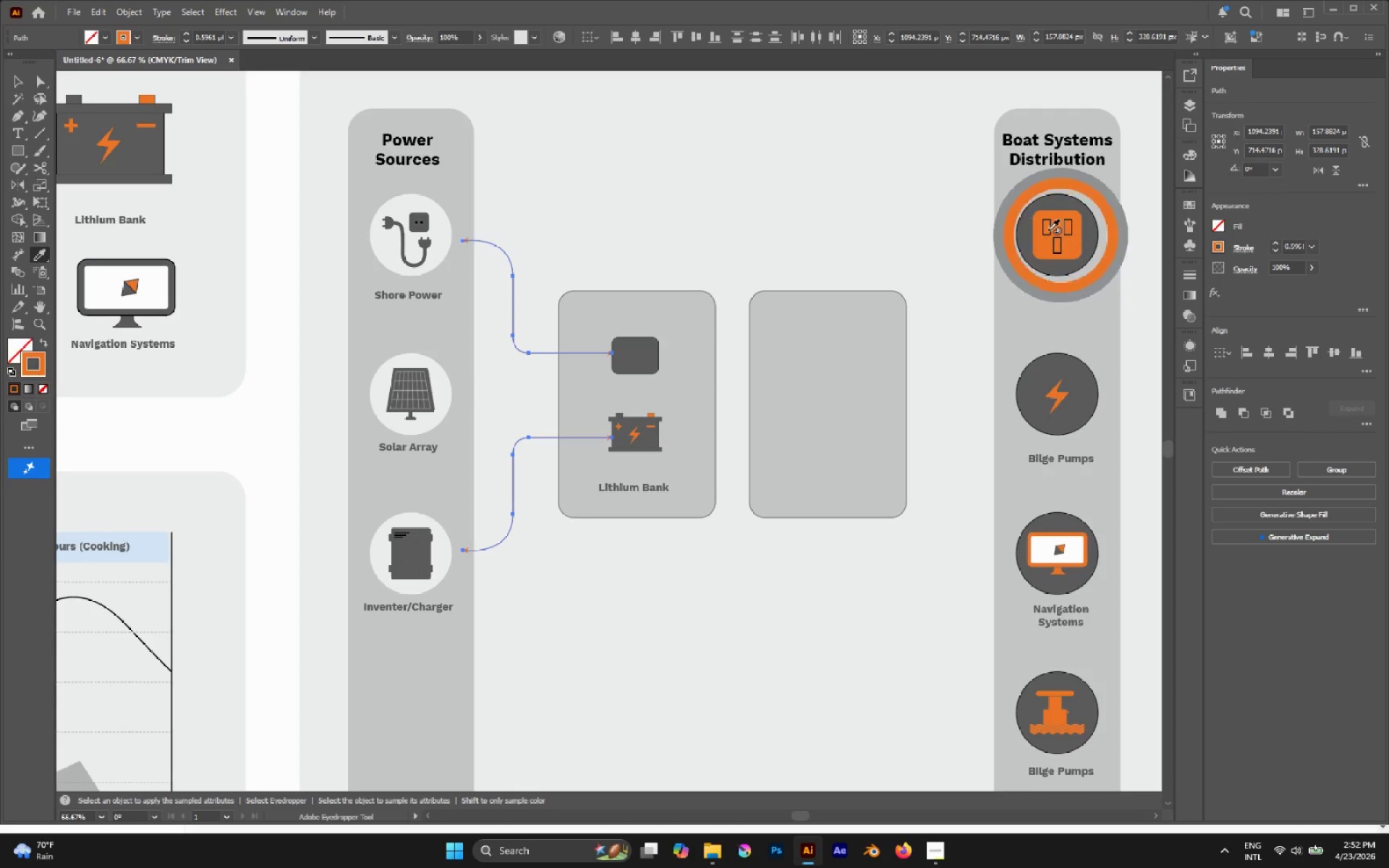 
key(Shift+A)
 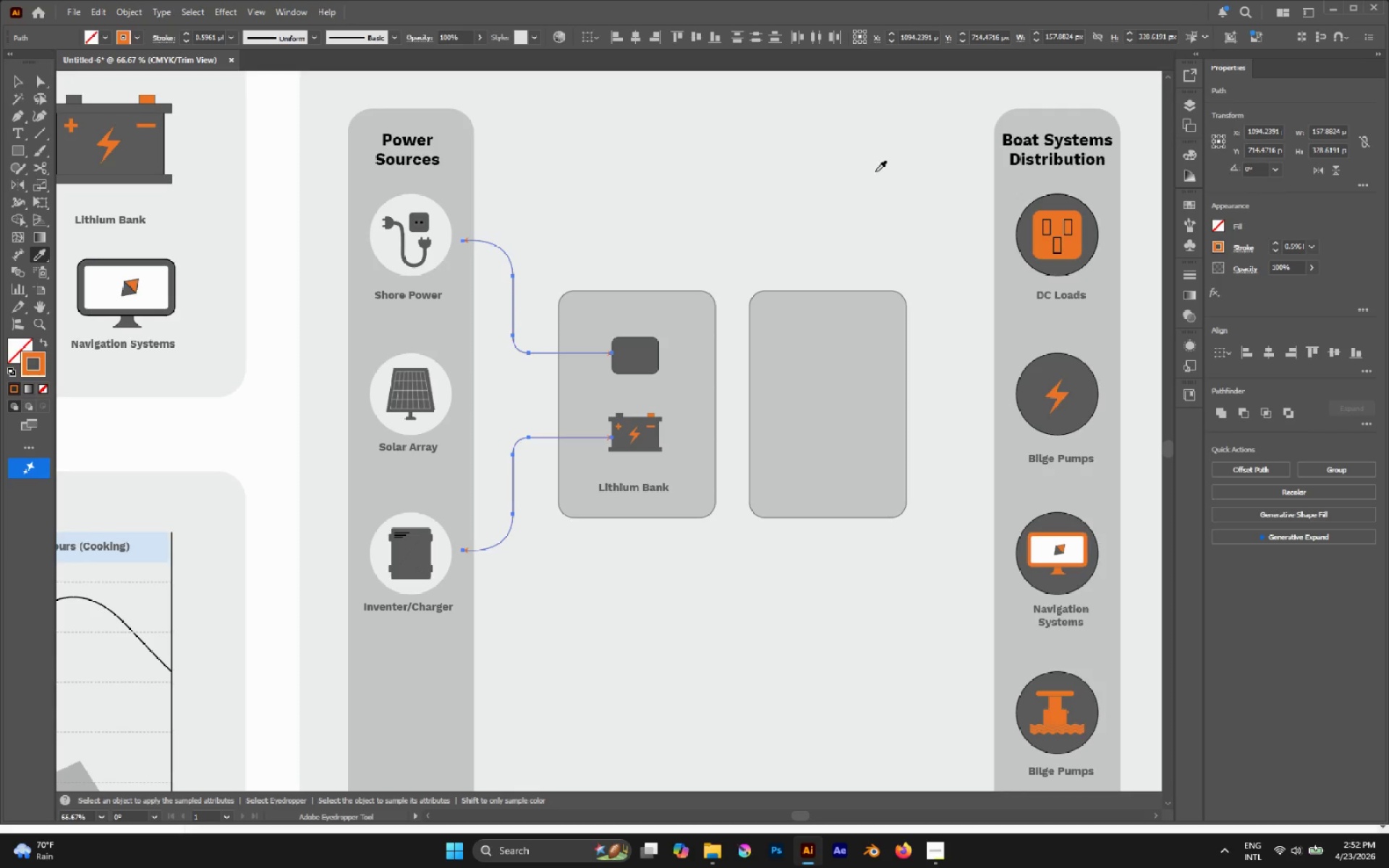 
left_click([844, 161])
 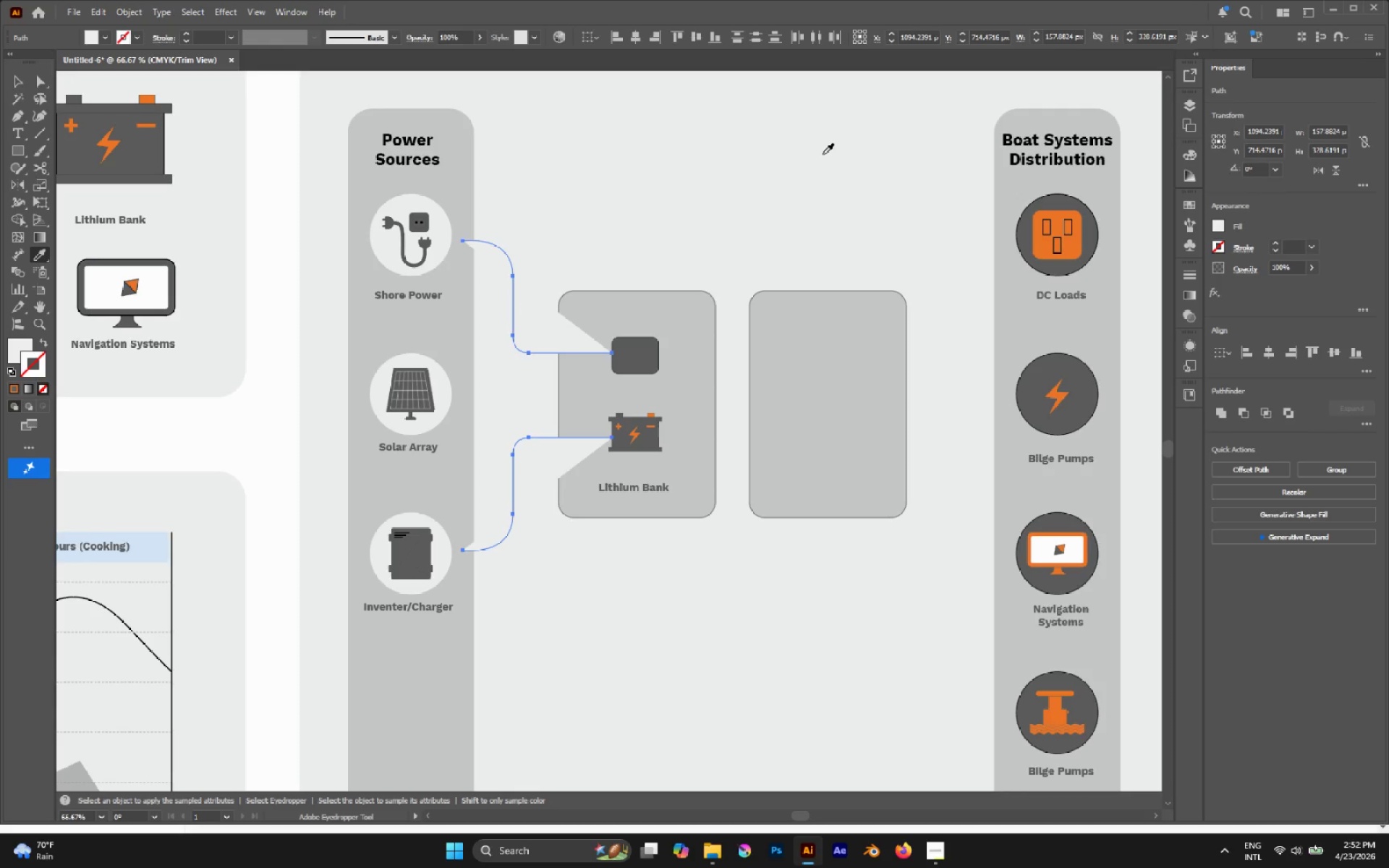 
key(Control+Z)
 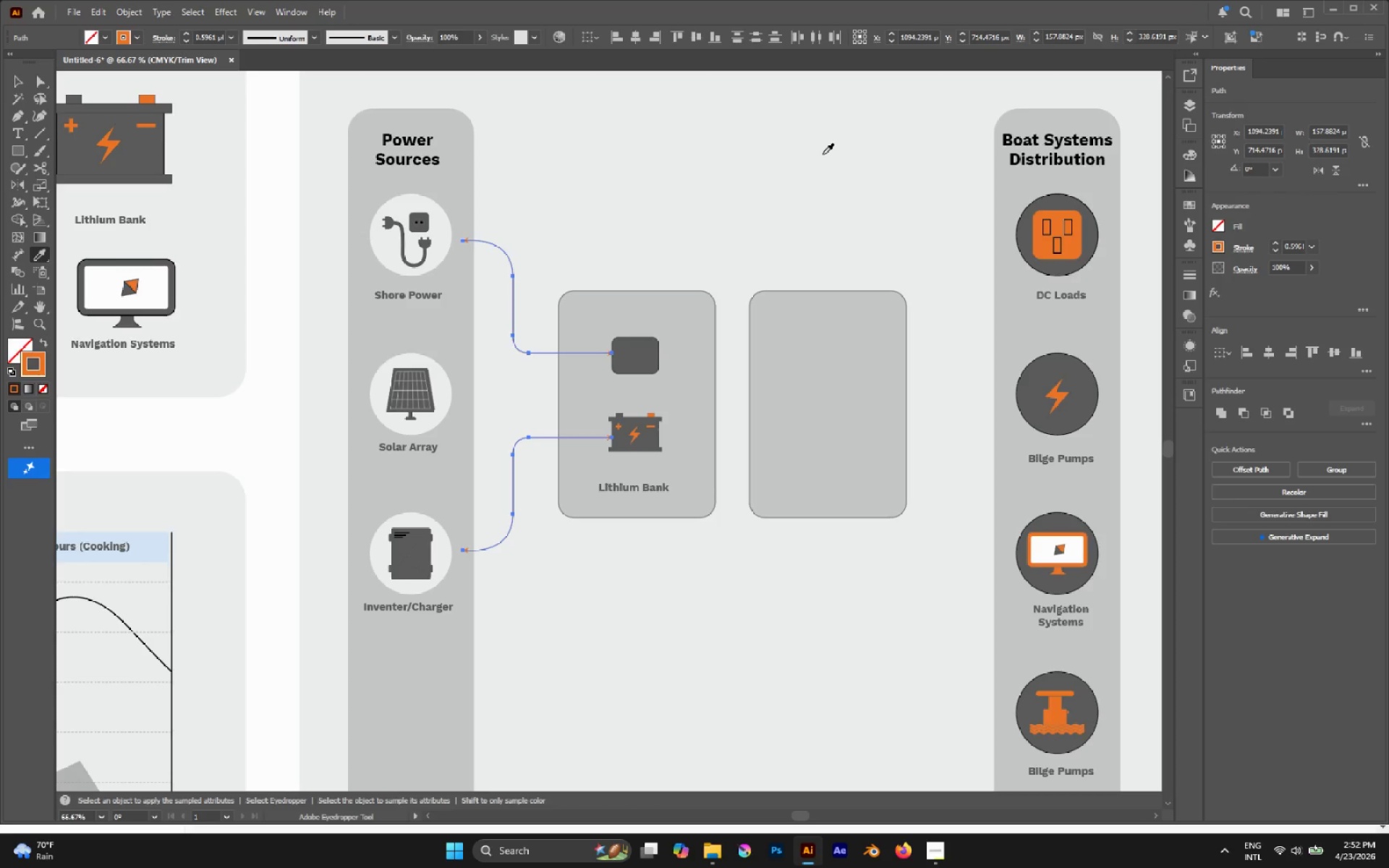 
key(A)
 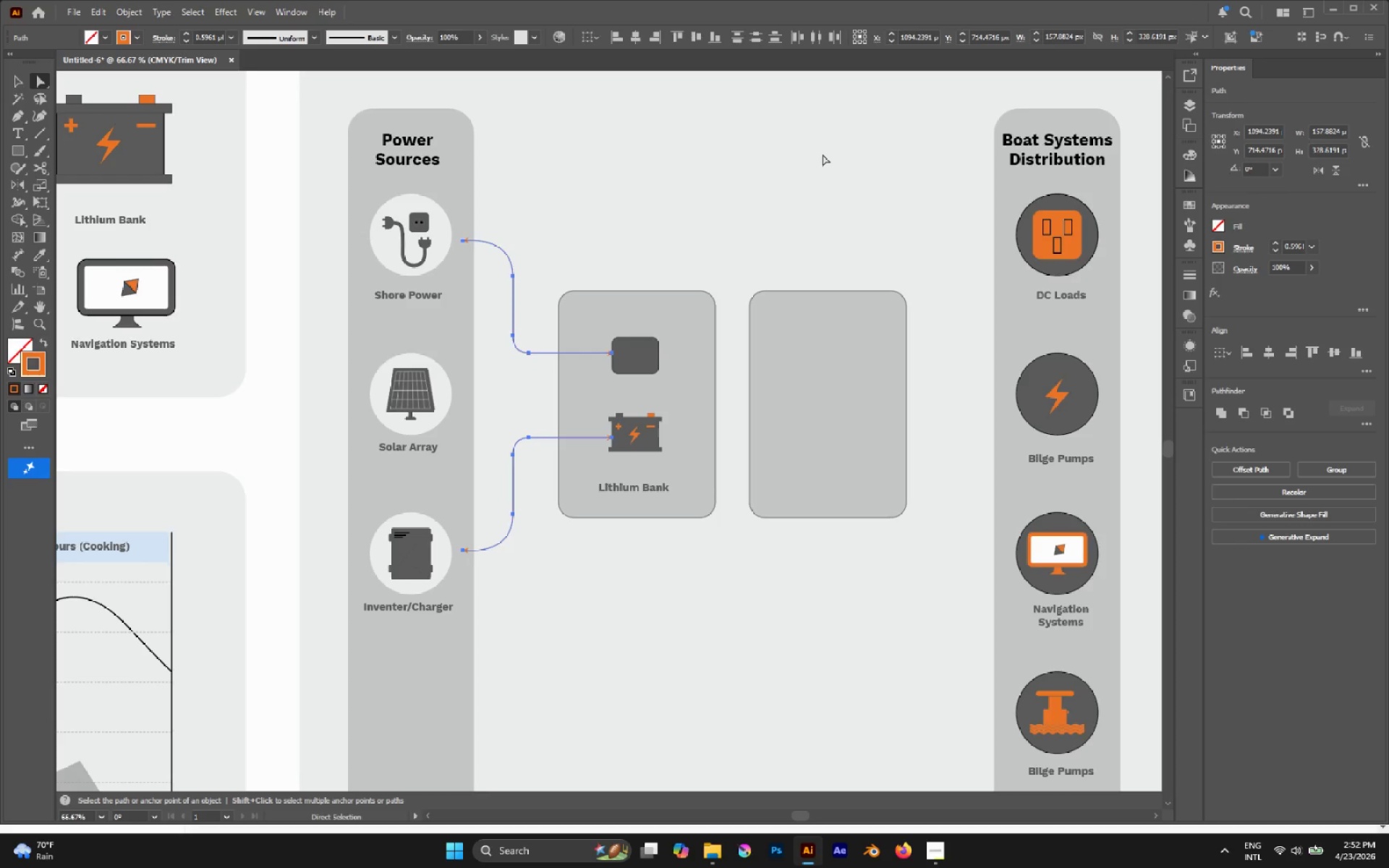 
left_click([823, 154])
 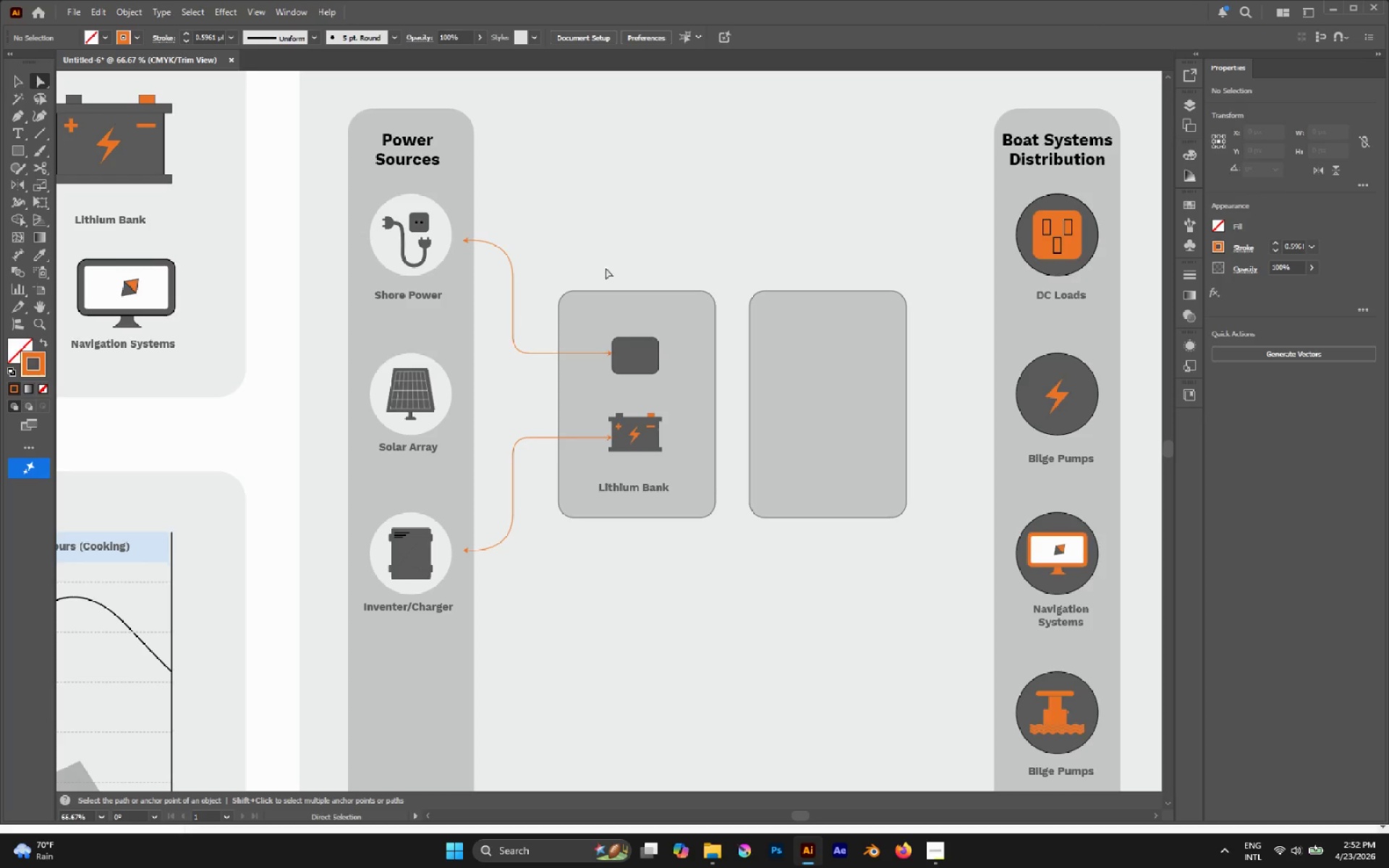 
hold_key(key=AltLeft, duration=1.44)
left_click_drag(start_coordinate=[551, 326], to_coordinate=[536, 456])
 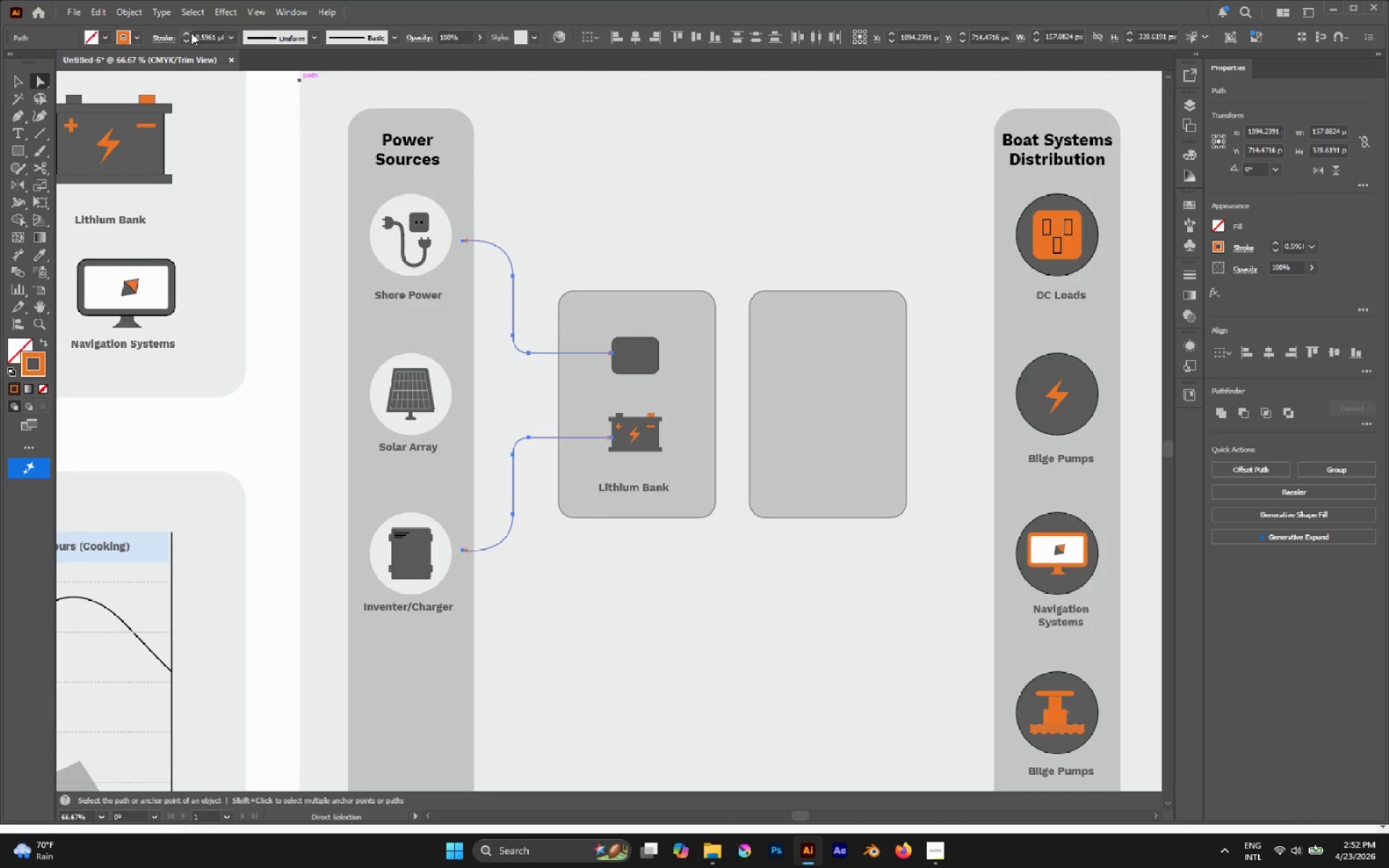 
left_click([187, 33])
 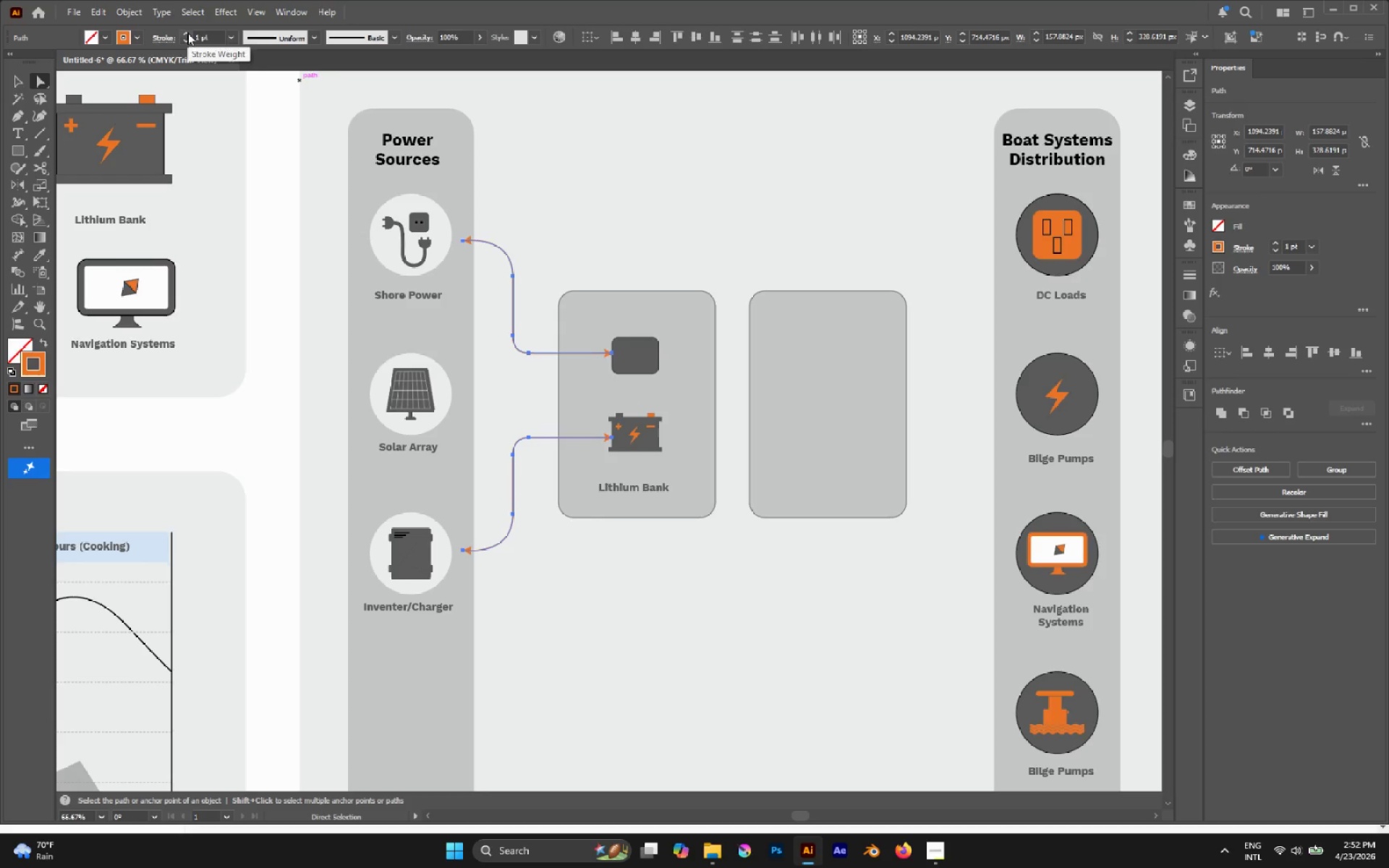 
left_click([187, 33])
 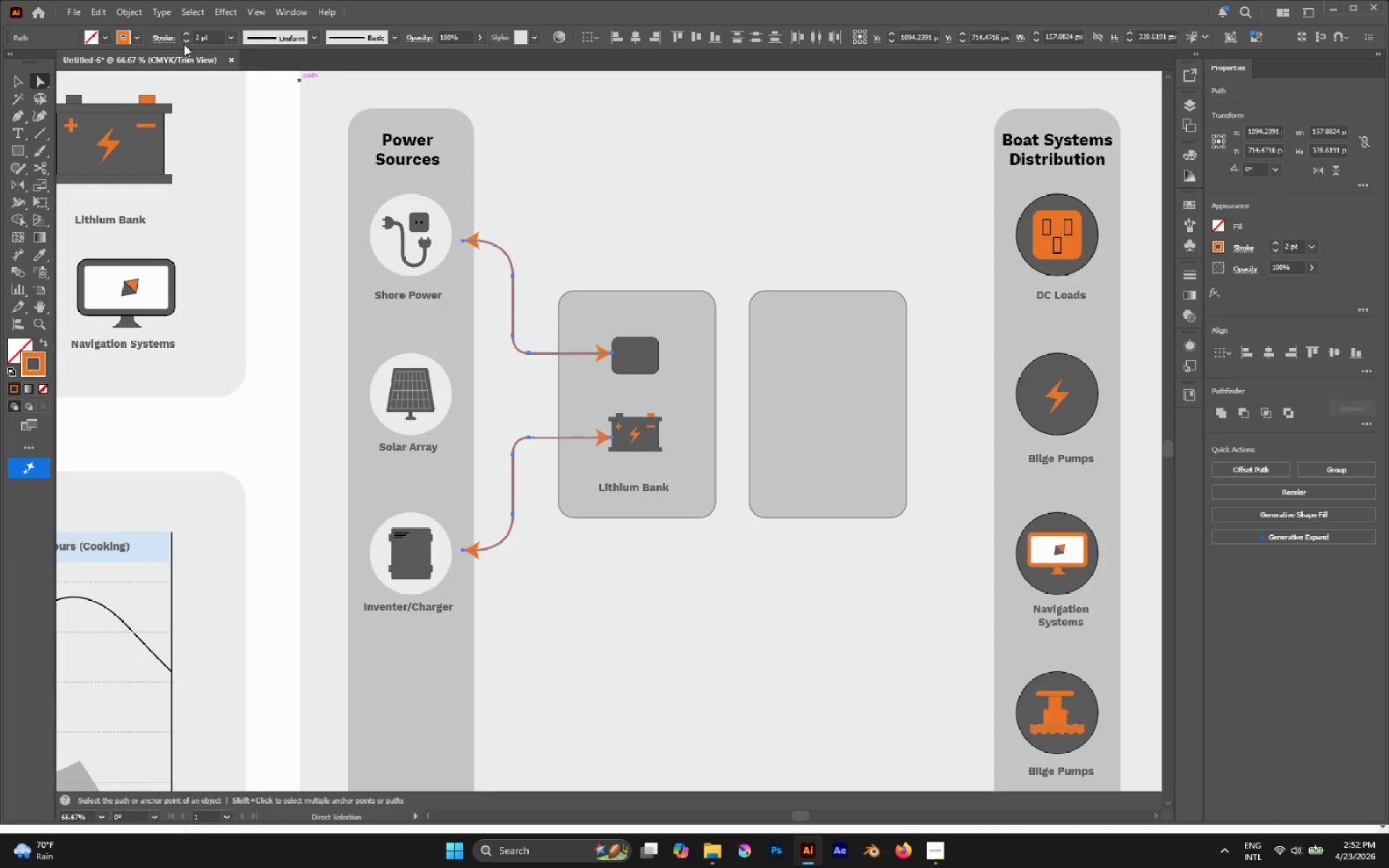 
left_click([185, 43])
 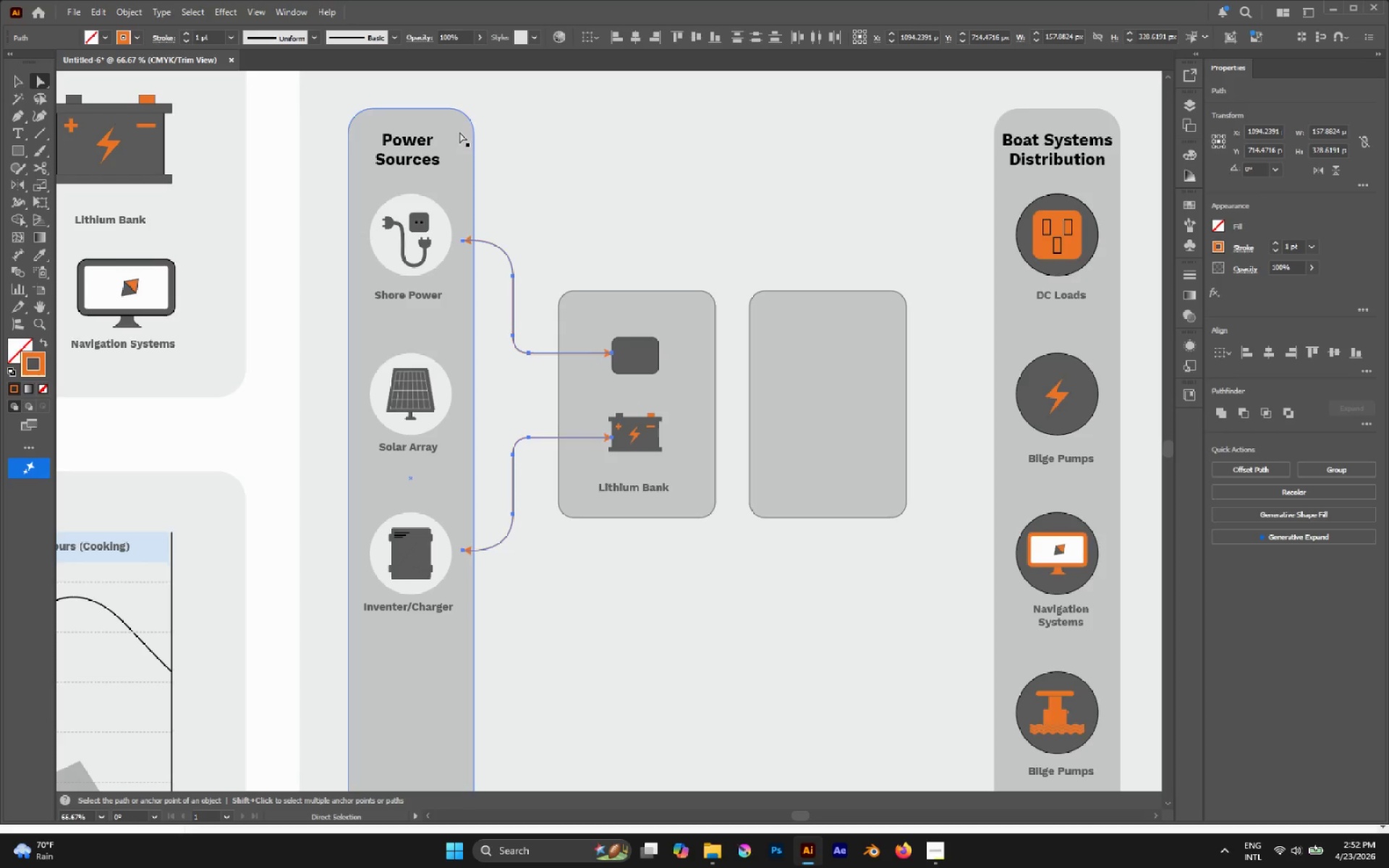 
left_click([522, 163])
 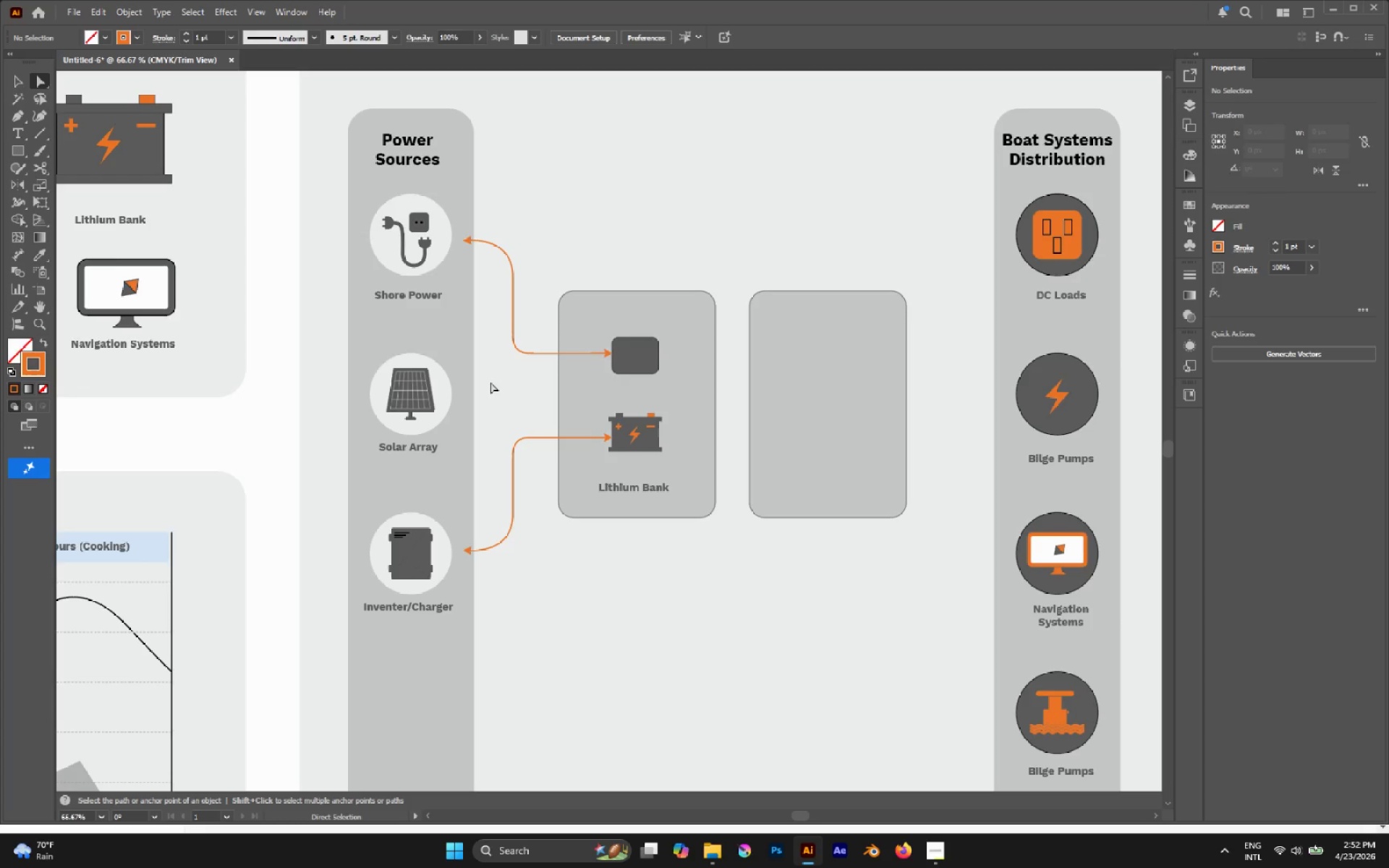 
hold_key(key=AltLeft, duration=4.05)
left_click_drag(start_coordinate=[534, 355], to_coordinate=[537, 399])
 